 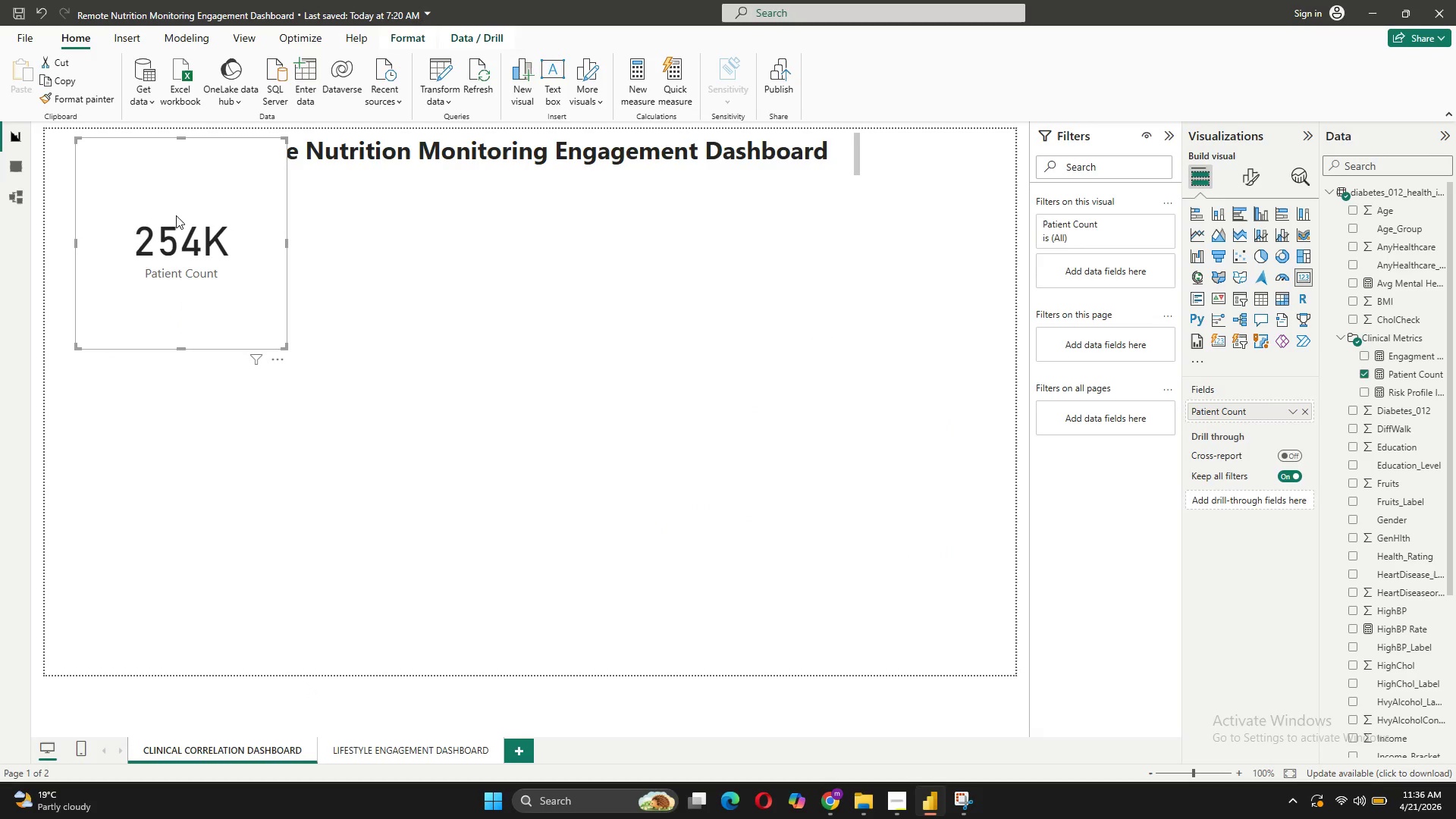 
left_click_drag(start_coordinate=[190, 186], to_coordinate=[887, 250])
 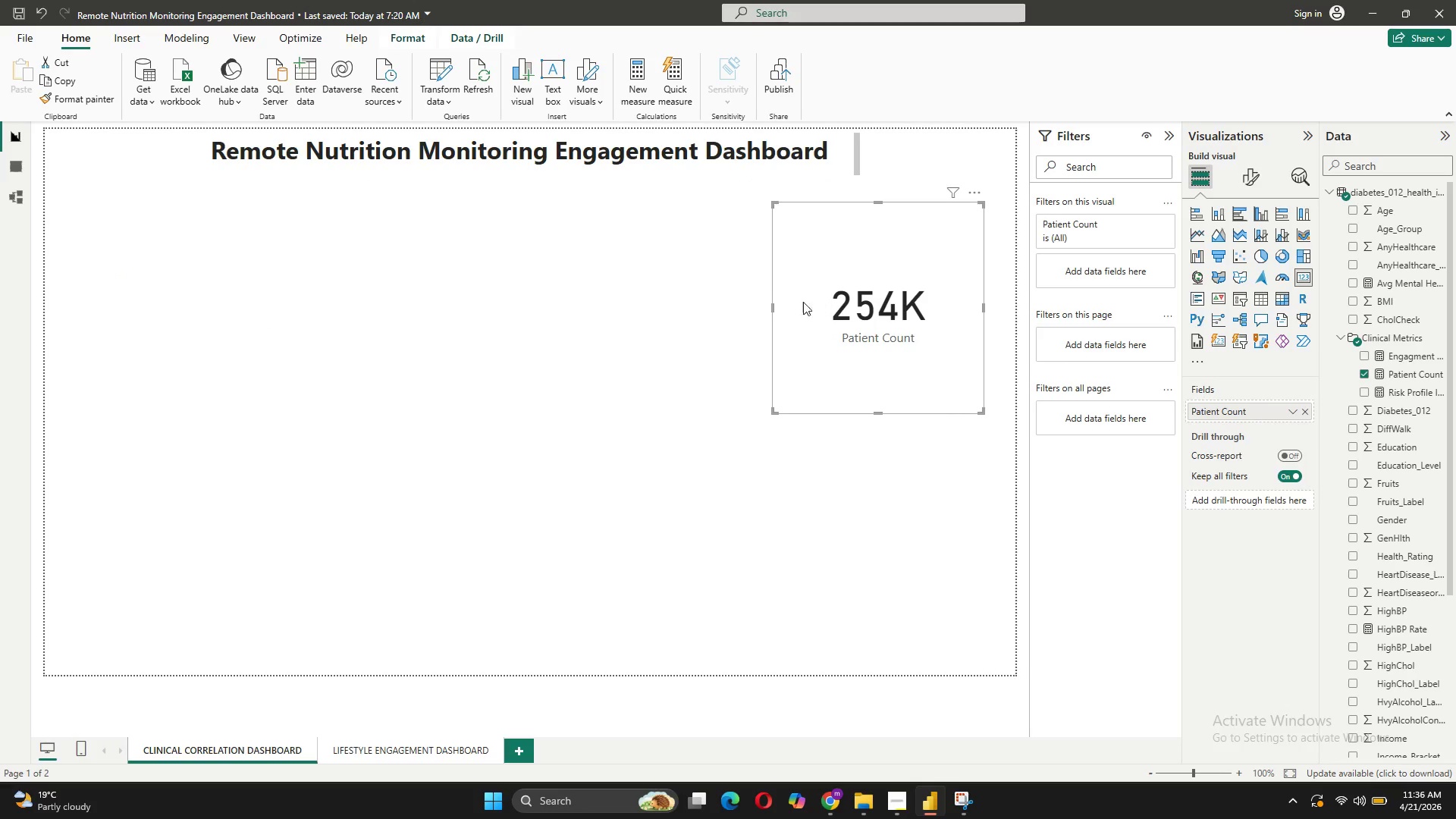 
wait(6.89)
 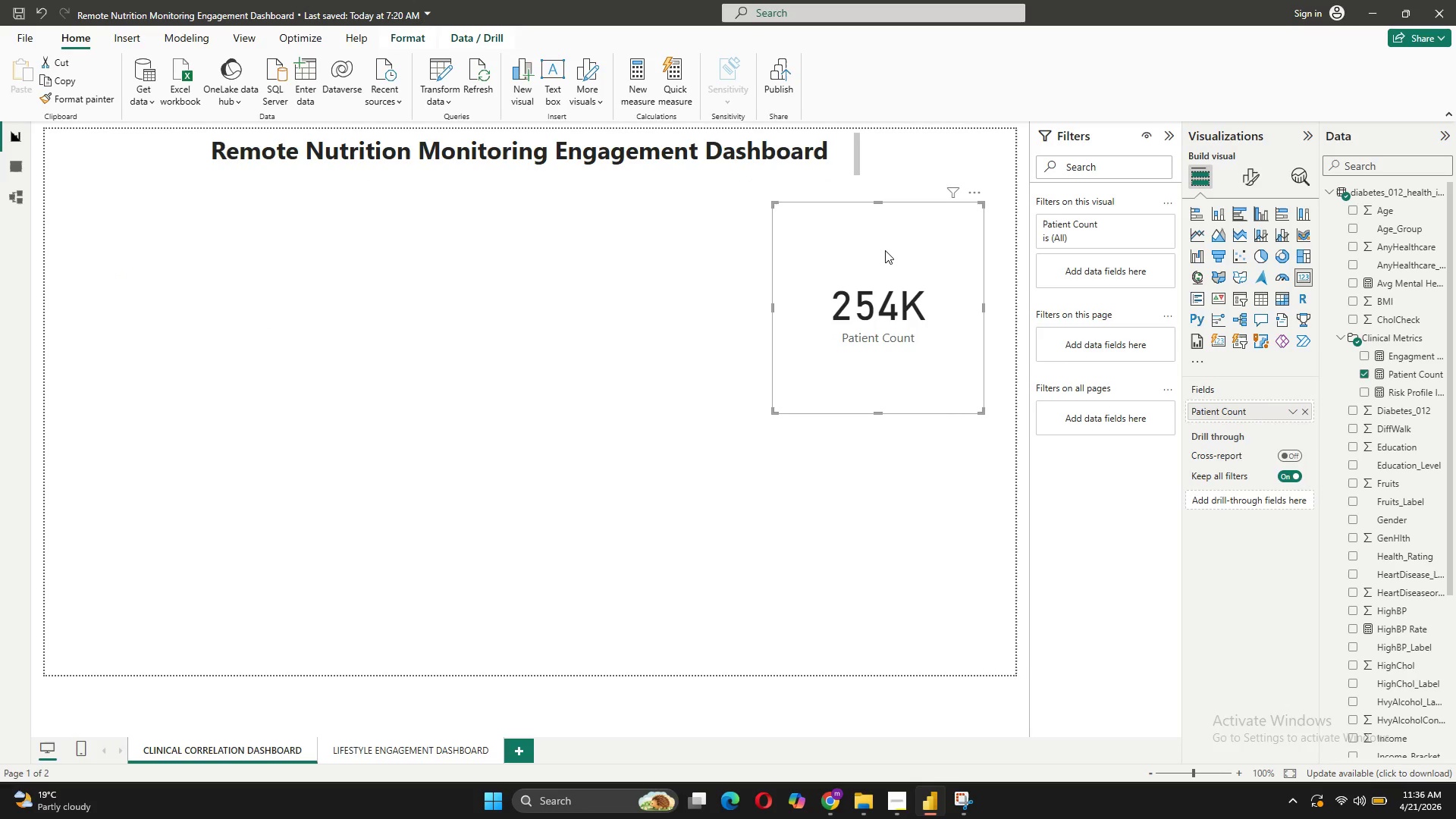 
left_click_drag(start_coordinate=[774, 308], to_coordinate=[723, 297])
 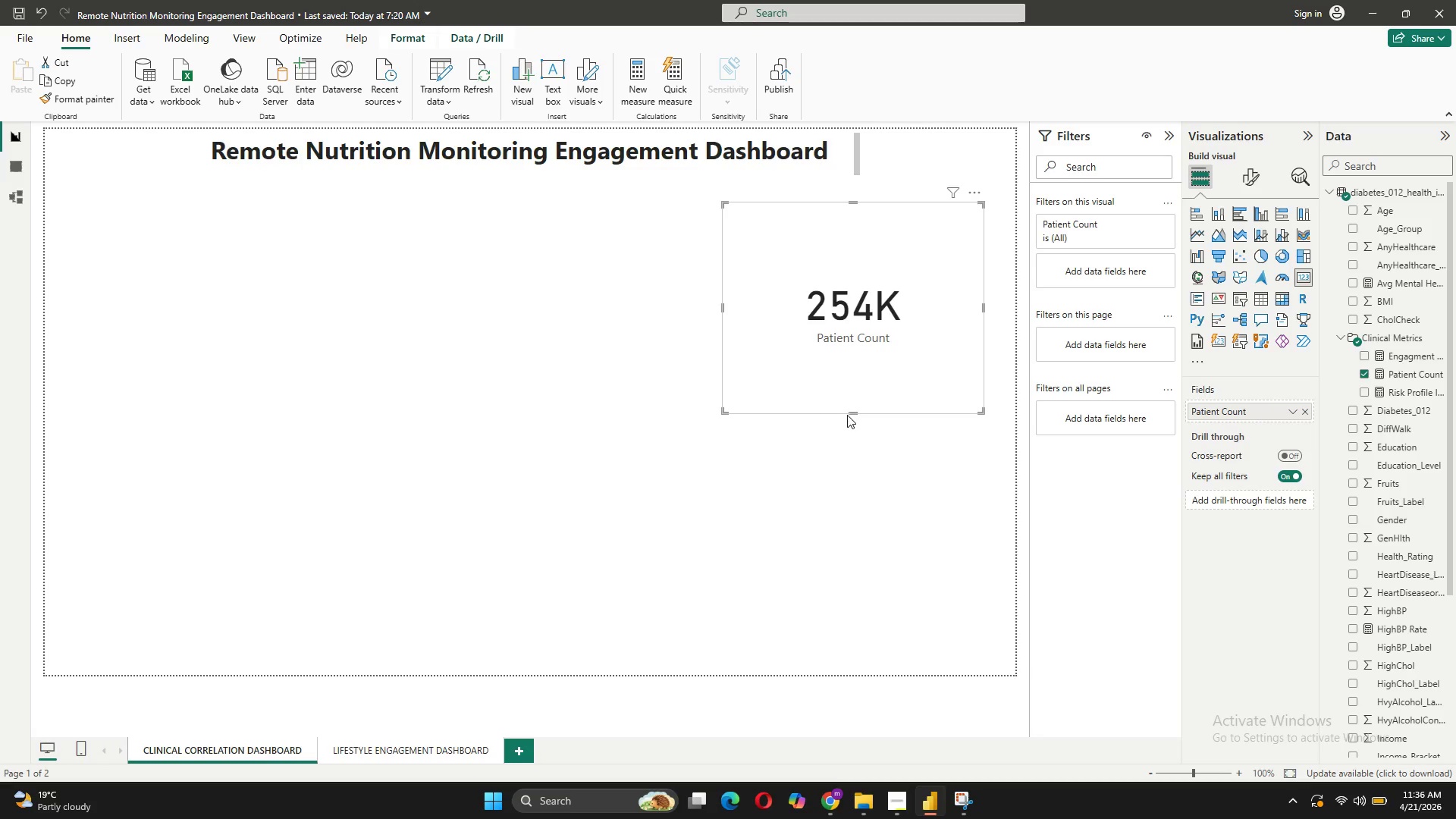 
left_click_drag(start_coordinate=[852, 412], to_coordinate=[866, 326])
 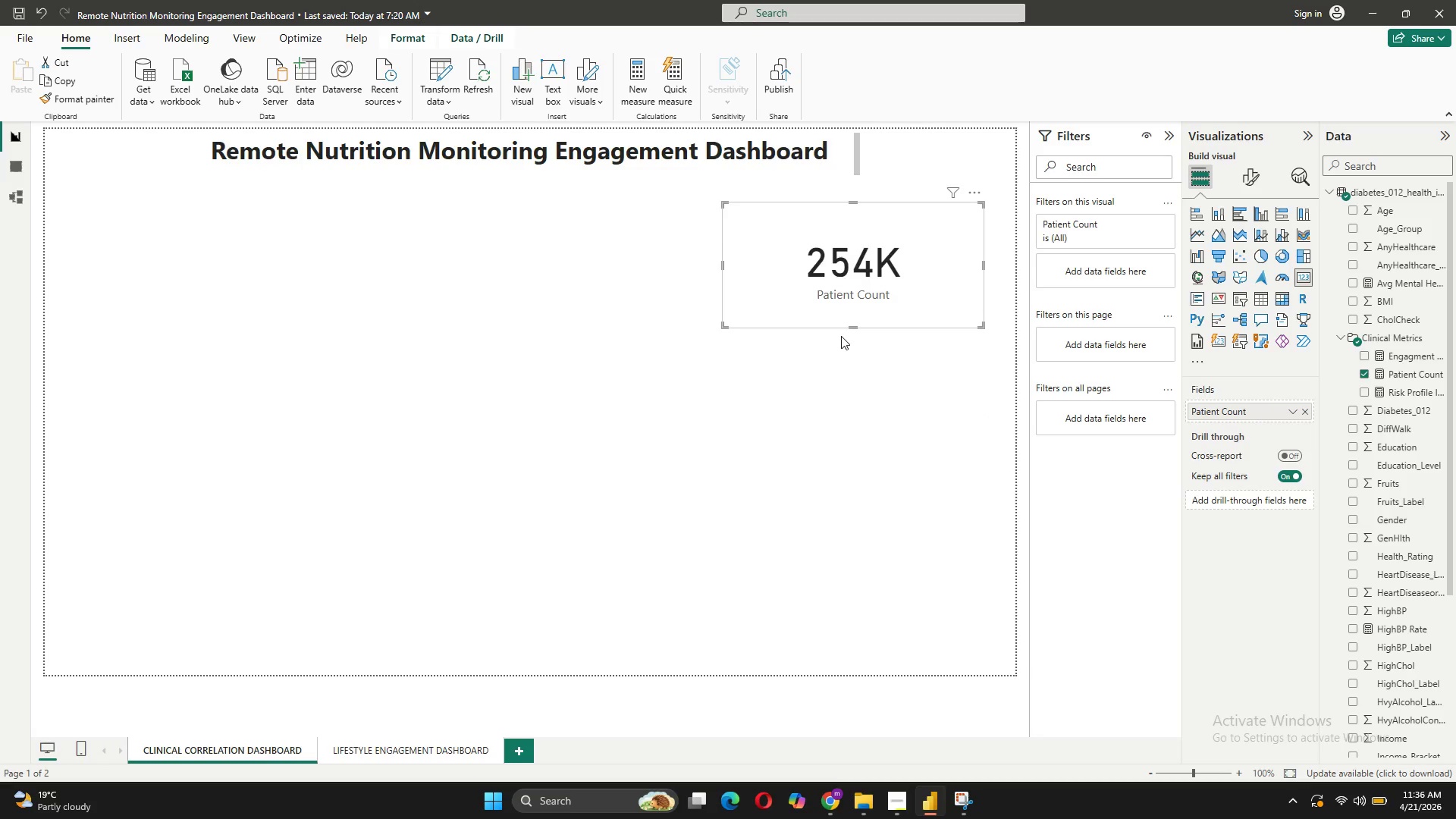 
wait(6.02)
 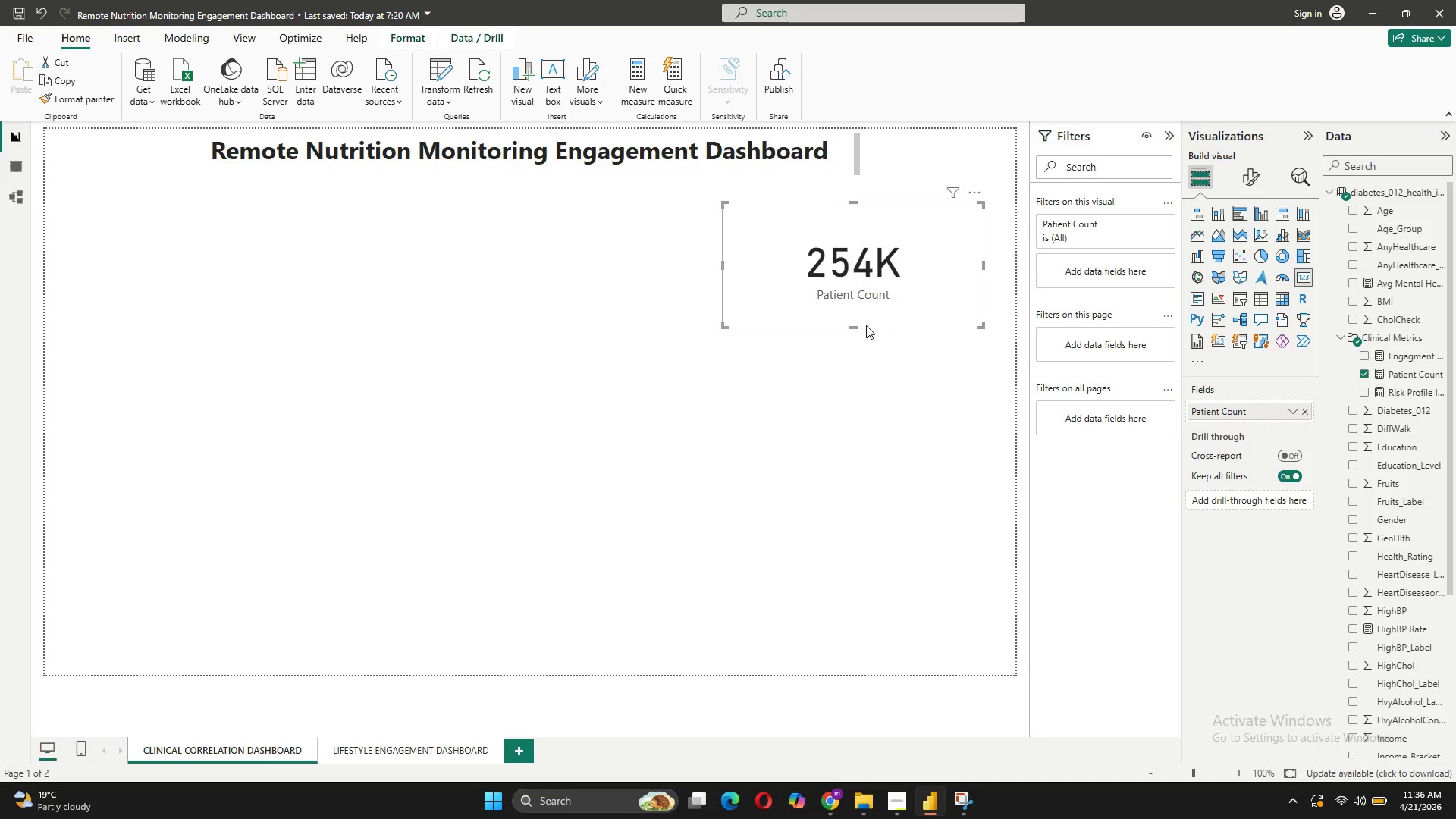 
left_click([569, 378])
 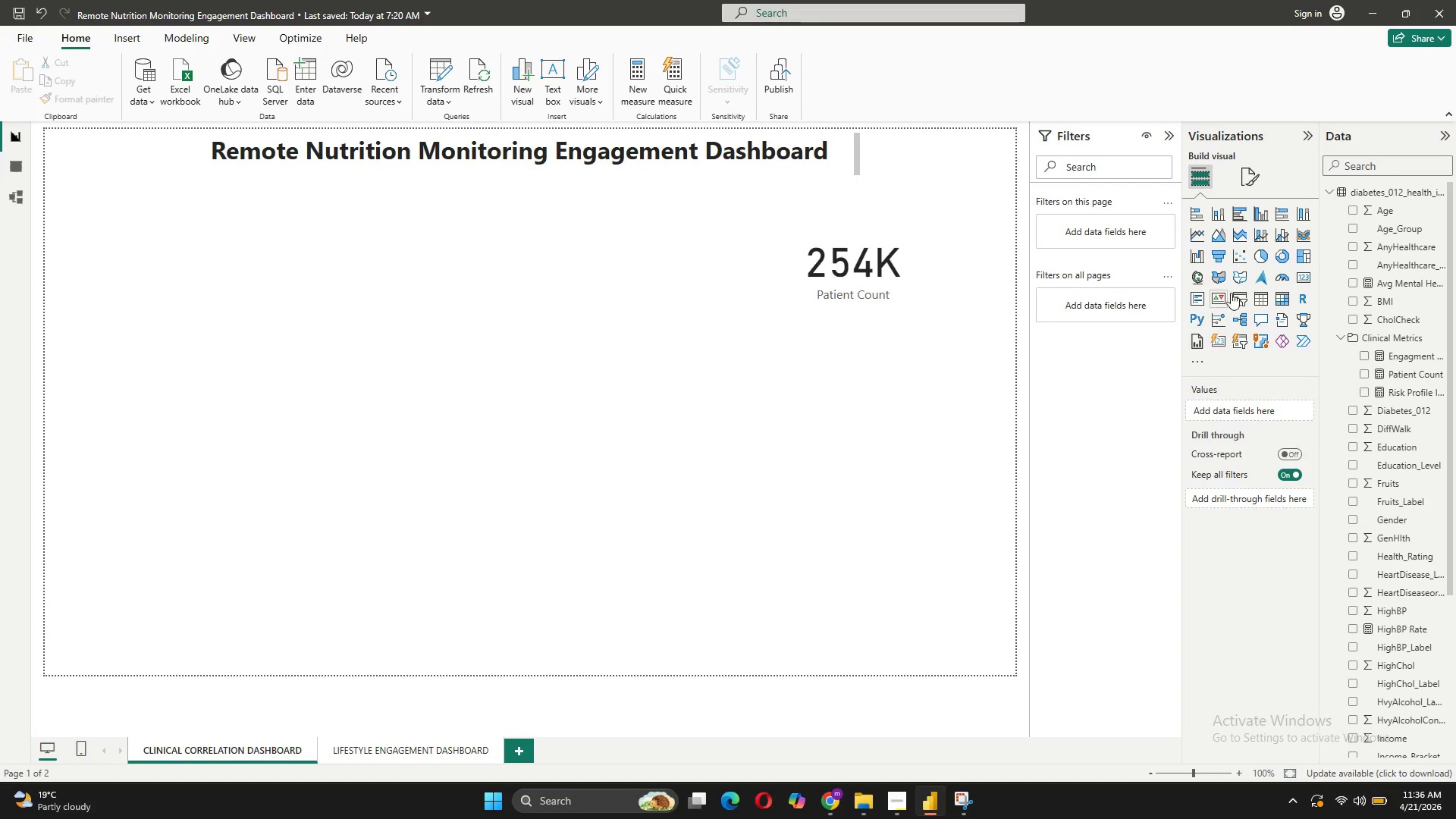 
left_click([1240, 253])
 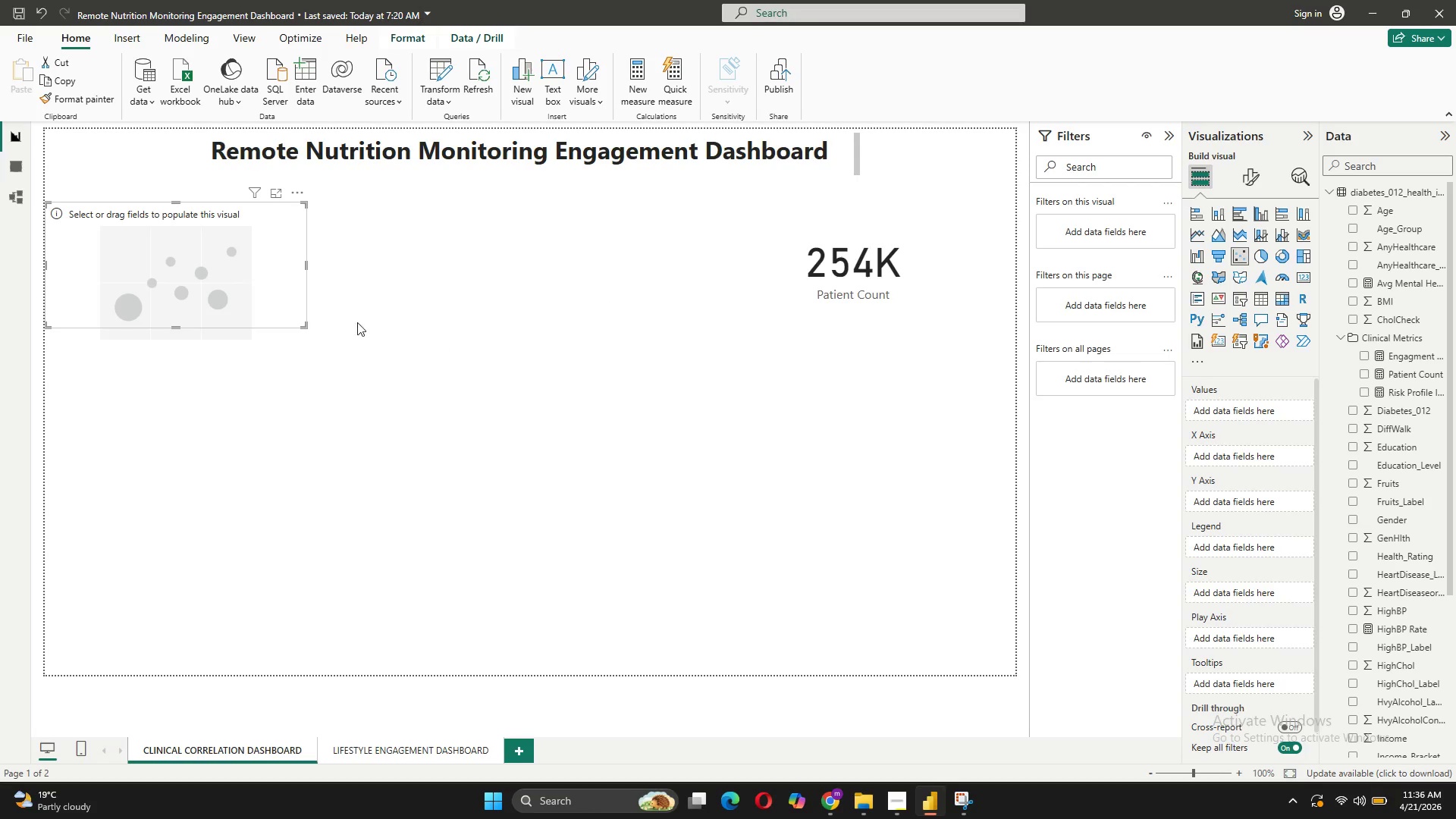 
wait(6.44)
 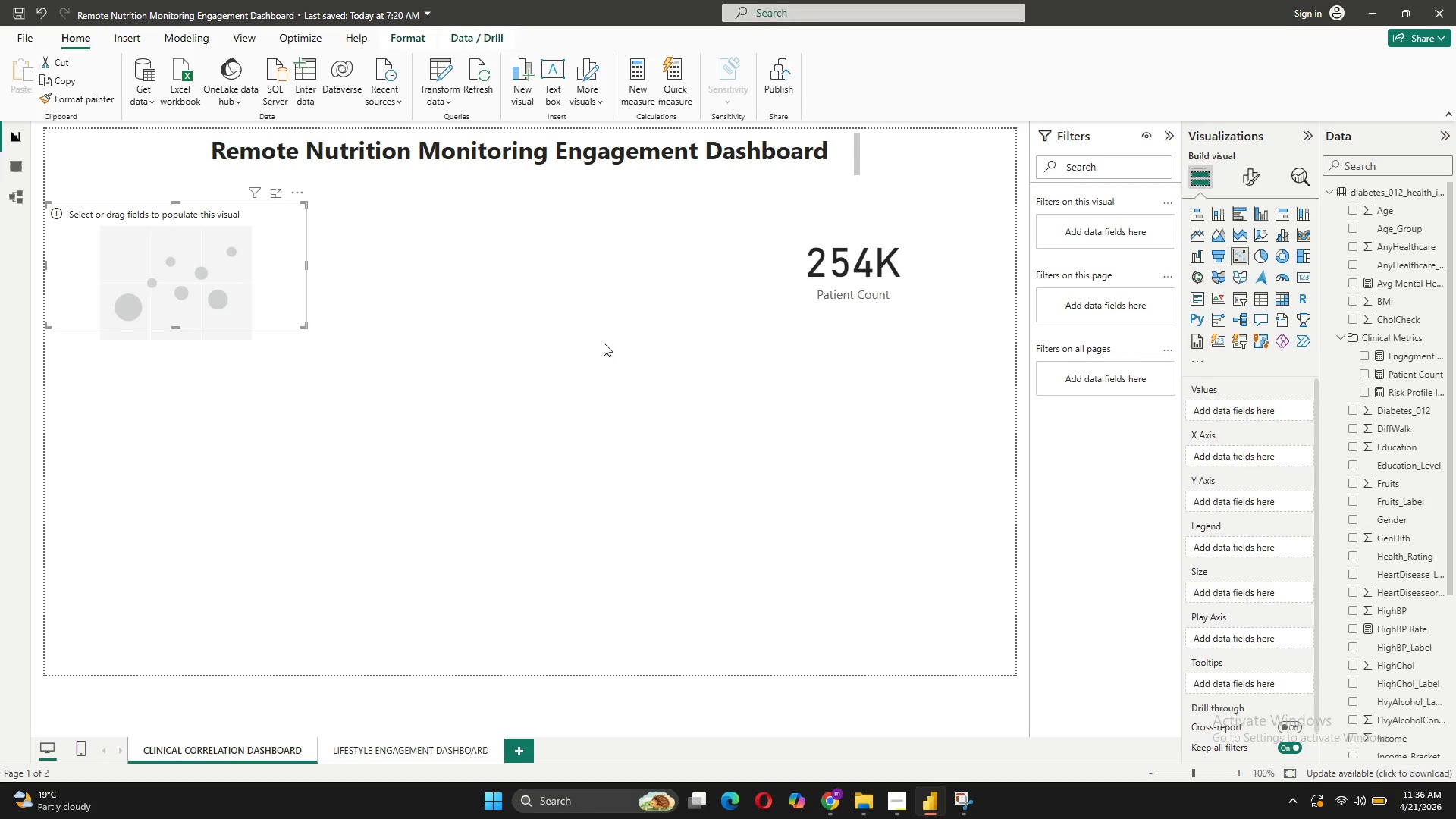 
left_click_drag(start_coordinate=[177, 327], to_coordinate=[169, 386])
 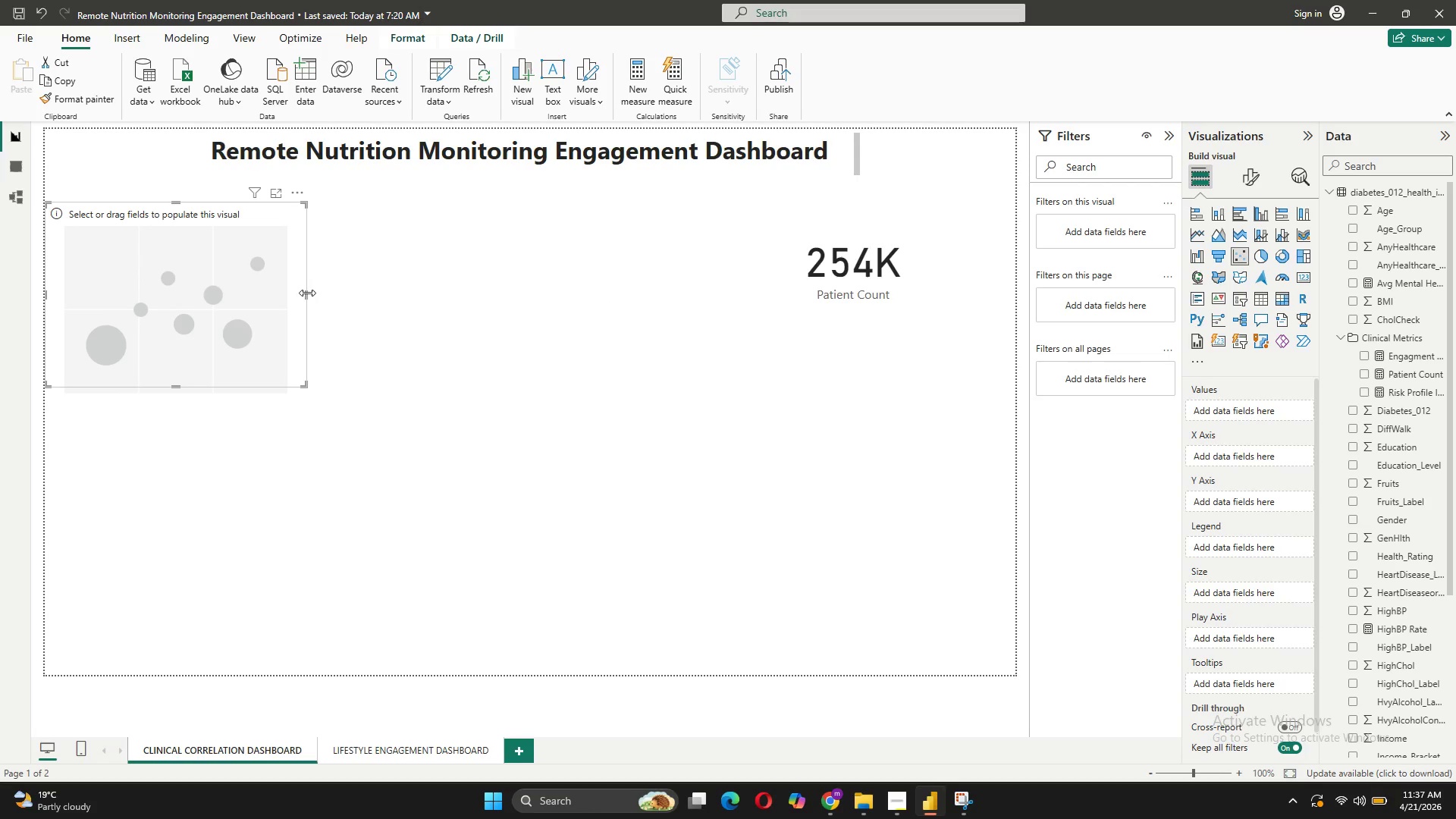 
left_click_drag(start_coordinate=[307, 293], to_coordinate=[430, 309])
 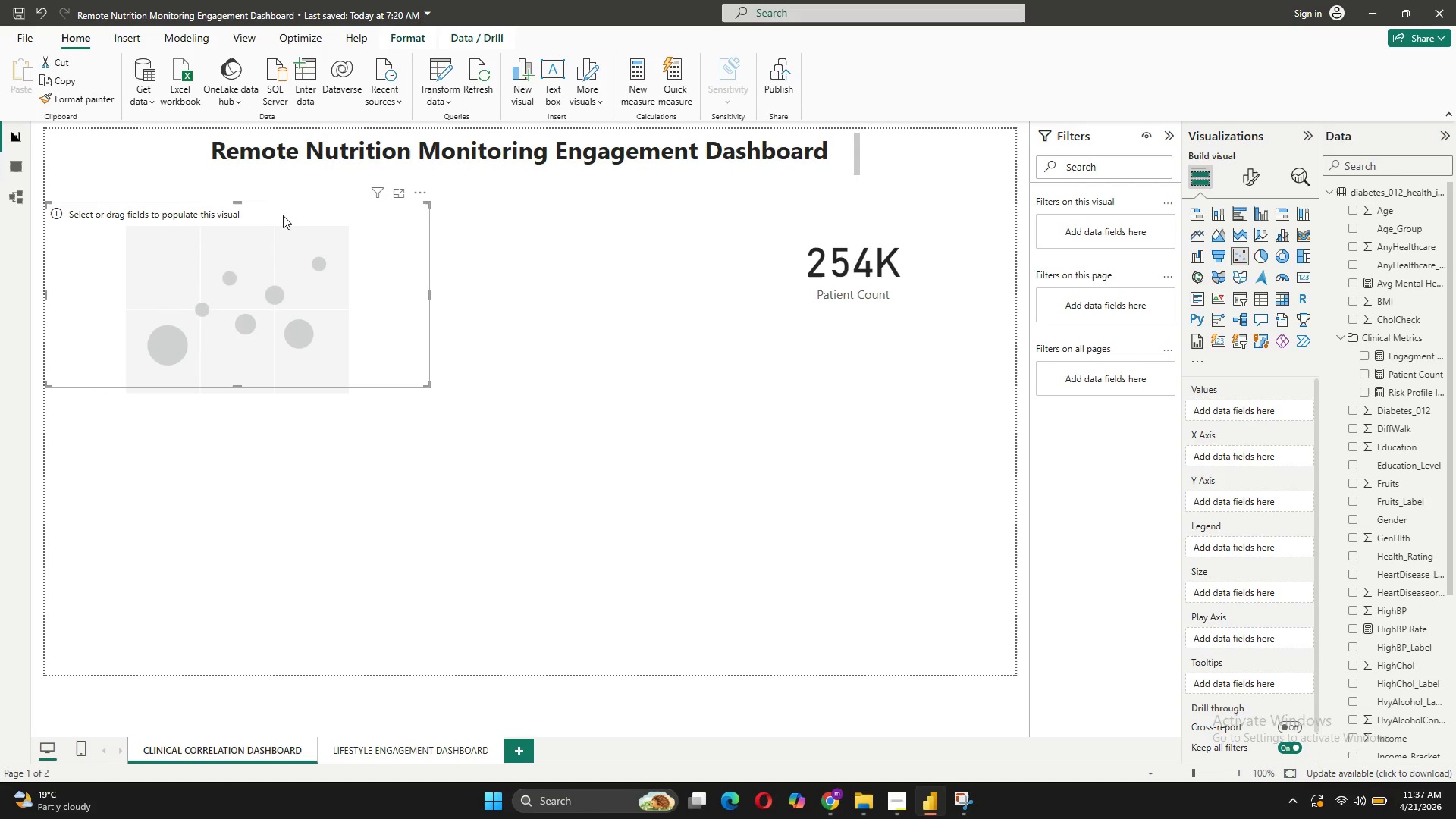 
left_click_drag(start_coordinate=[283, 215], to_coordinate=[284, 207])
 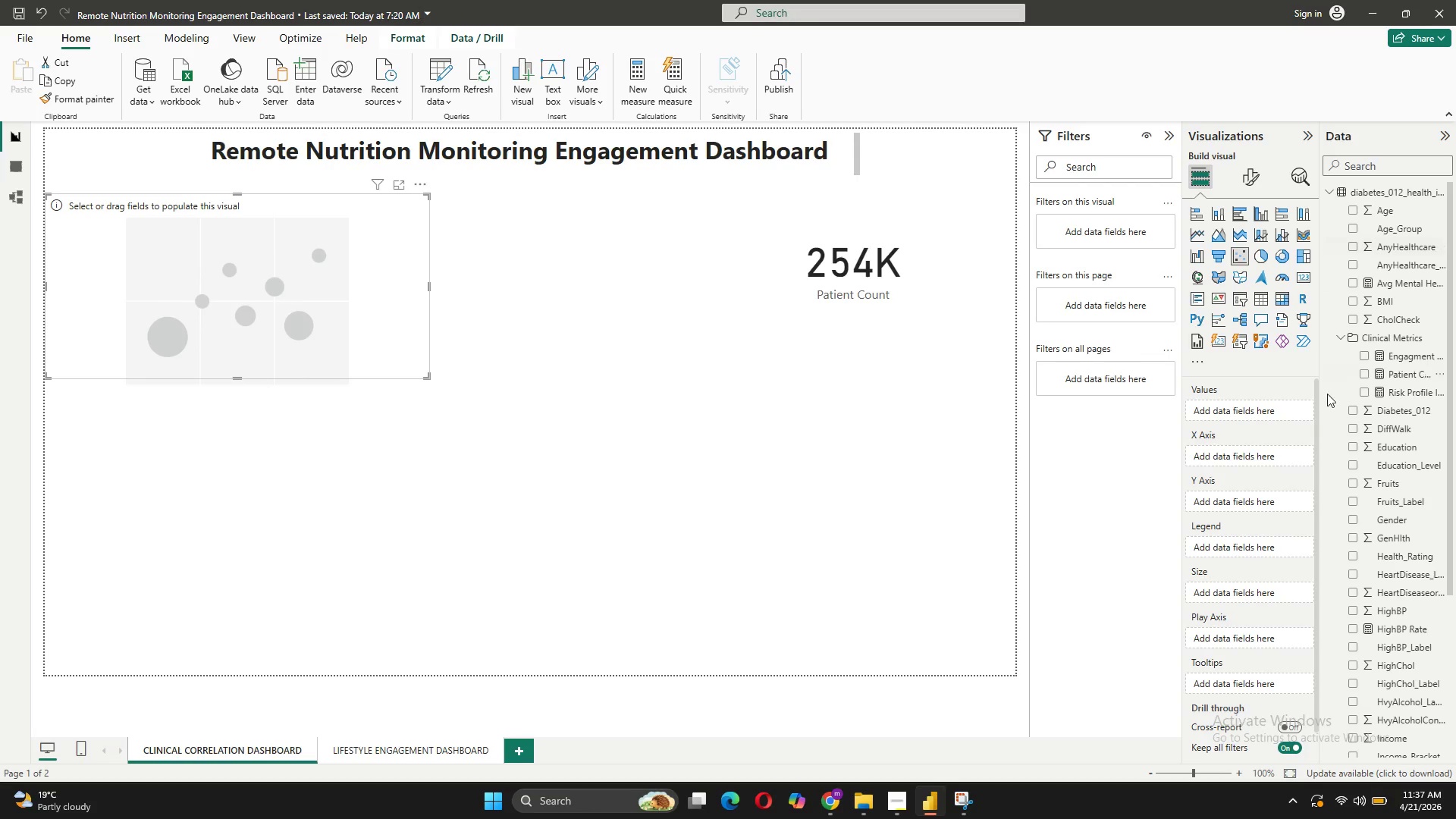 
wait(6.2)
 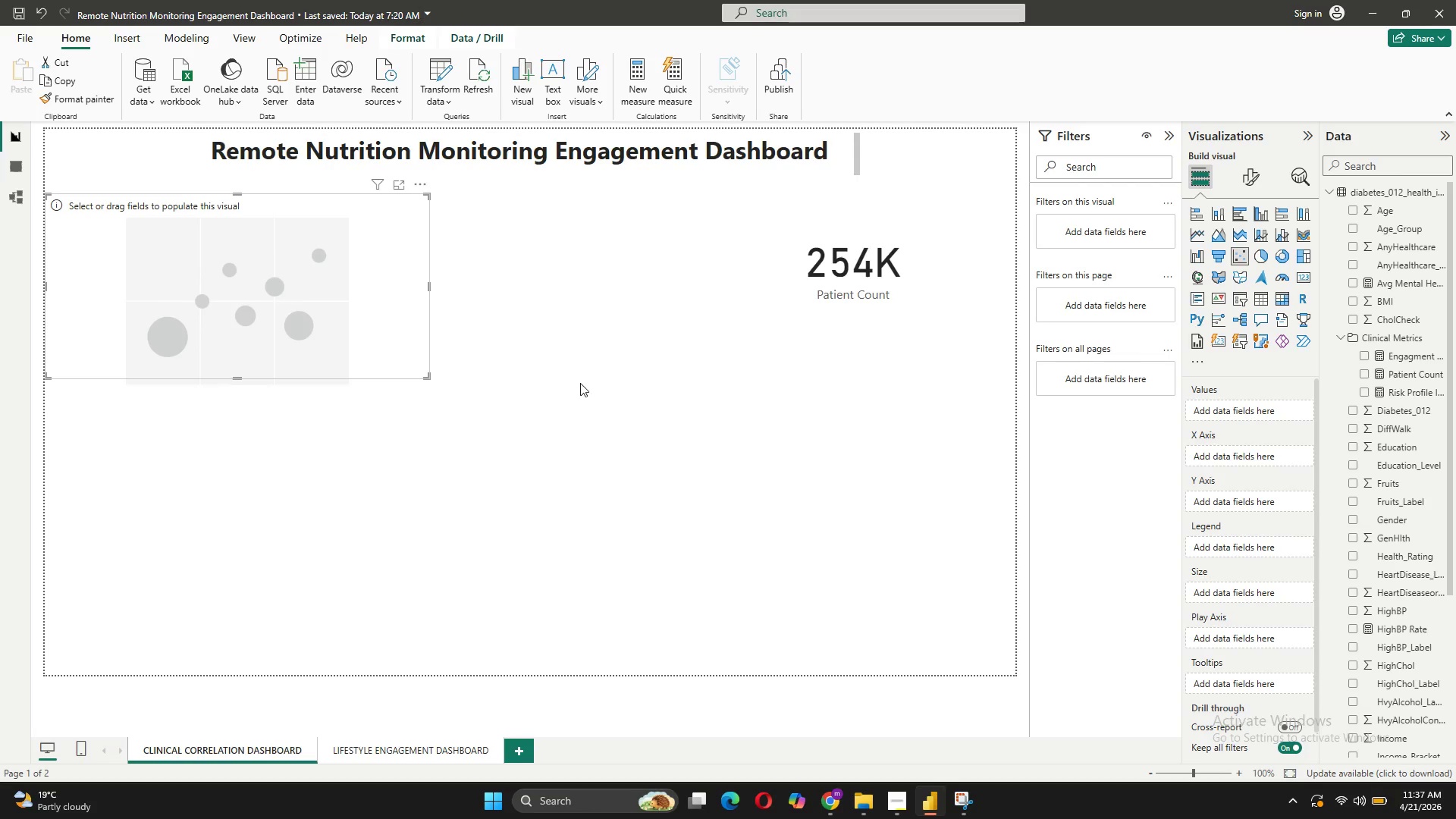 
scroll: coordinate [1424, 730], scroll_direction: down, amount: 7.0
 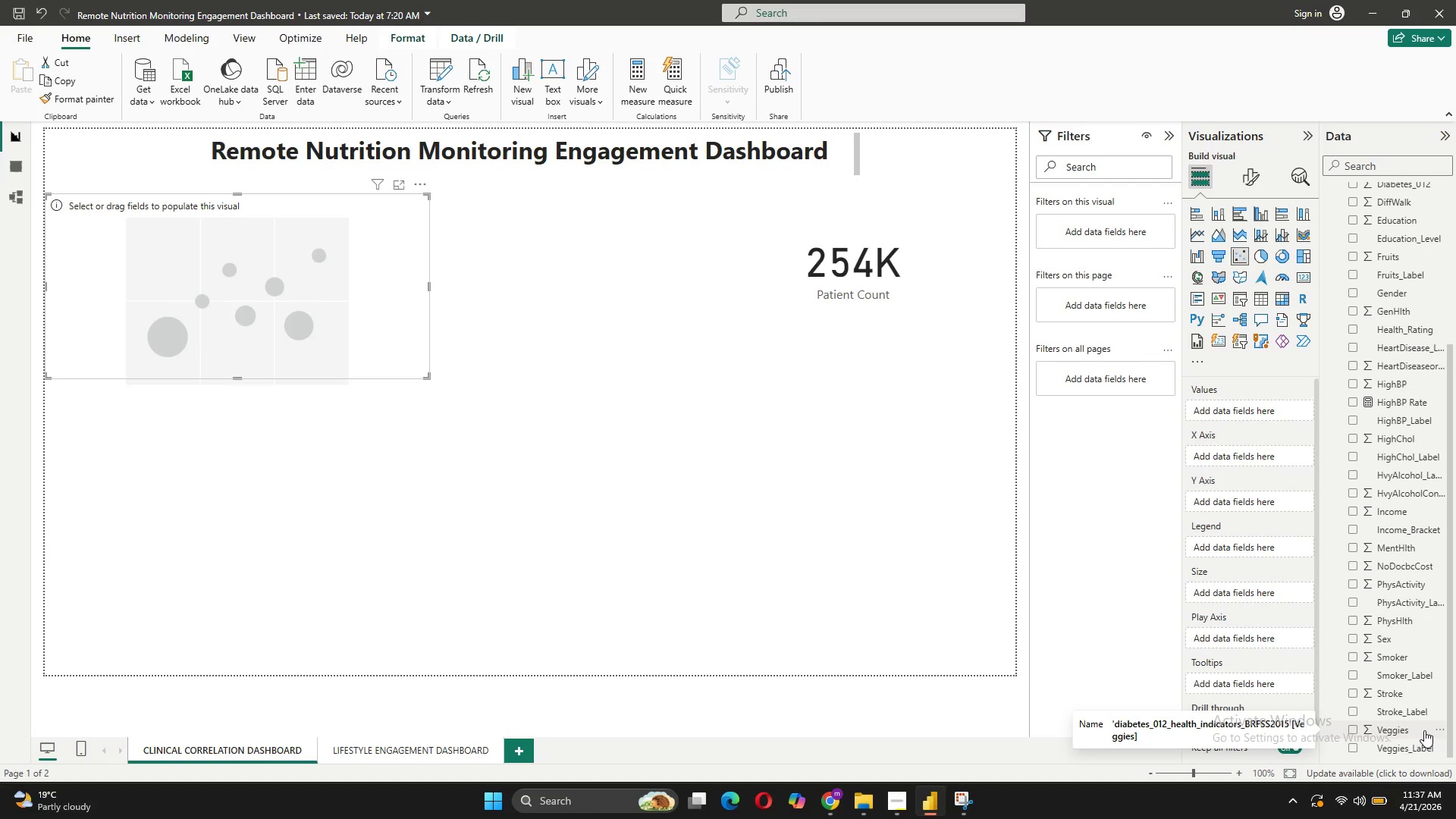 
scroll: coordinate [1424, 730], scroll_direction: up, amount: 2.0
 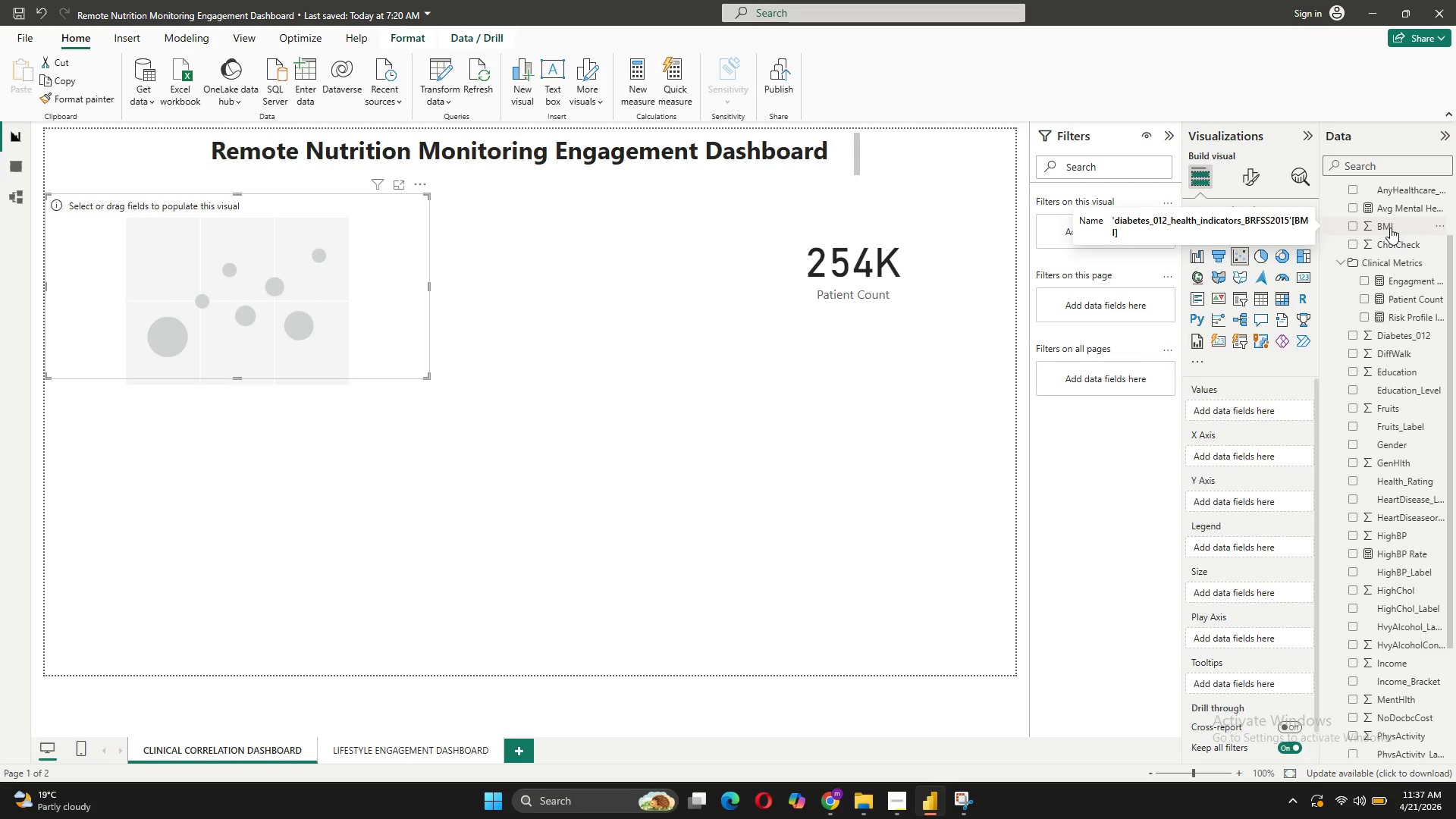 
left_click_drag(start_coordinate=[1392, 225], to_coordinate=[1241, 413])
 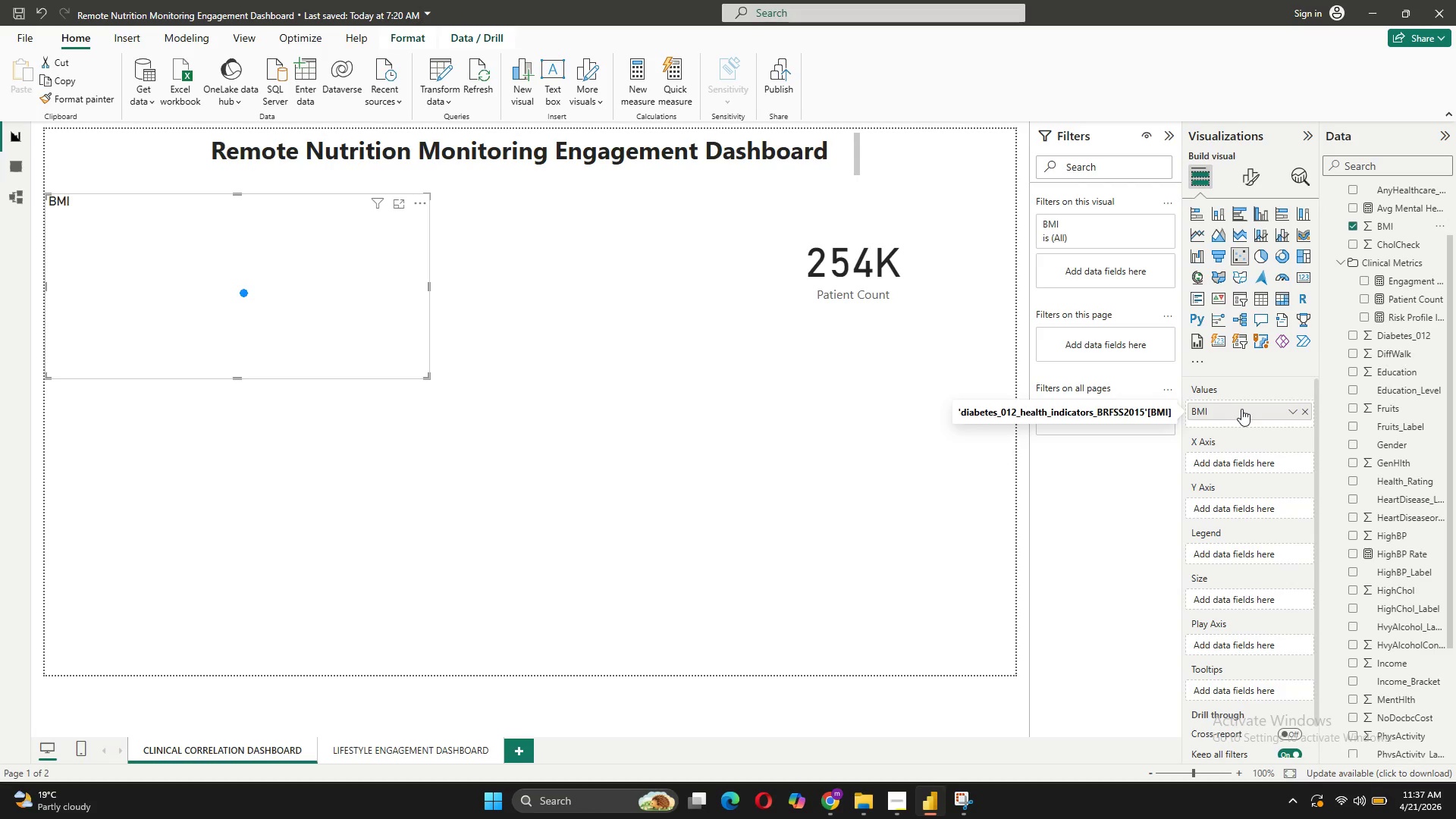 
left_click_drag(start_coordinate=[1238, 411], to_coordinate=[1230, 459])
 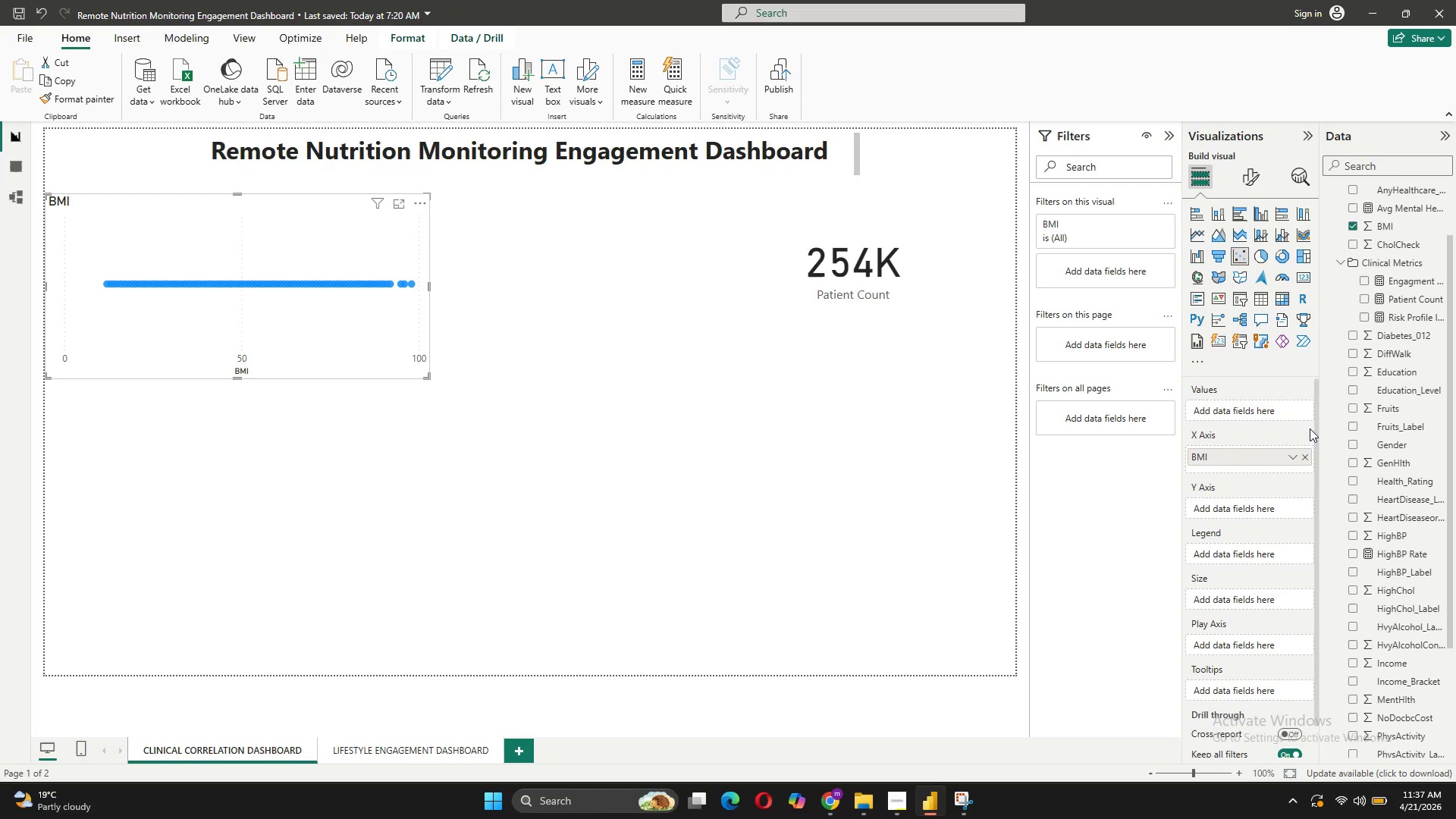 
wait(9.92)
 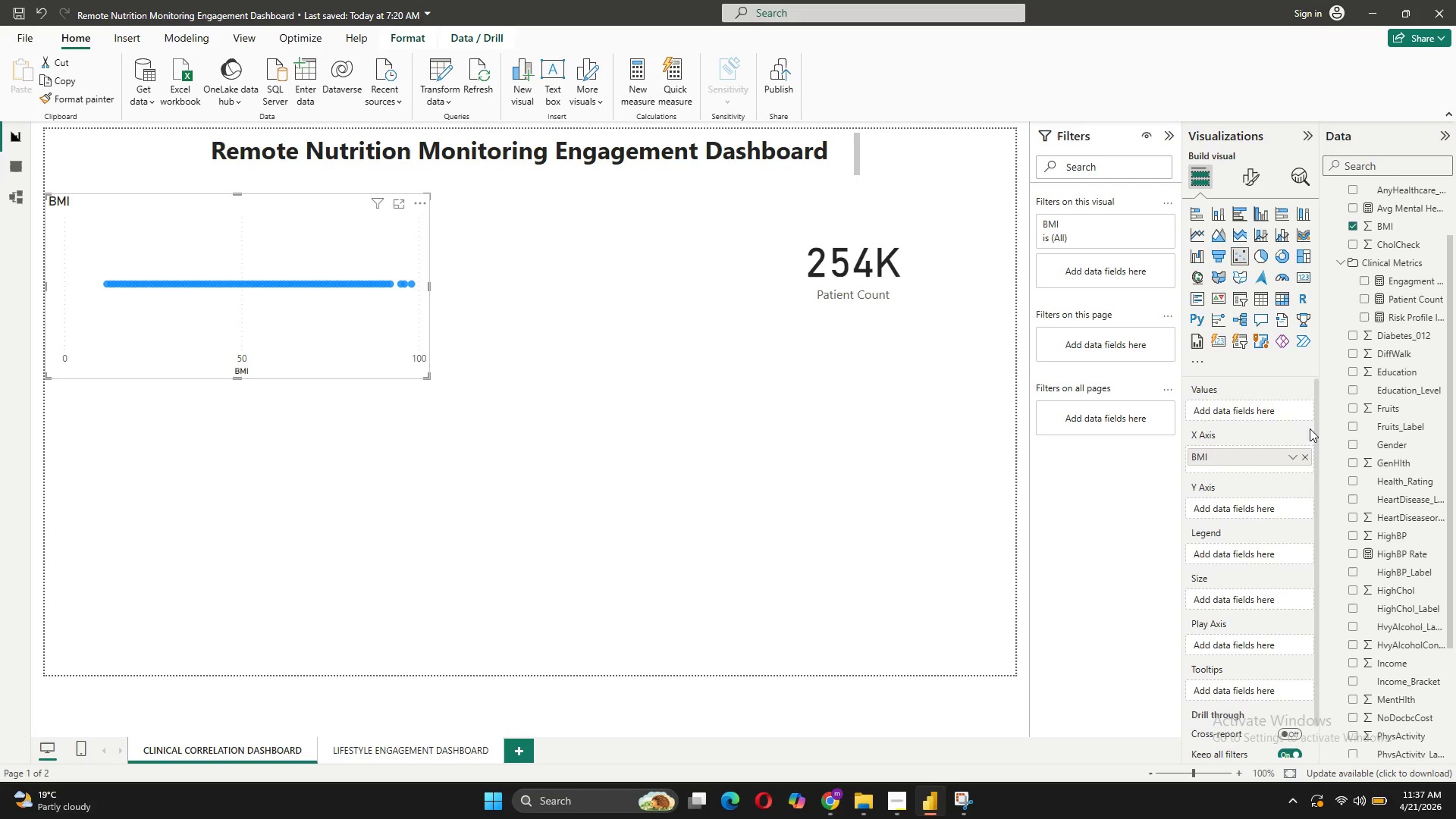 
scroll: coordinate [1379, 600], scroll_direction: down, amount: 2.0
 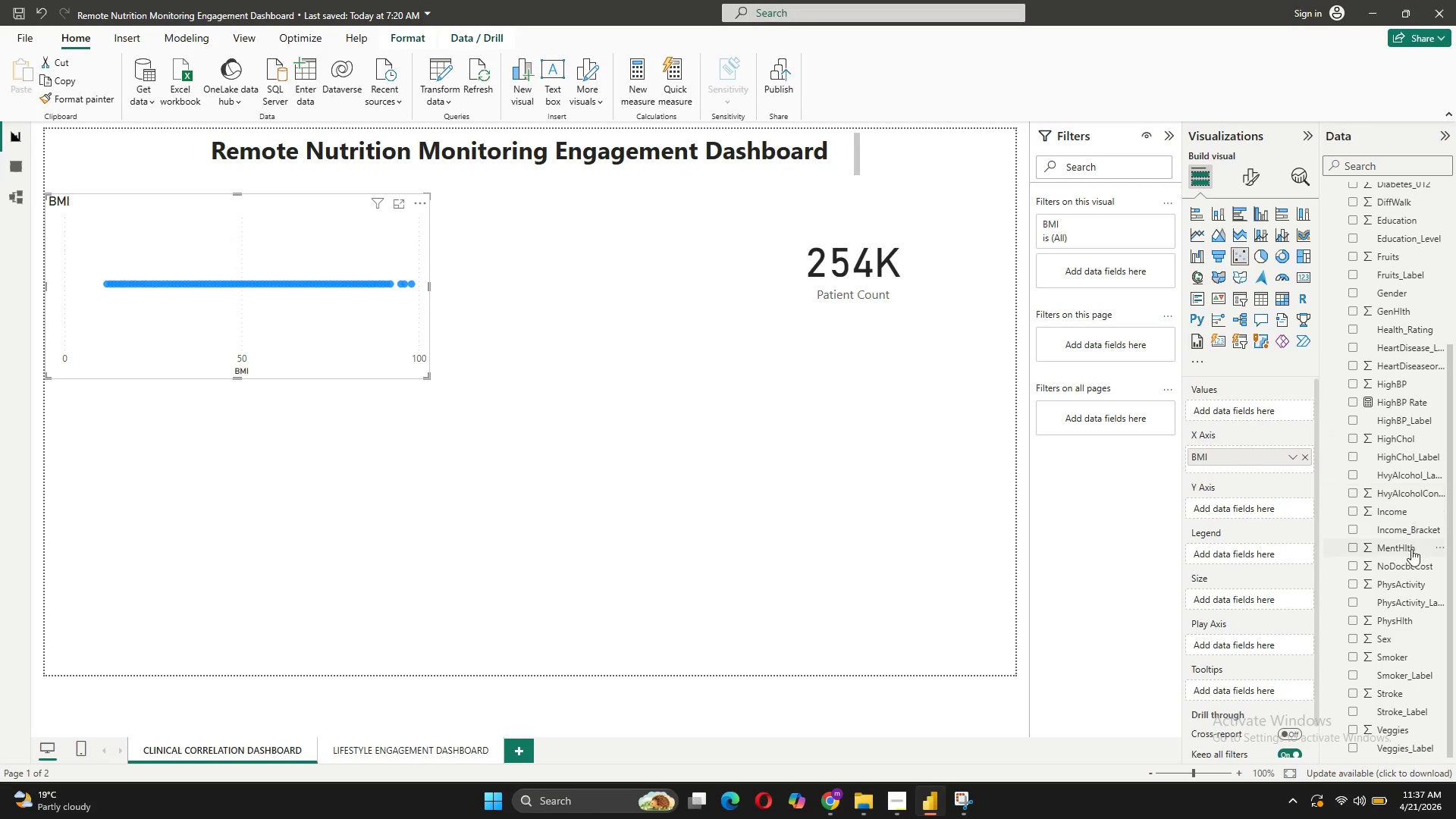 
left_click_drag(start_coordinate=[1411, 549], to_coordinate=[1251, 511])
 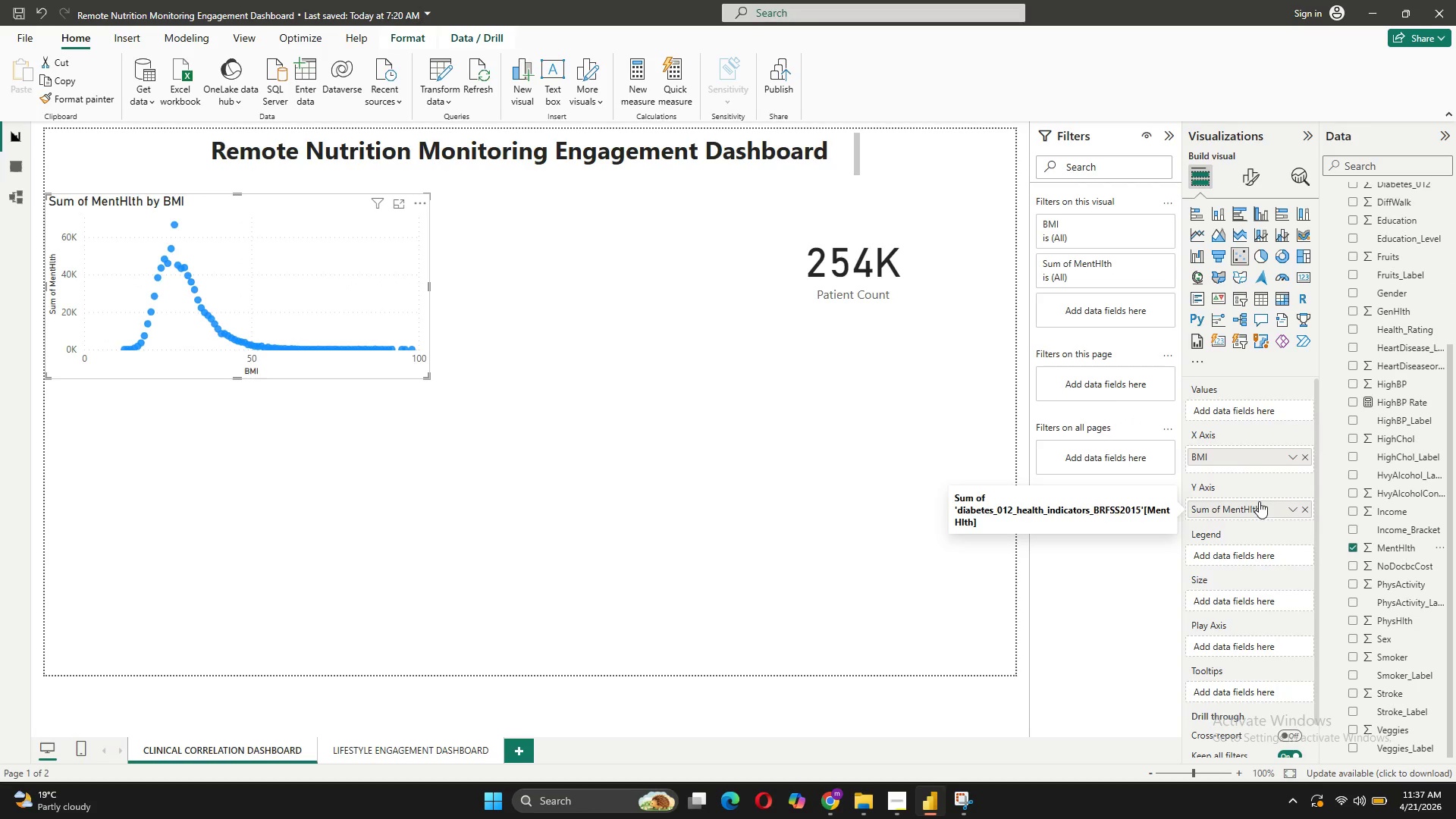 
left_click([1263, 509])
 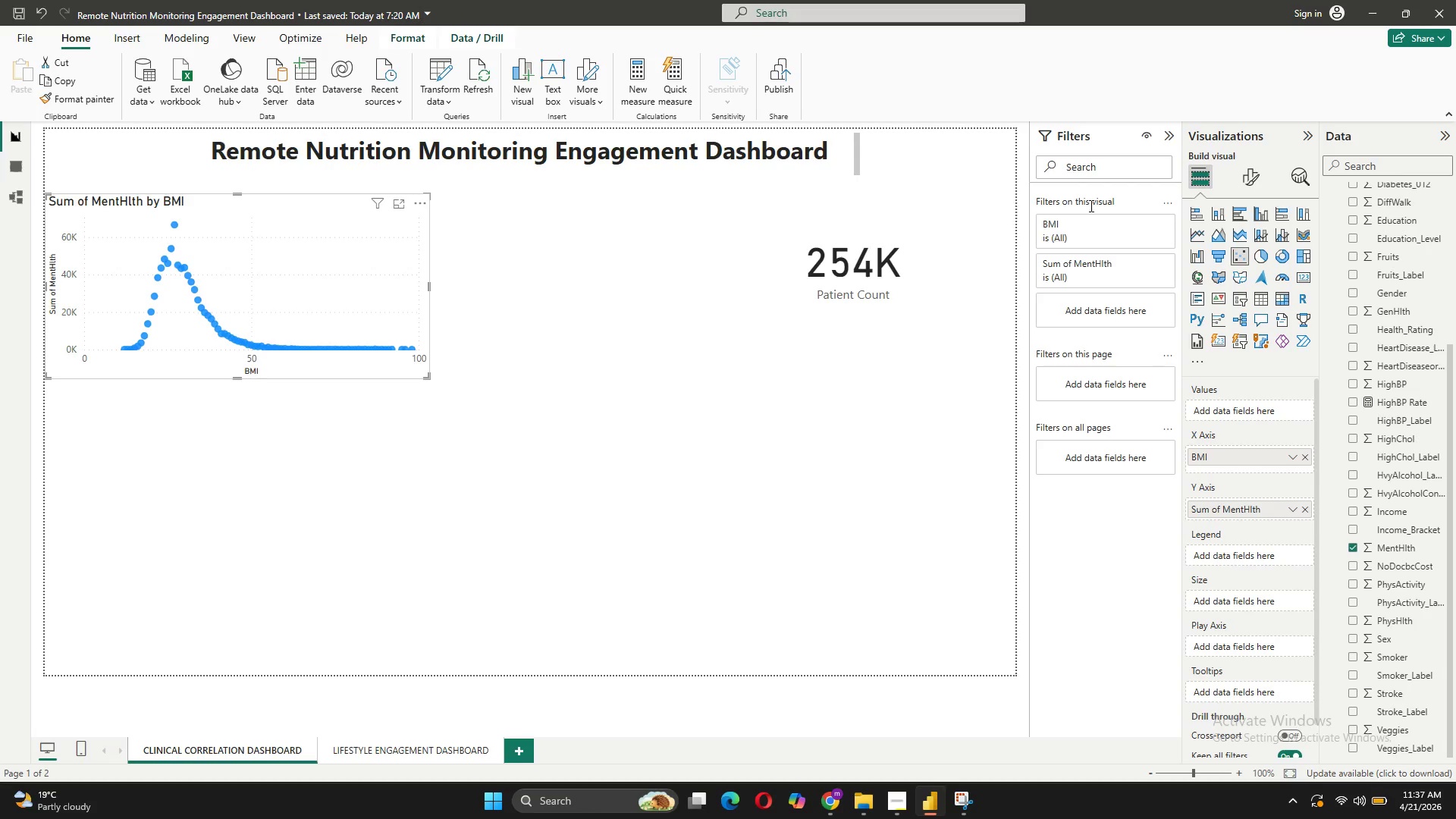 
scroll: coordinate [1368, 304], scroll_direction: up, amount: 4.0
 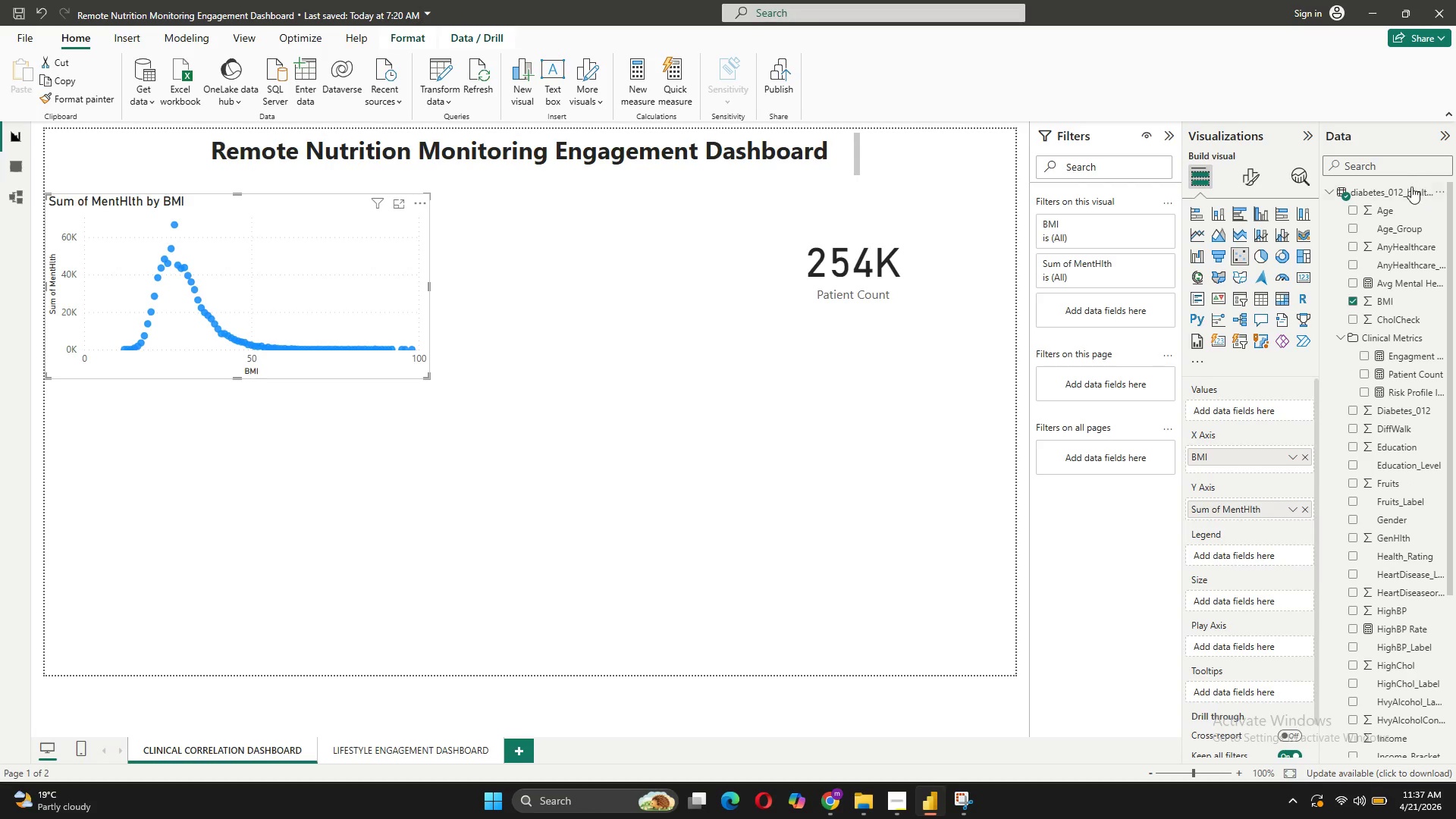 
right_click([1411, 187])
 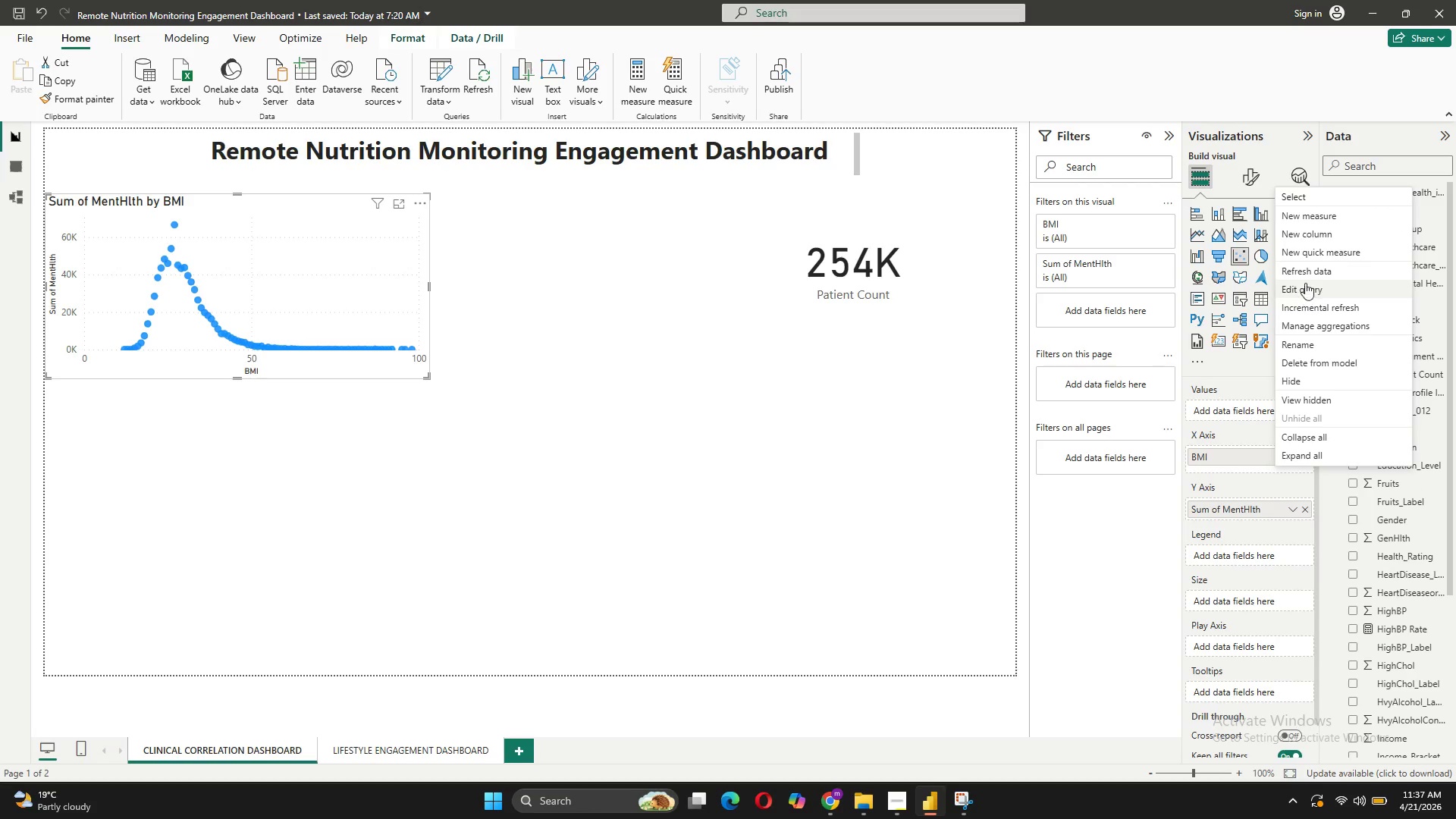 
left_click([1311, 290])
 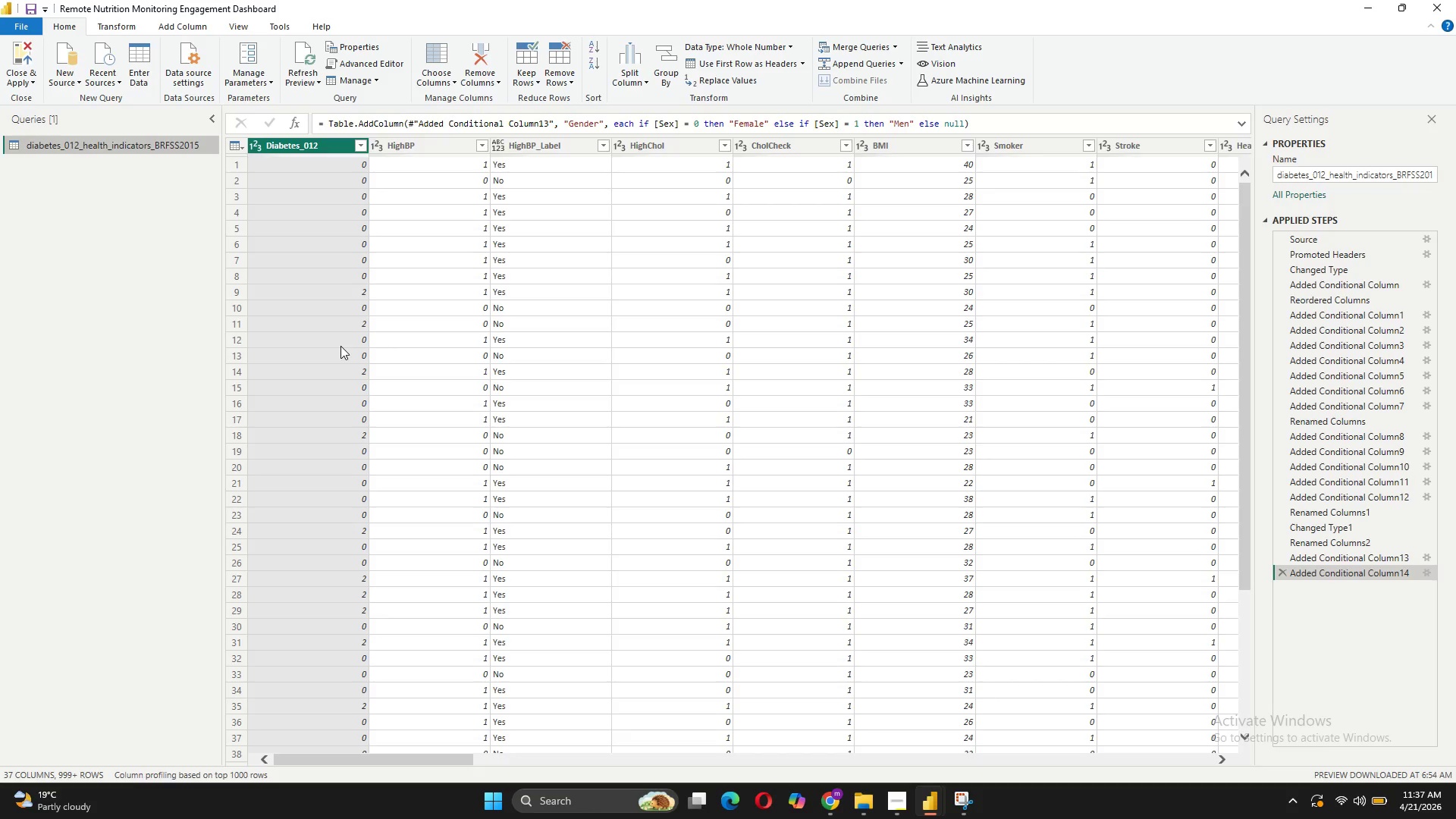 
wait(10.88)
 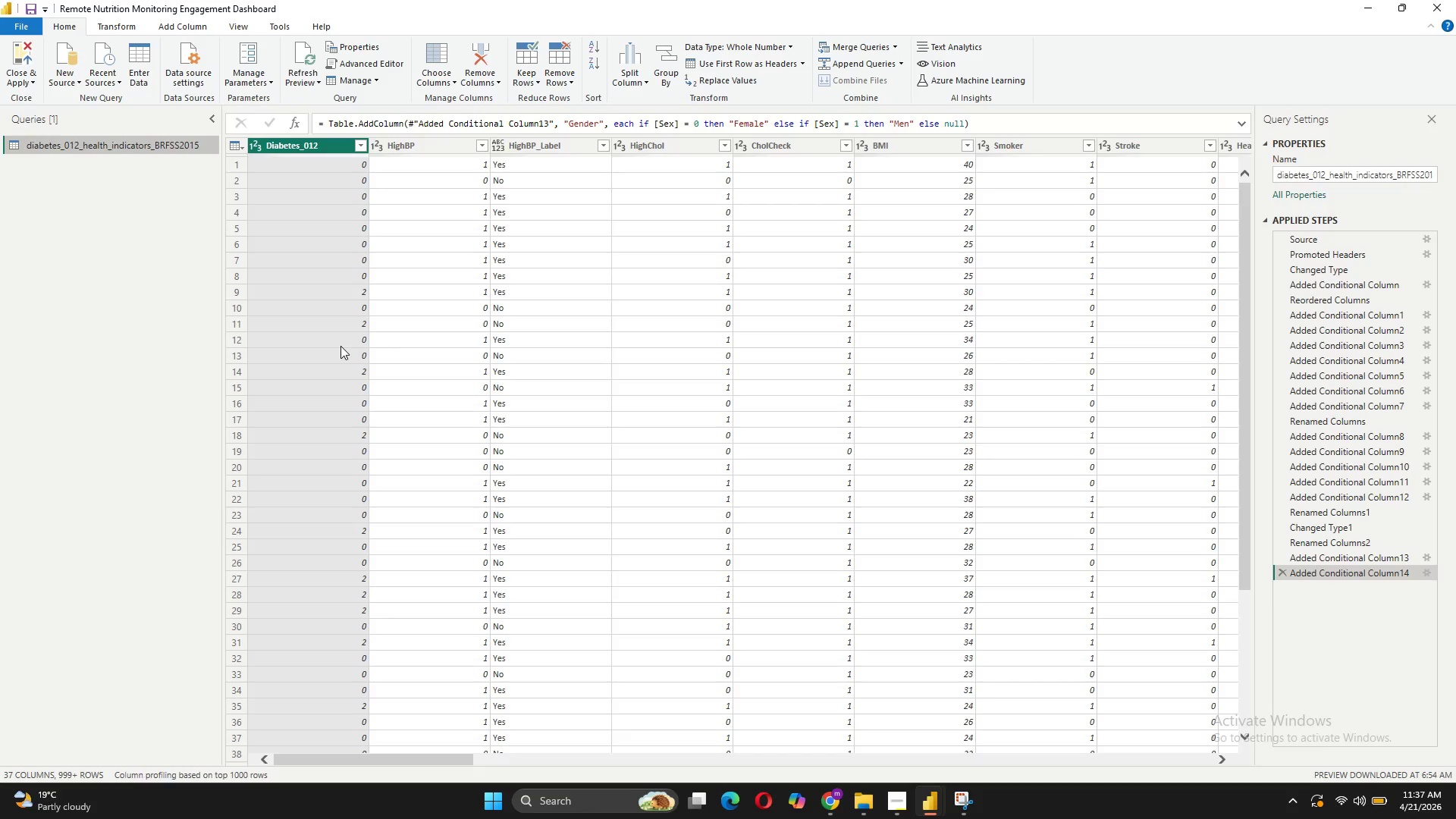 
left_click([704, 712])
 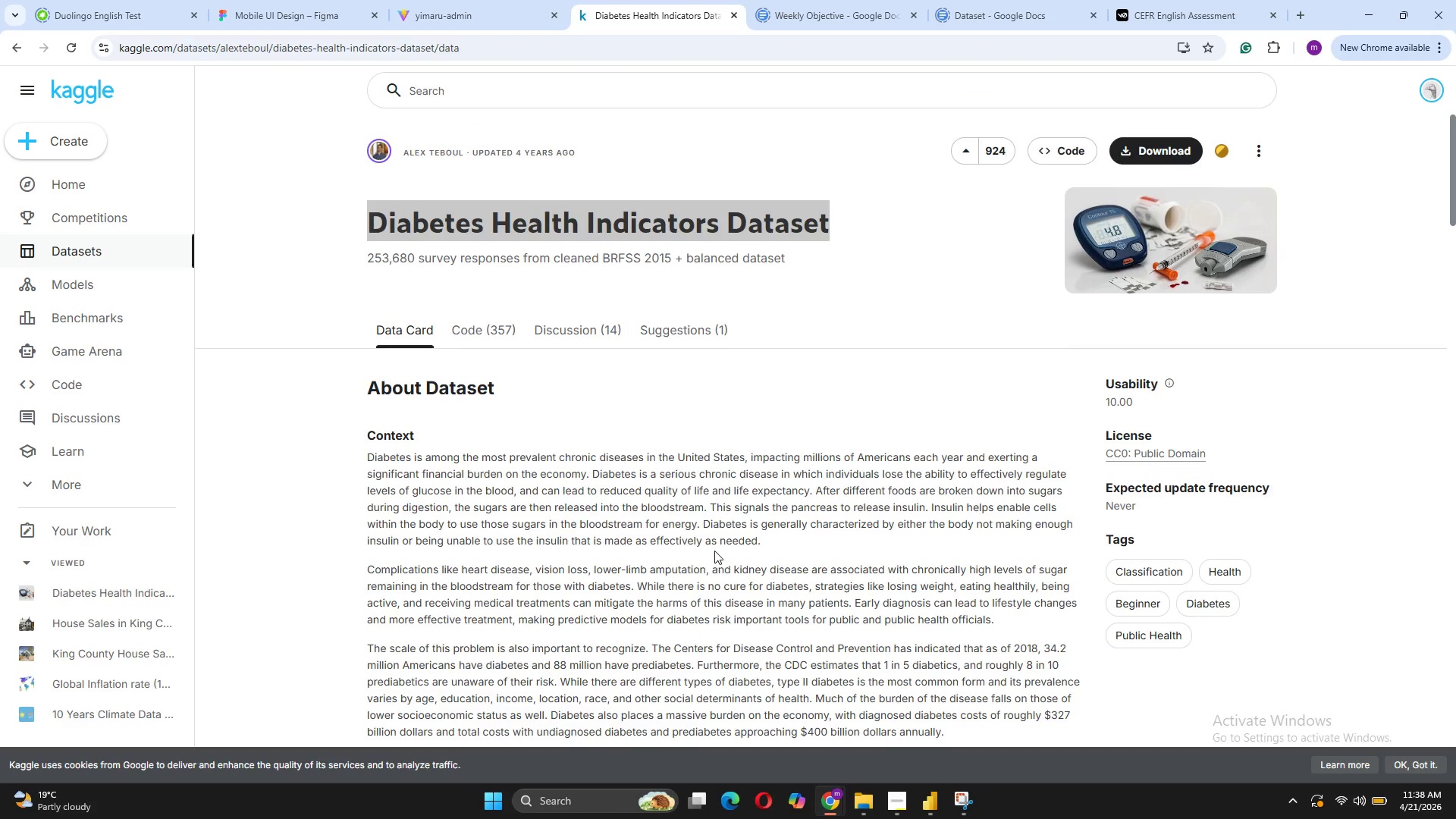 
left_click([820, 502])
 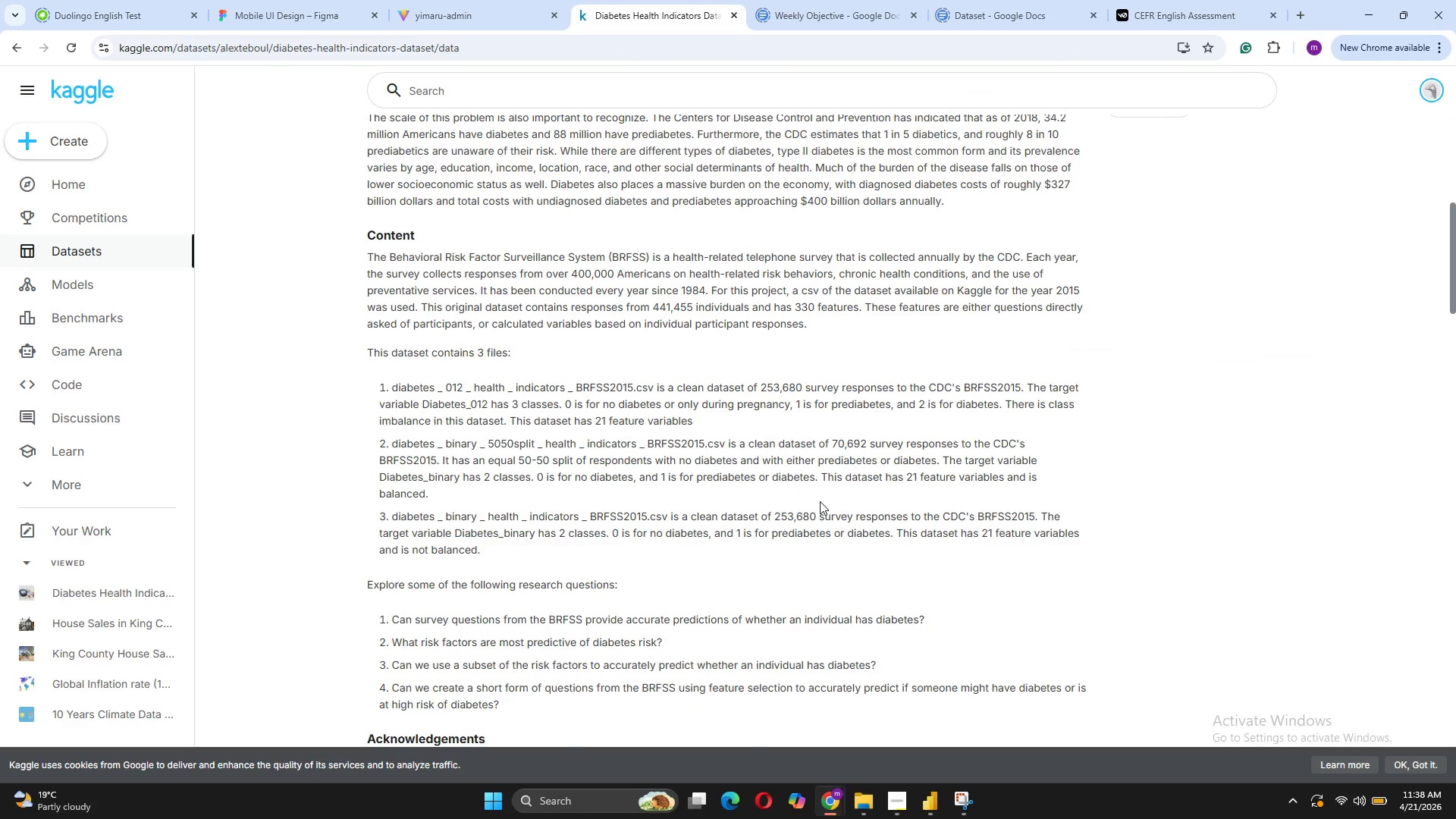 
scroll: coordinate [820, 501], scroll_direction: down, amount: 16.0
 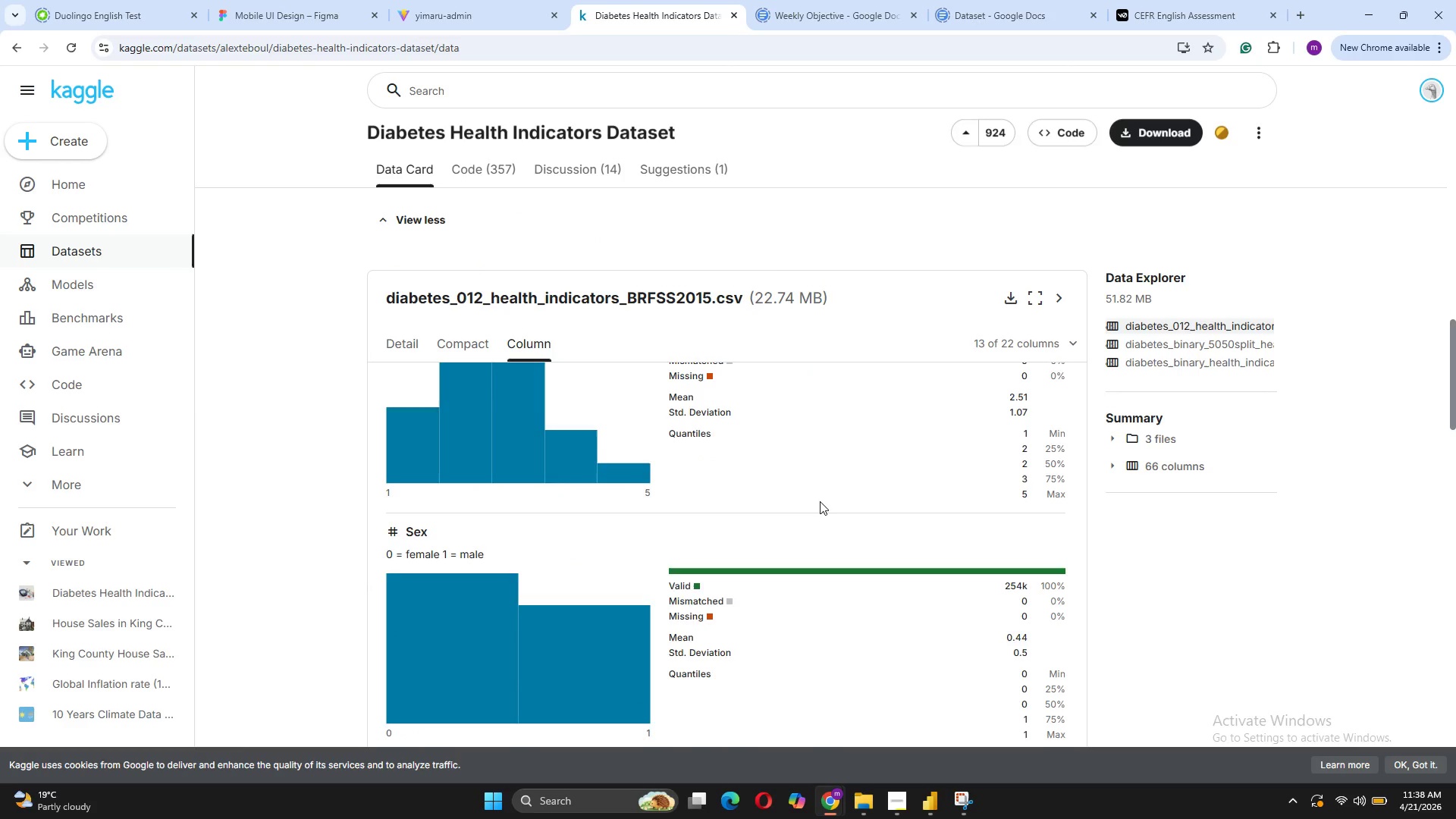 
scroll: coordinate [840, 545], scroll_direction: up, amount: 6.0
 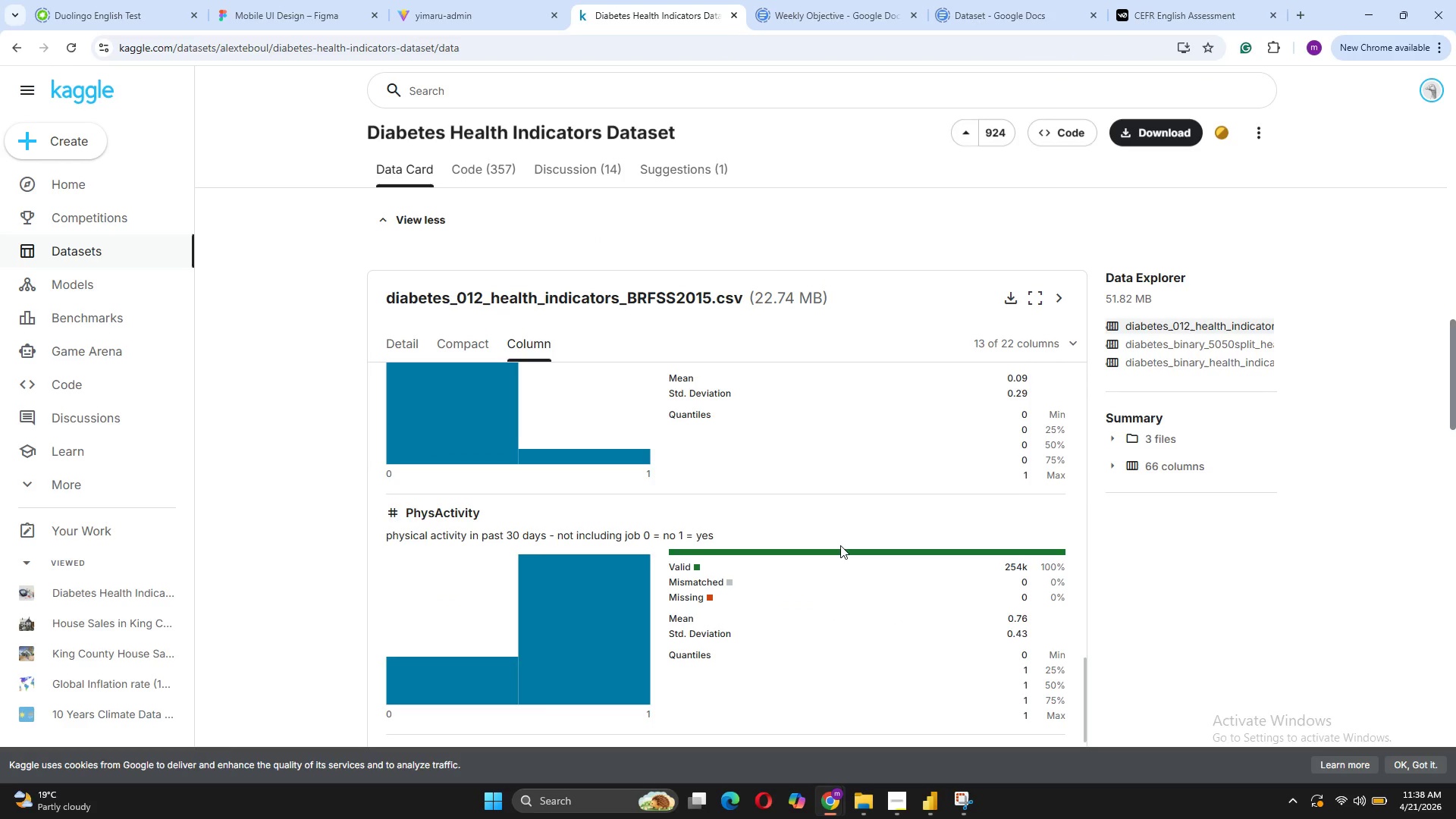 
scroll: coordinate [1205, 581], scroll_direction: down, amount: 10.0
 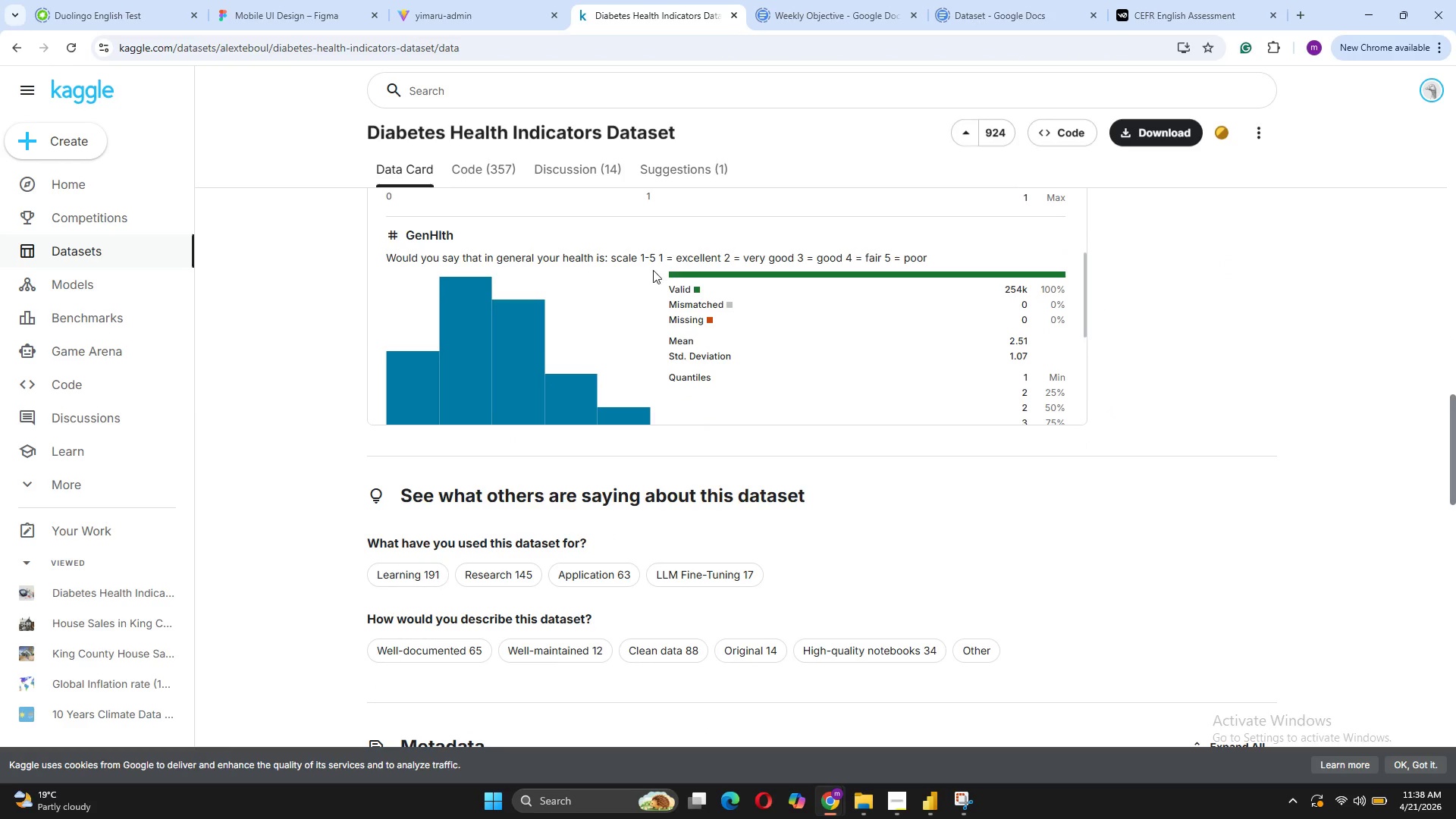 
scroll: coordinate [764, 428], scroll_direction: up, amount: 24.0
 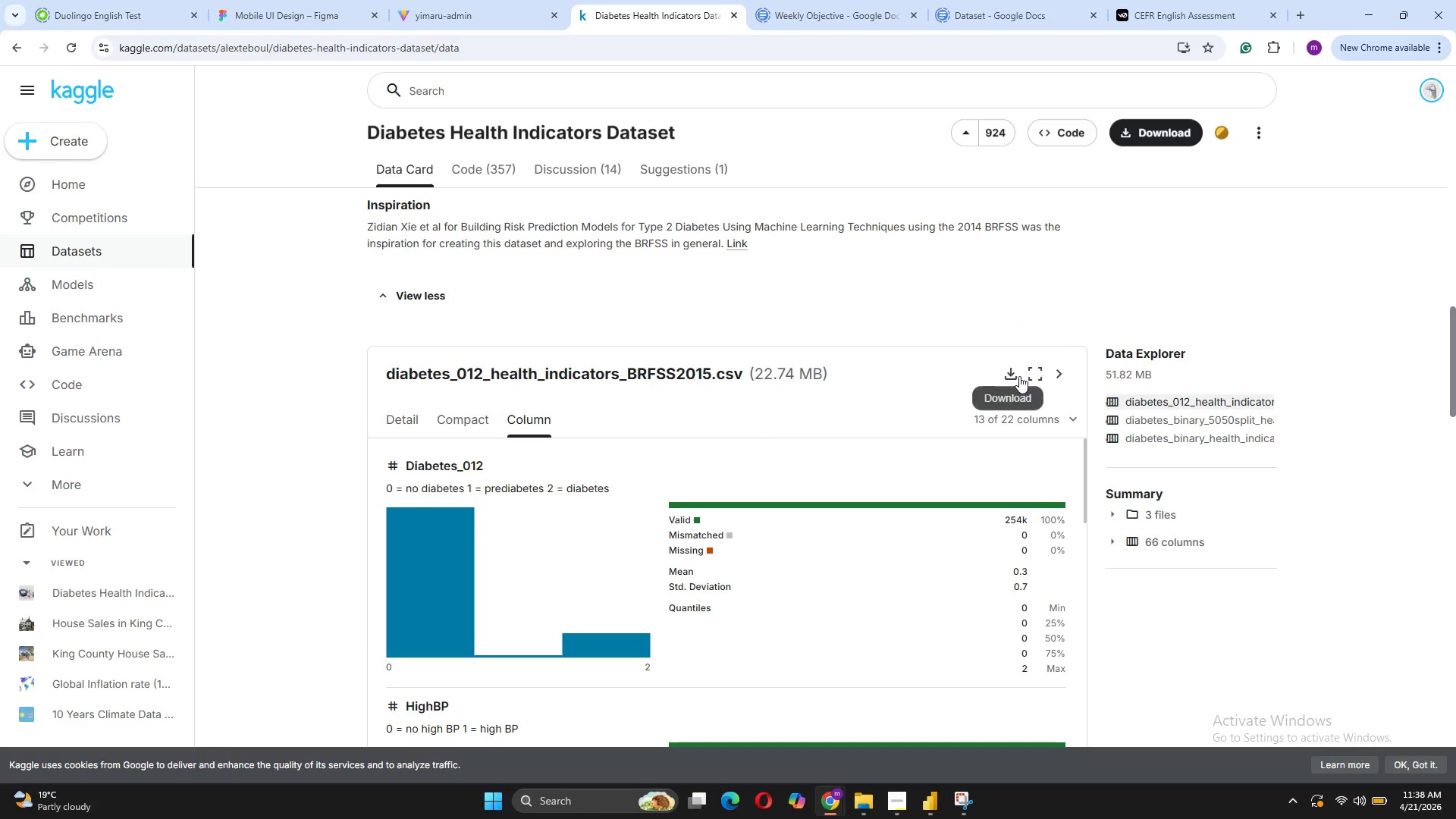 
left_click([1018, 376])
 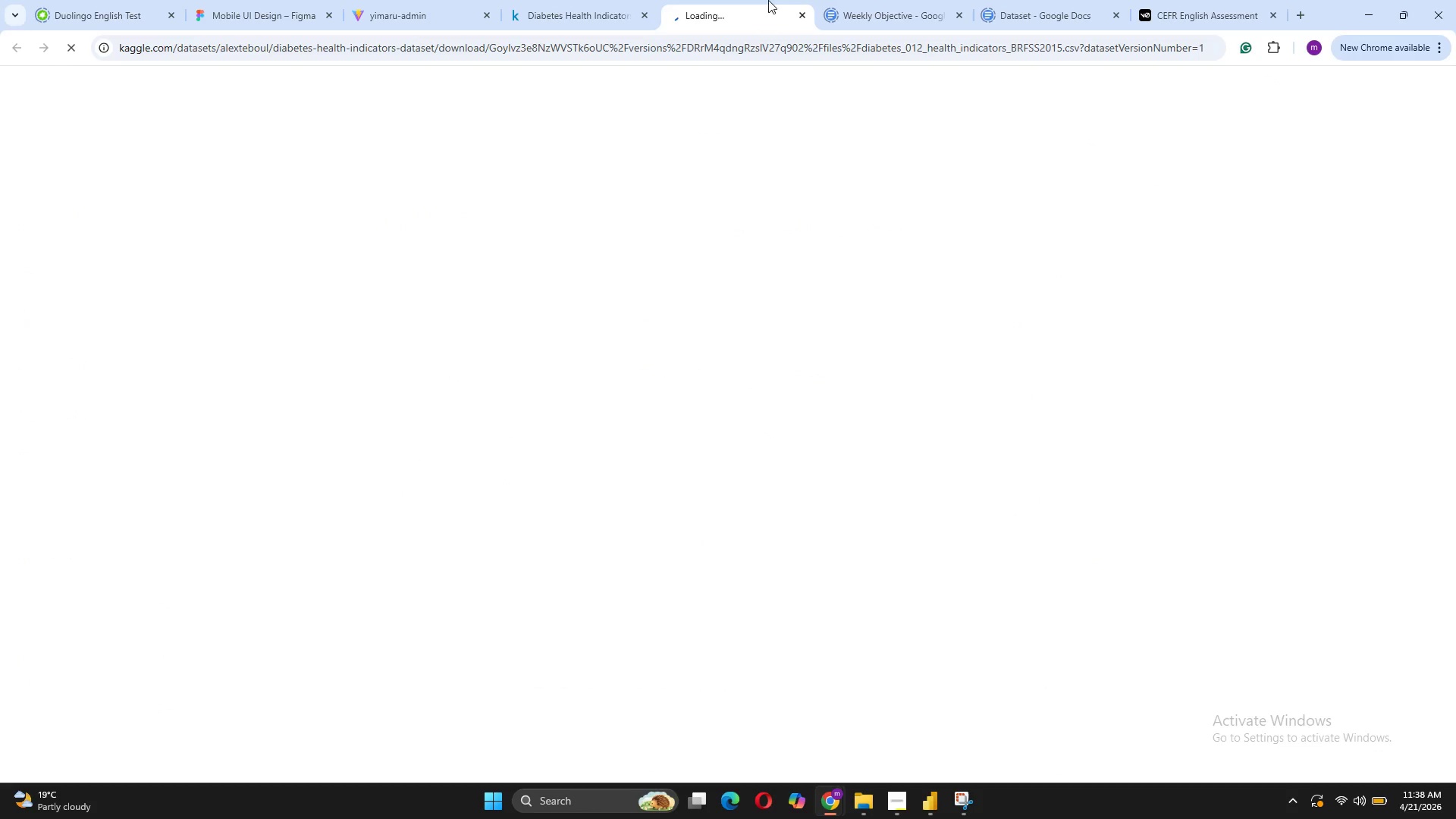 
left_click([802, 14])
 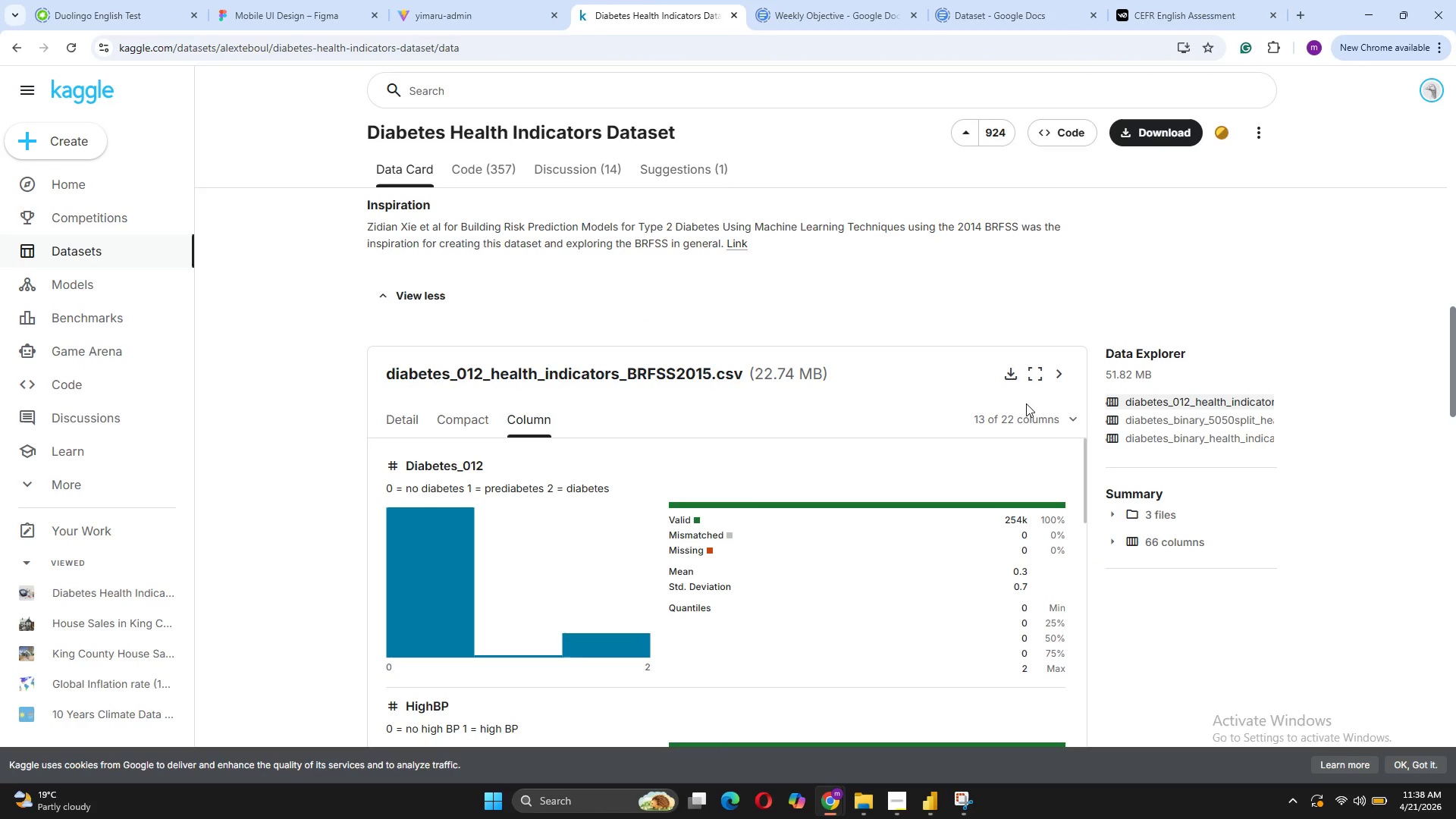 
left_click([1033, 422])
 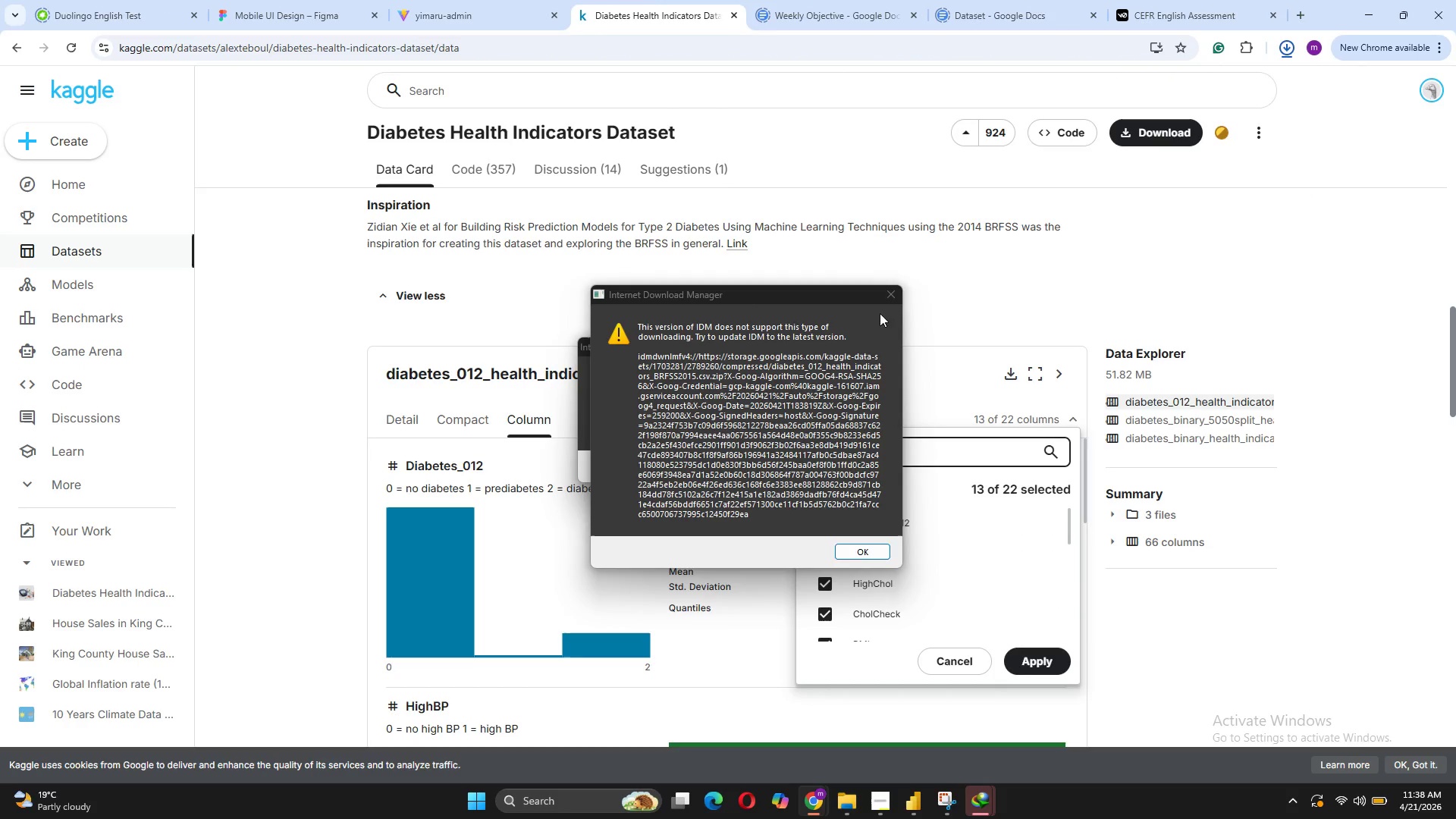 
left_click([886, 303])
 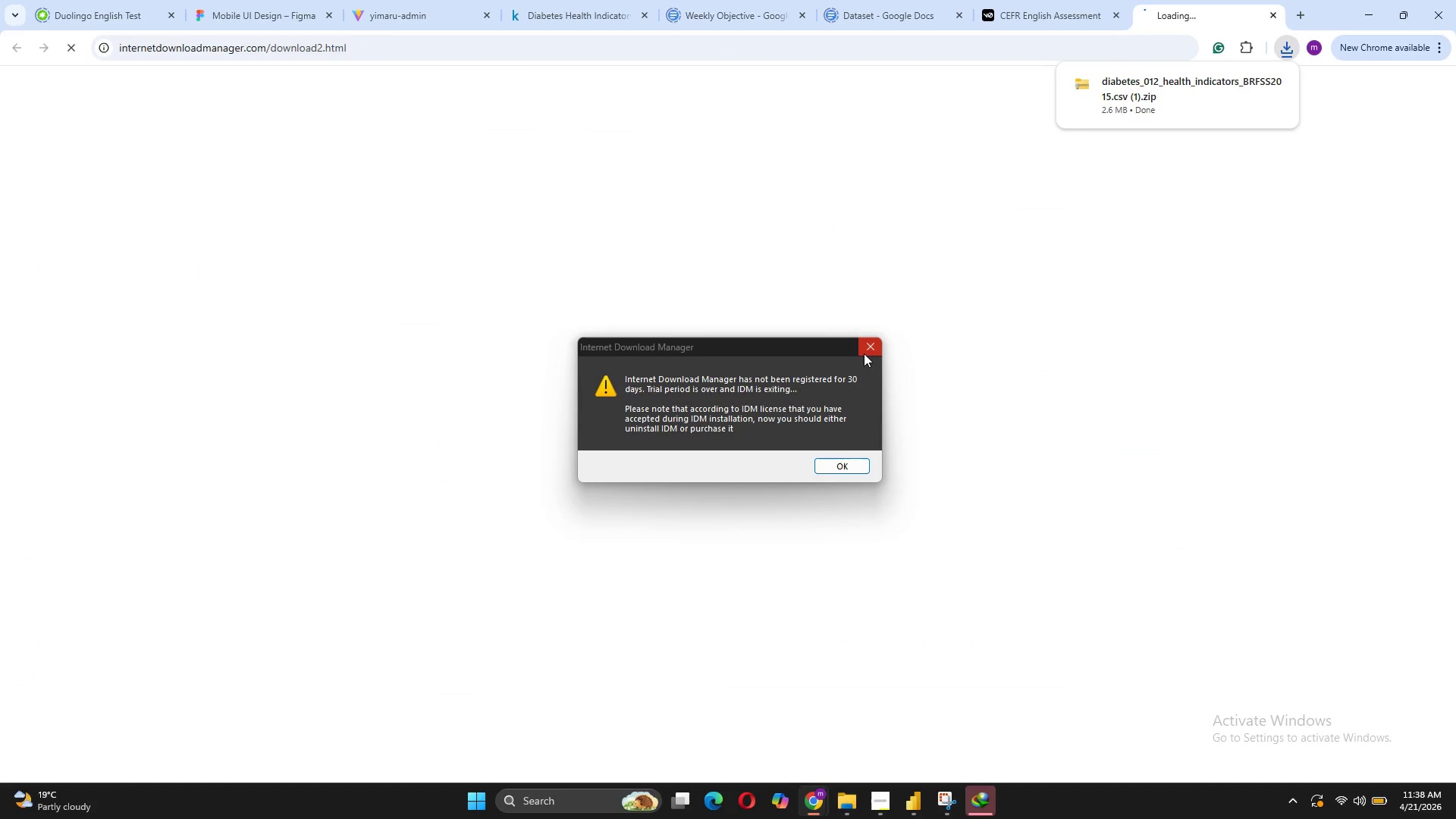 
left_click([864, 352])
 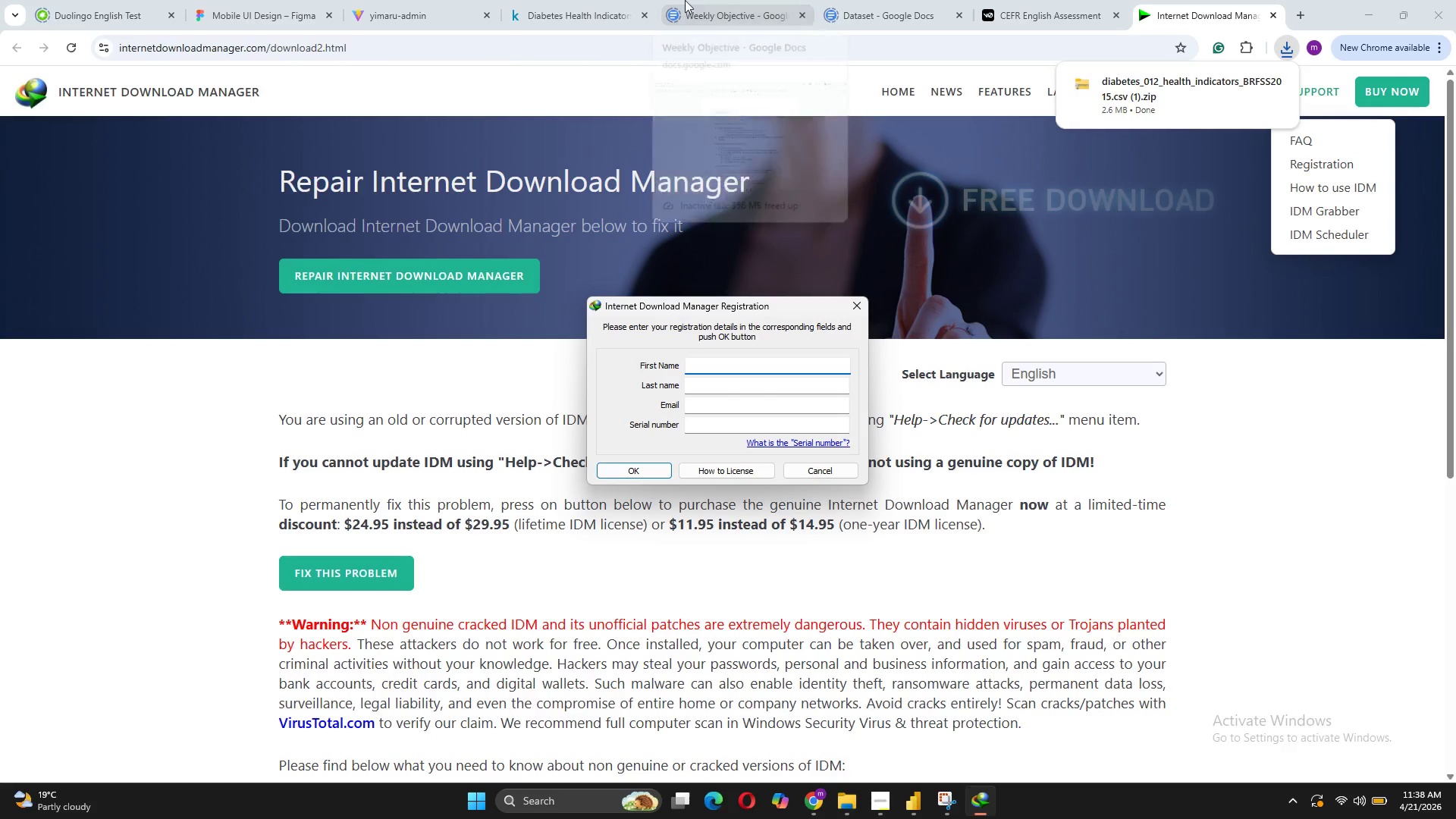 
left_click([560, 0])
 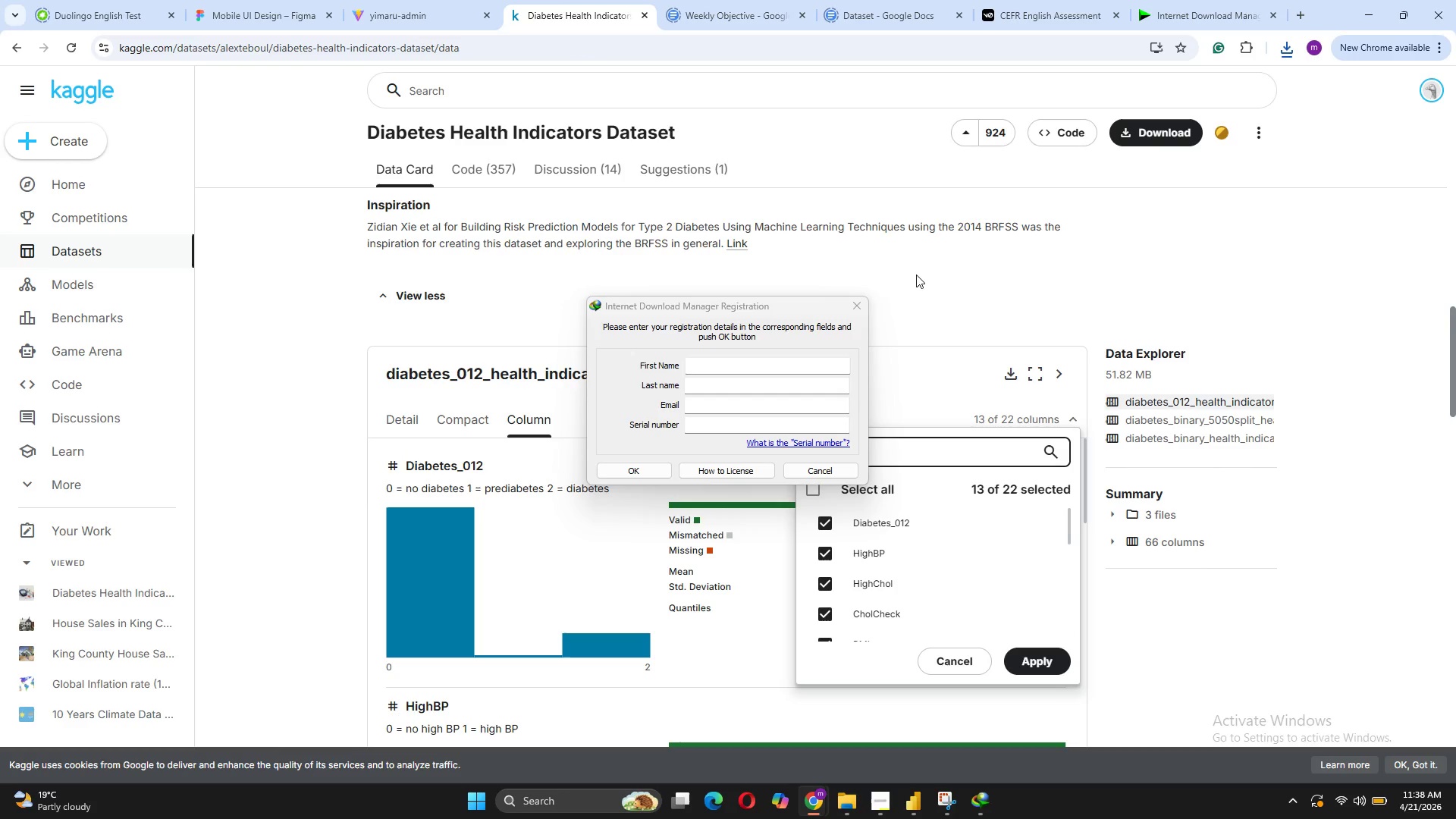 
left_click([974, 264])
 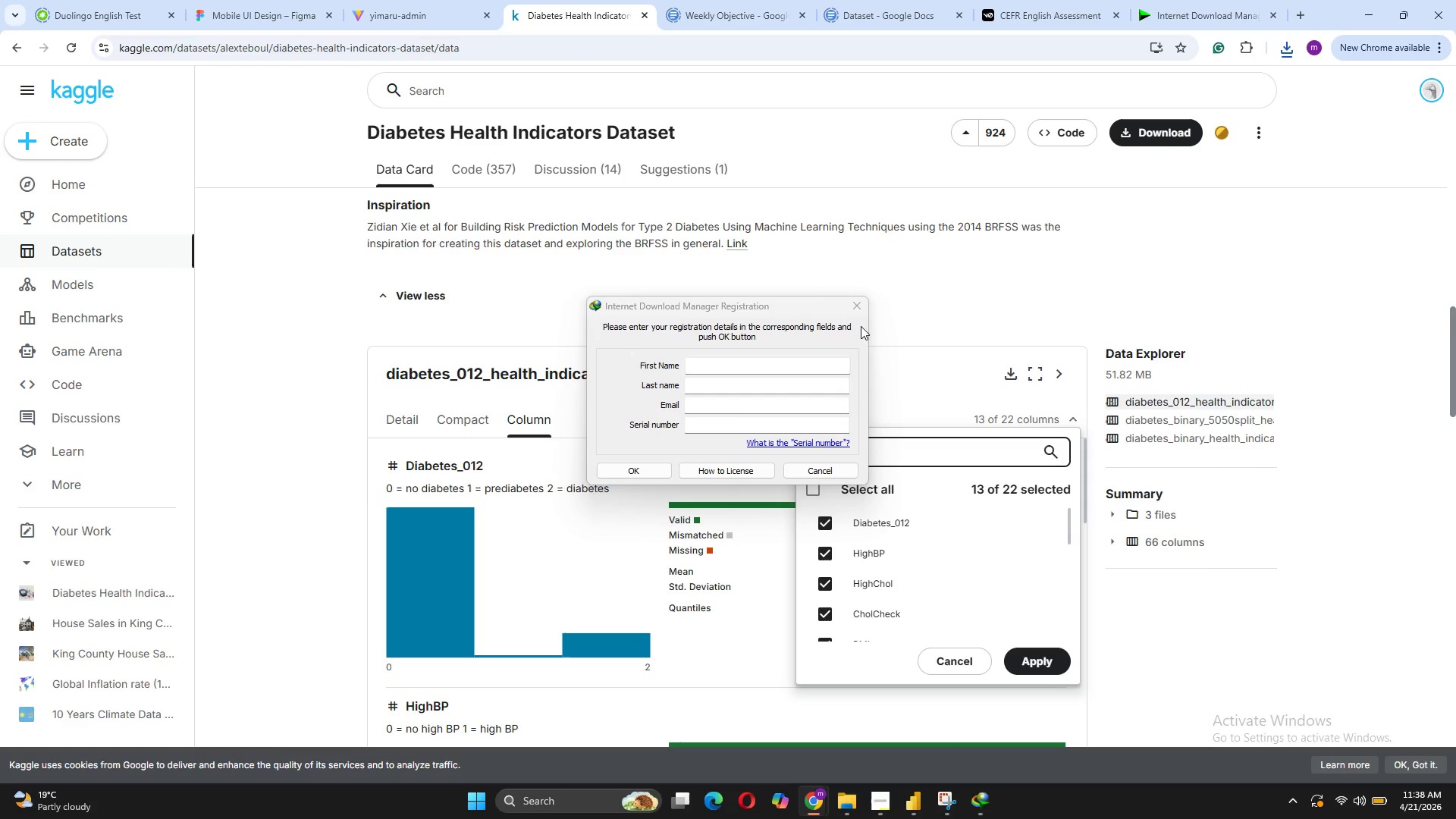 
left_click([856, 304])
 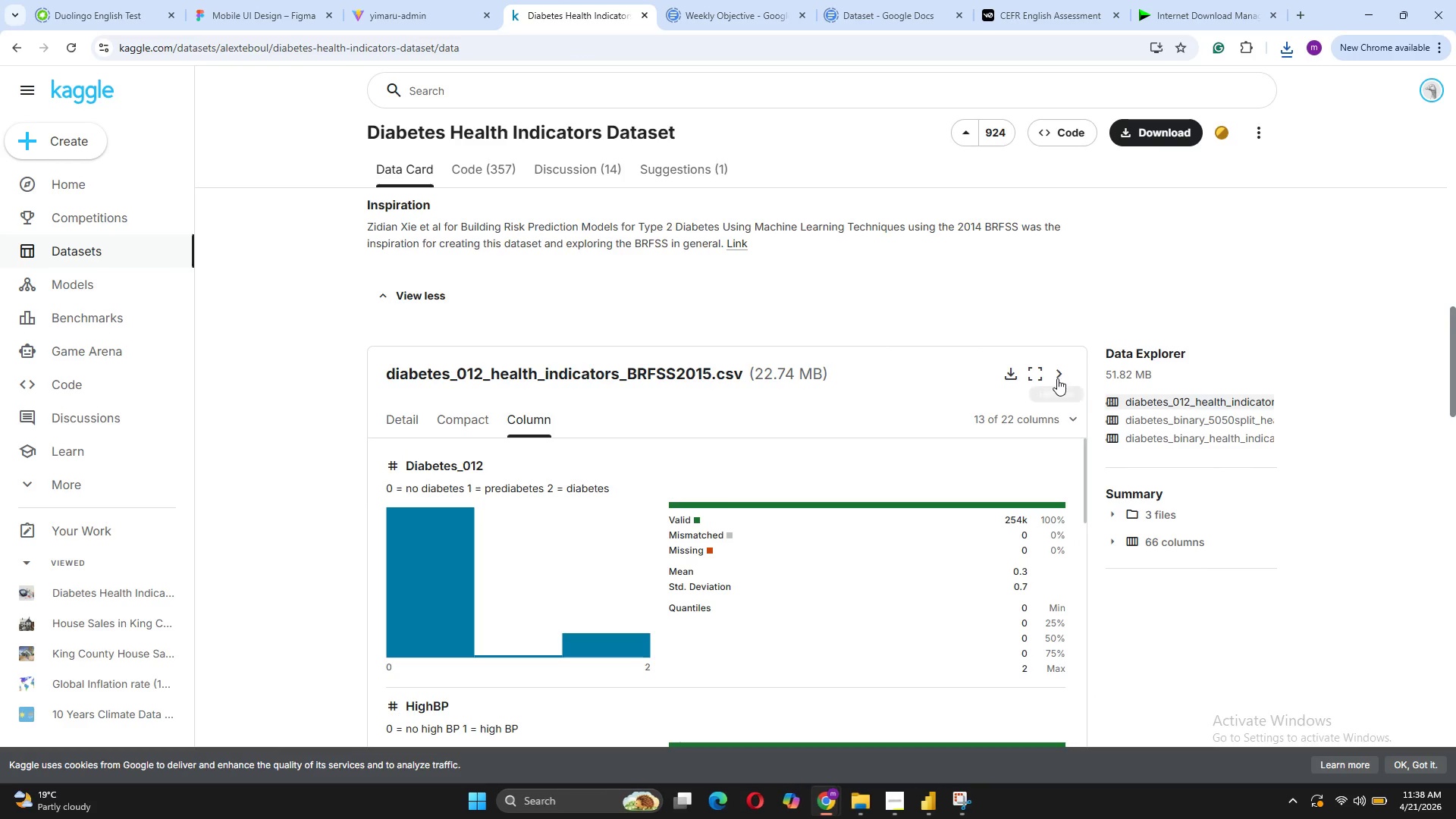 
scroll: coordinate [1057, 378], scroll_direction: down, amount: 3.0
 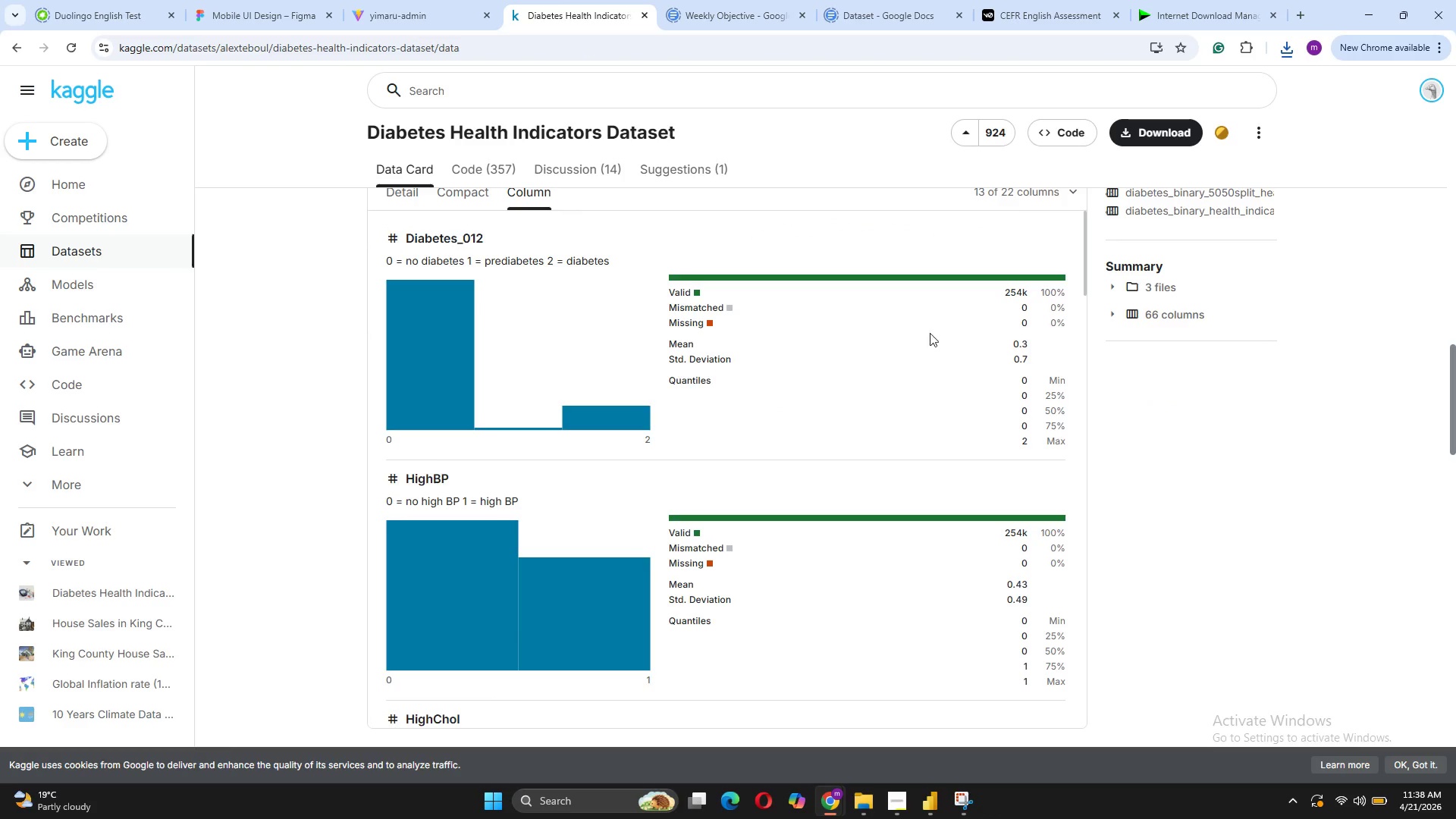 
scroll: coordinate [914, 358], scroll_direction: up, amount: 2.0
 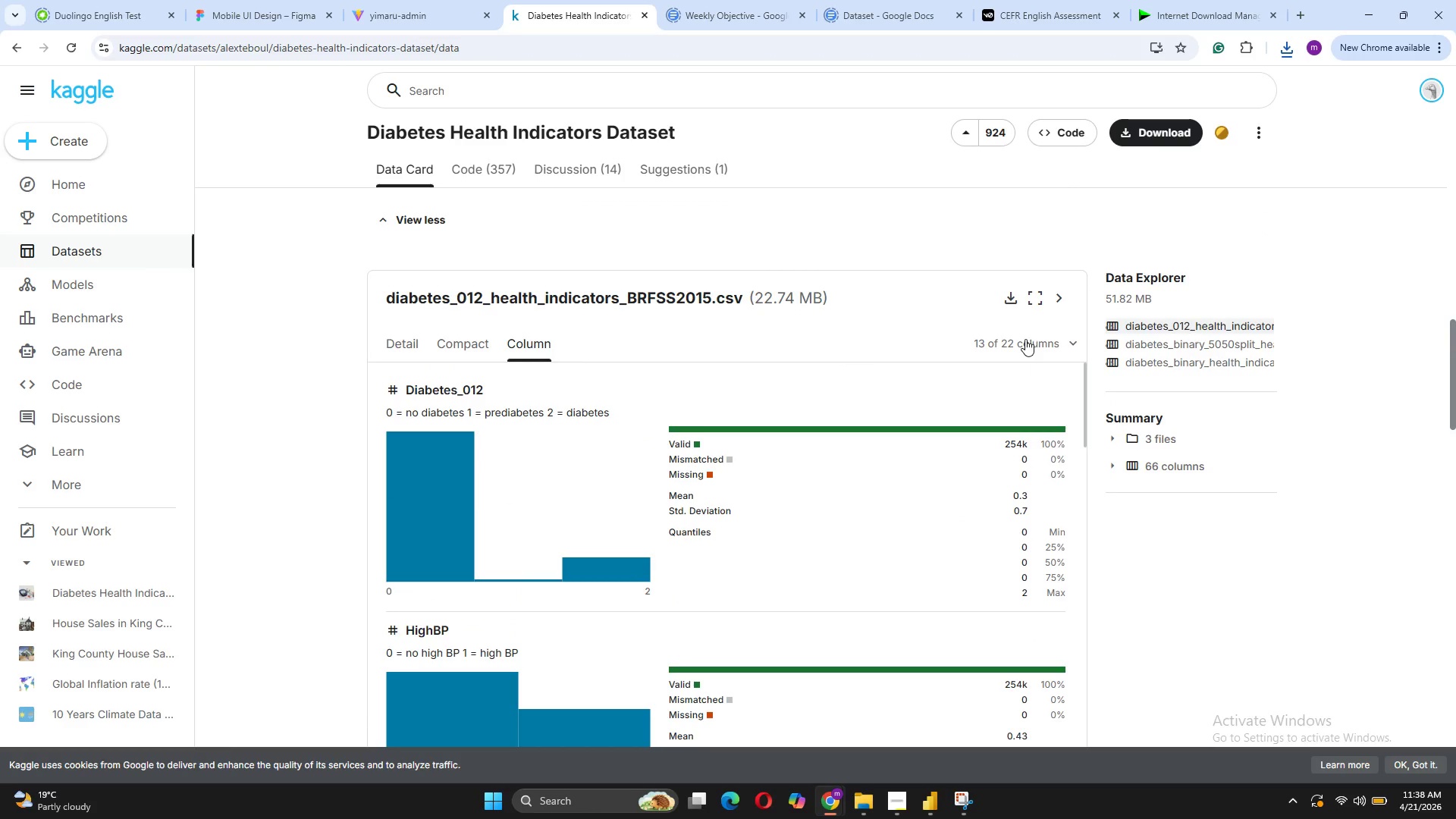 
left_click([1025, 339])
 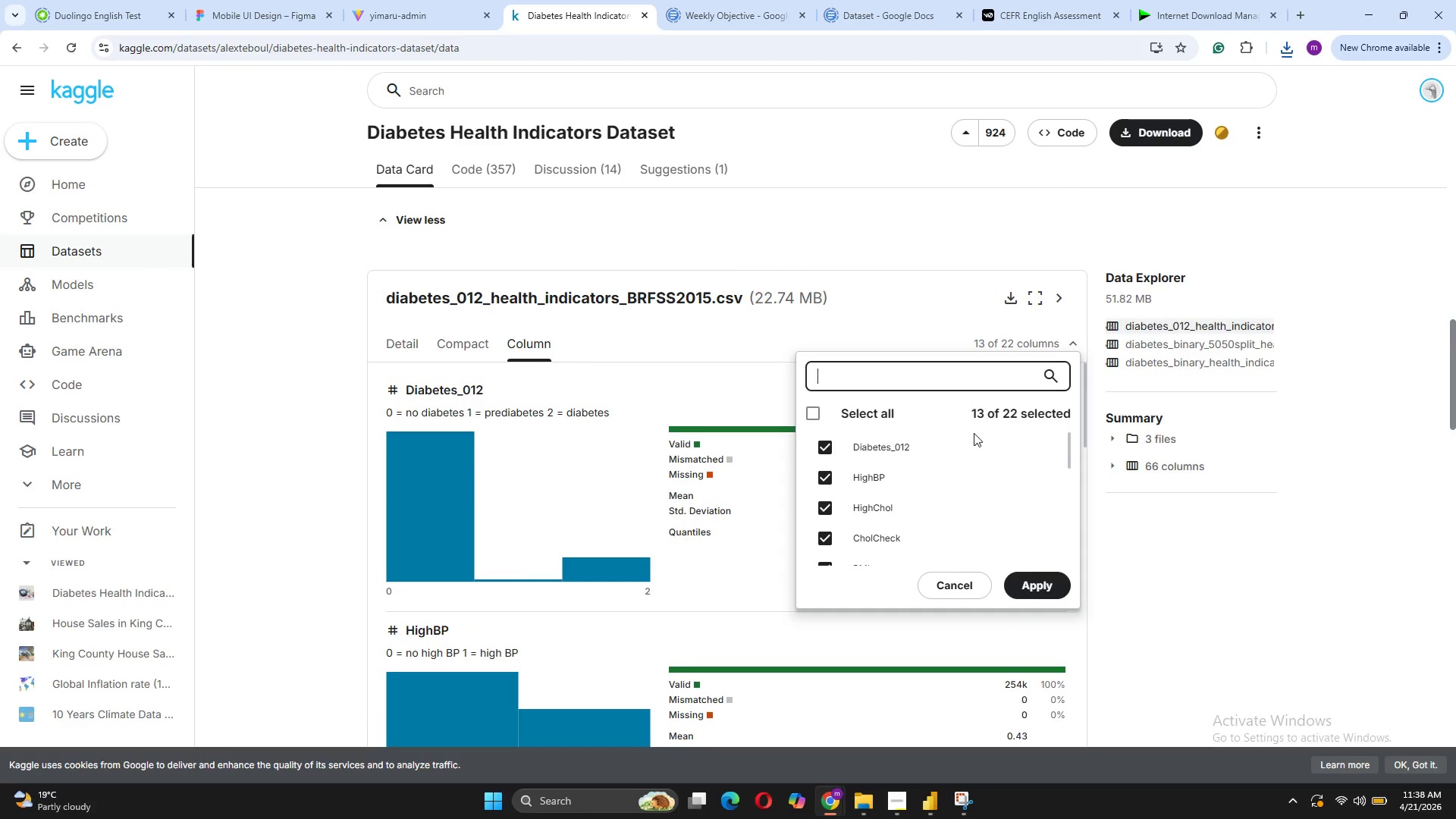 
scroll: coordinate [963, 471], scroll_direction: down, amount: 6.0
 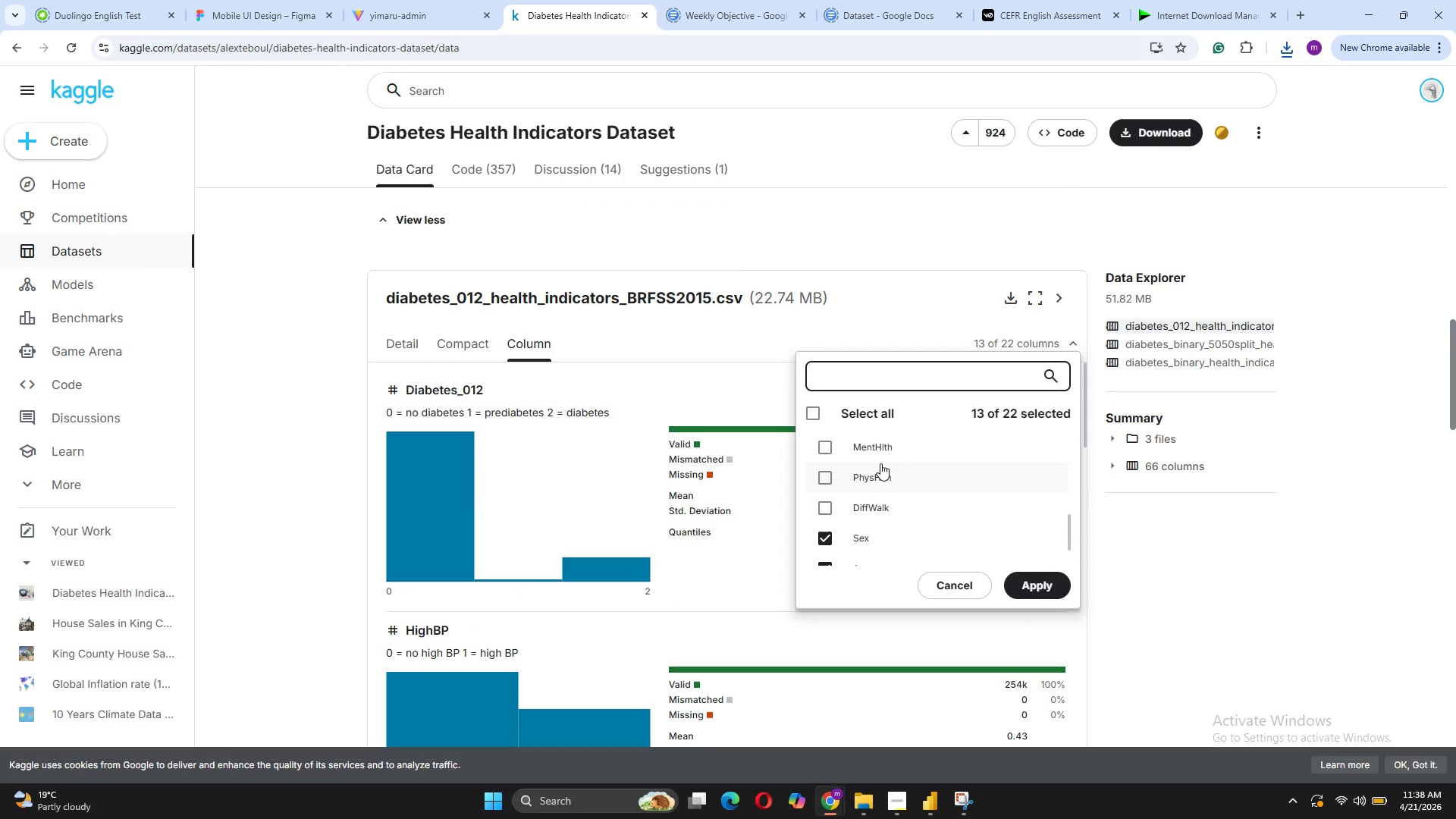 
left_click([880, 451])
 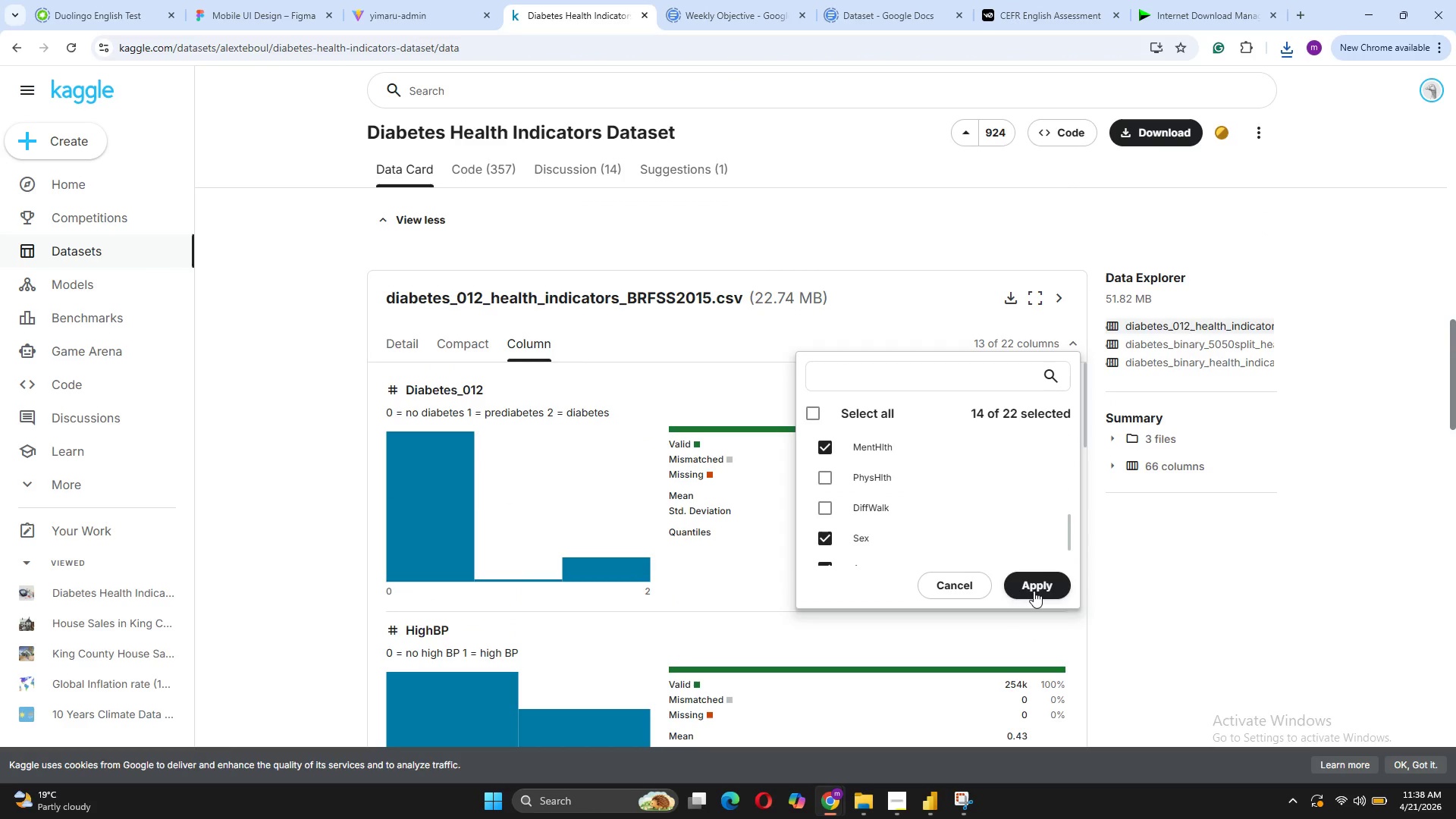 
left_click([1034, 591])
 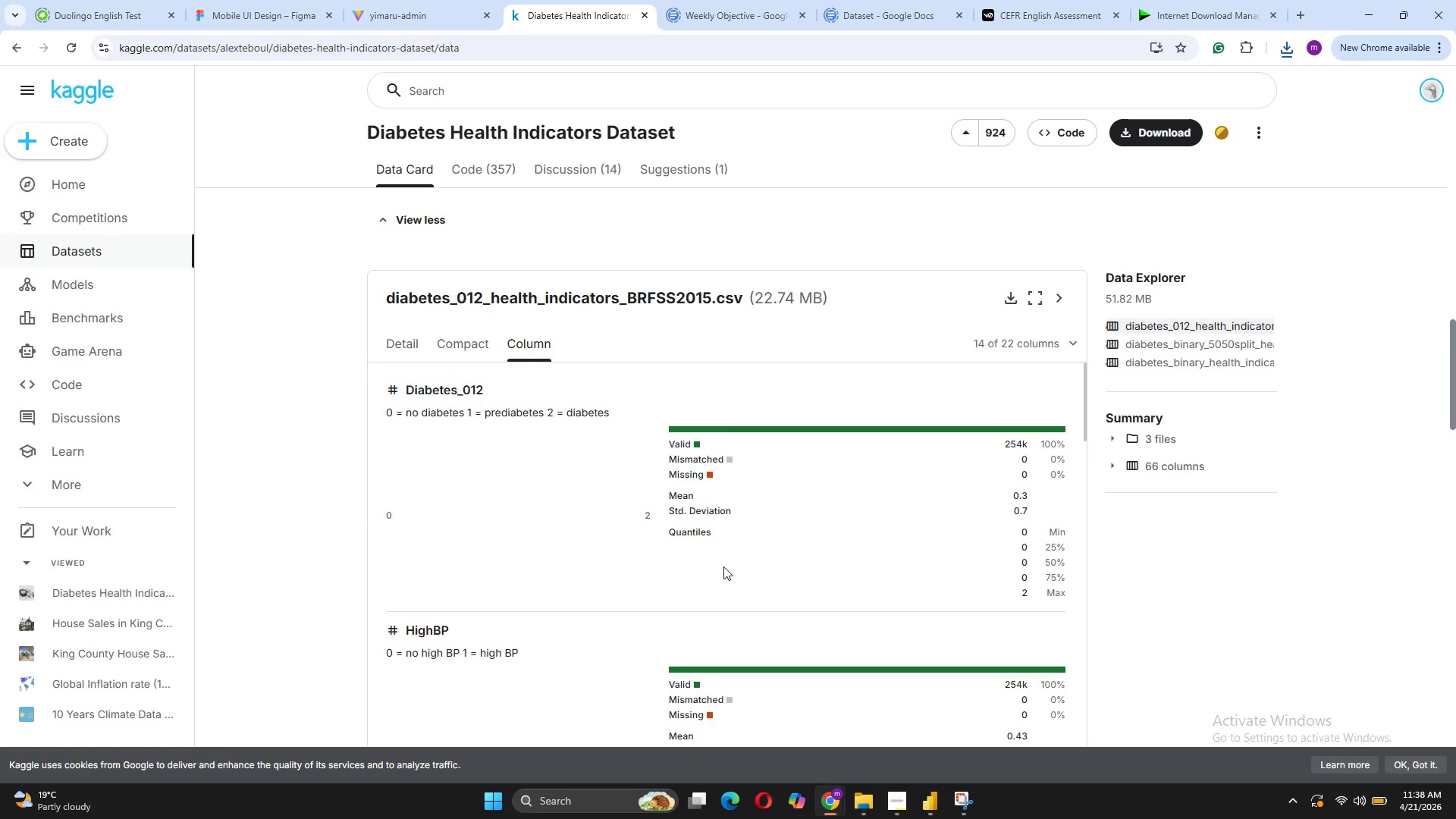 
scroll: coordinate [792, 593], scroll_direction: down, amount: 19.0
 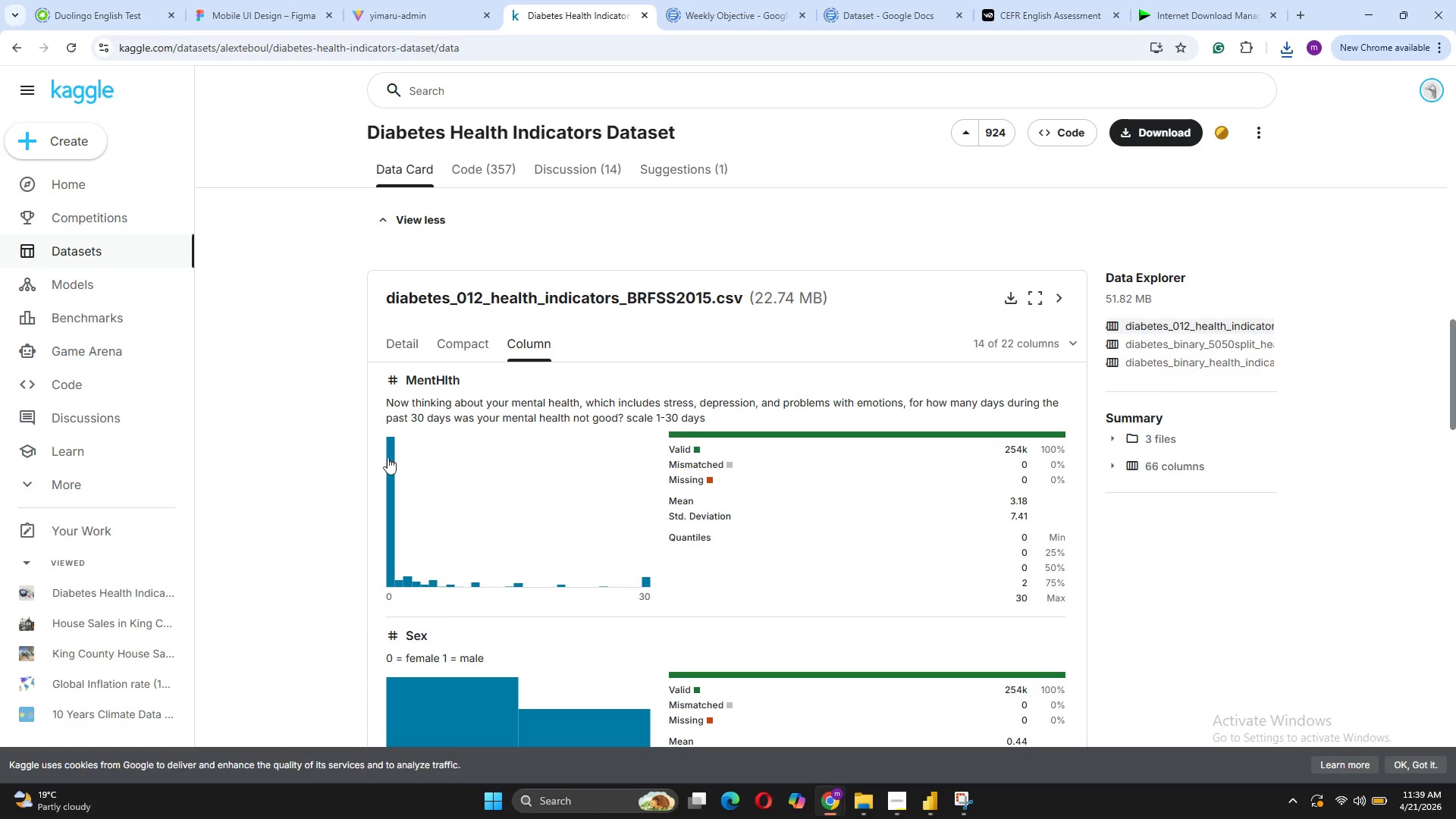 
wait(31.52)
 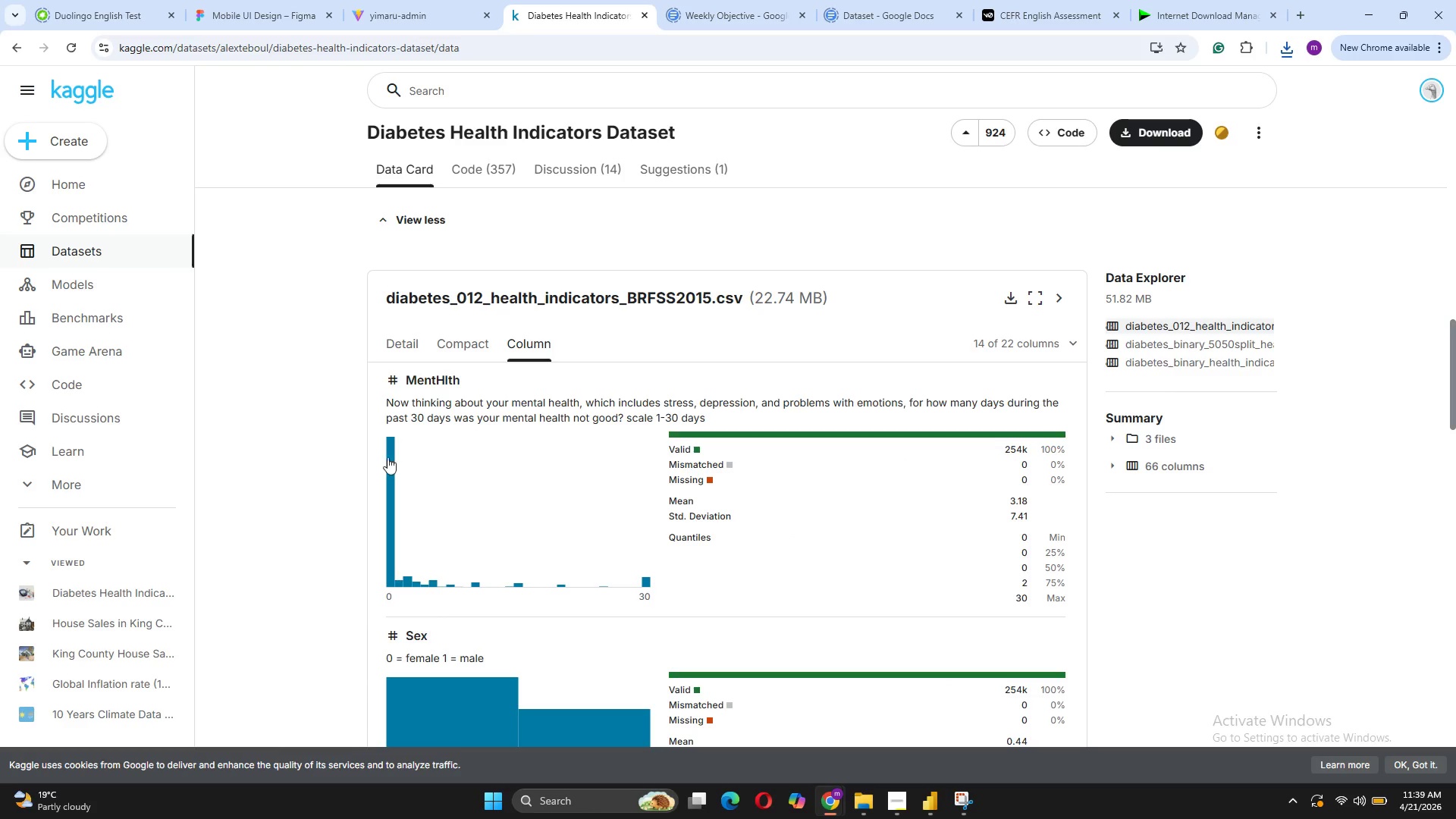 
left_click([979, 726])
 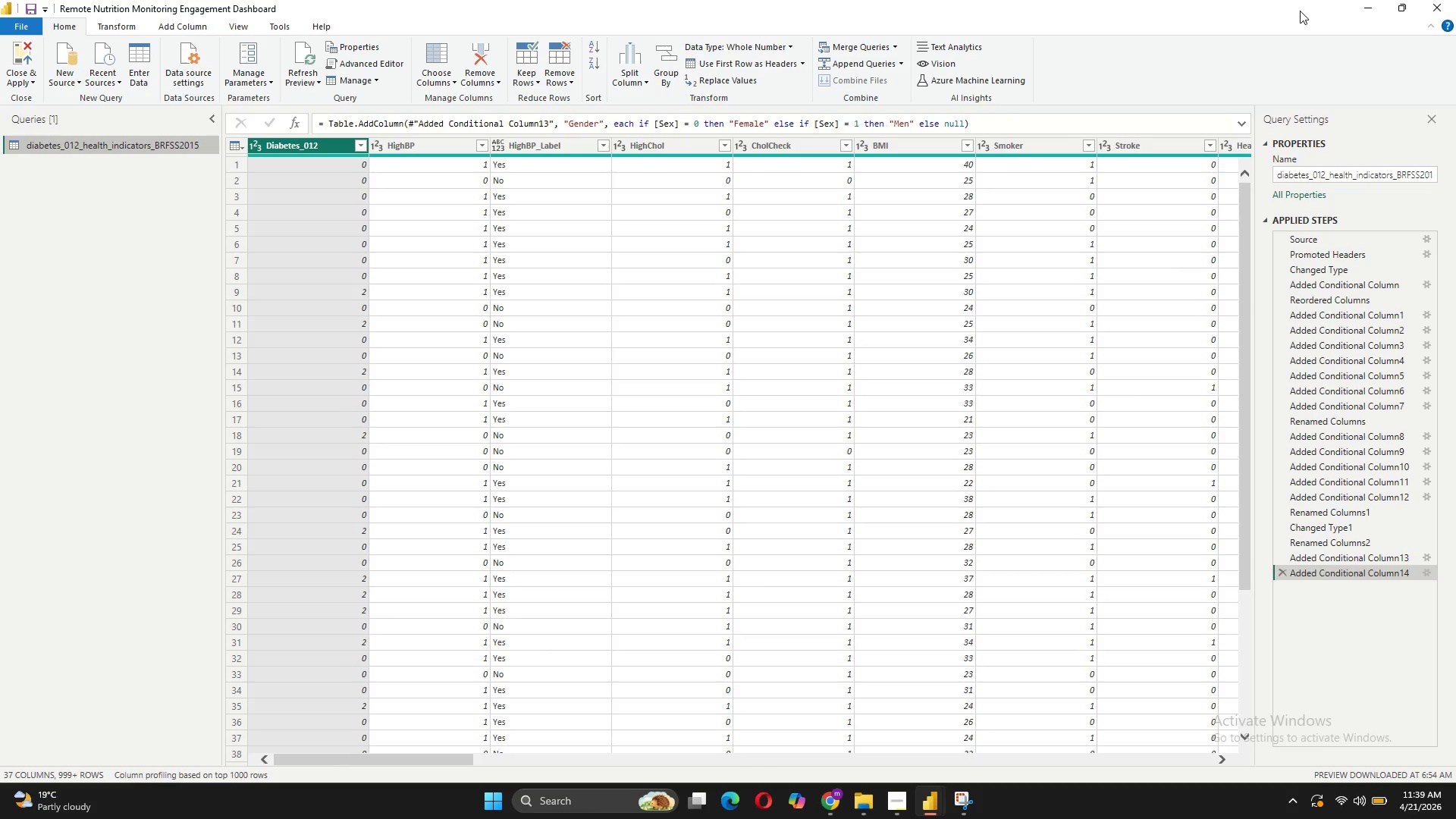 
left_click([1436, 0])
 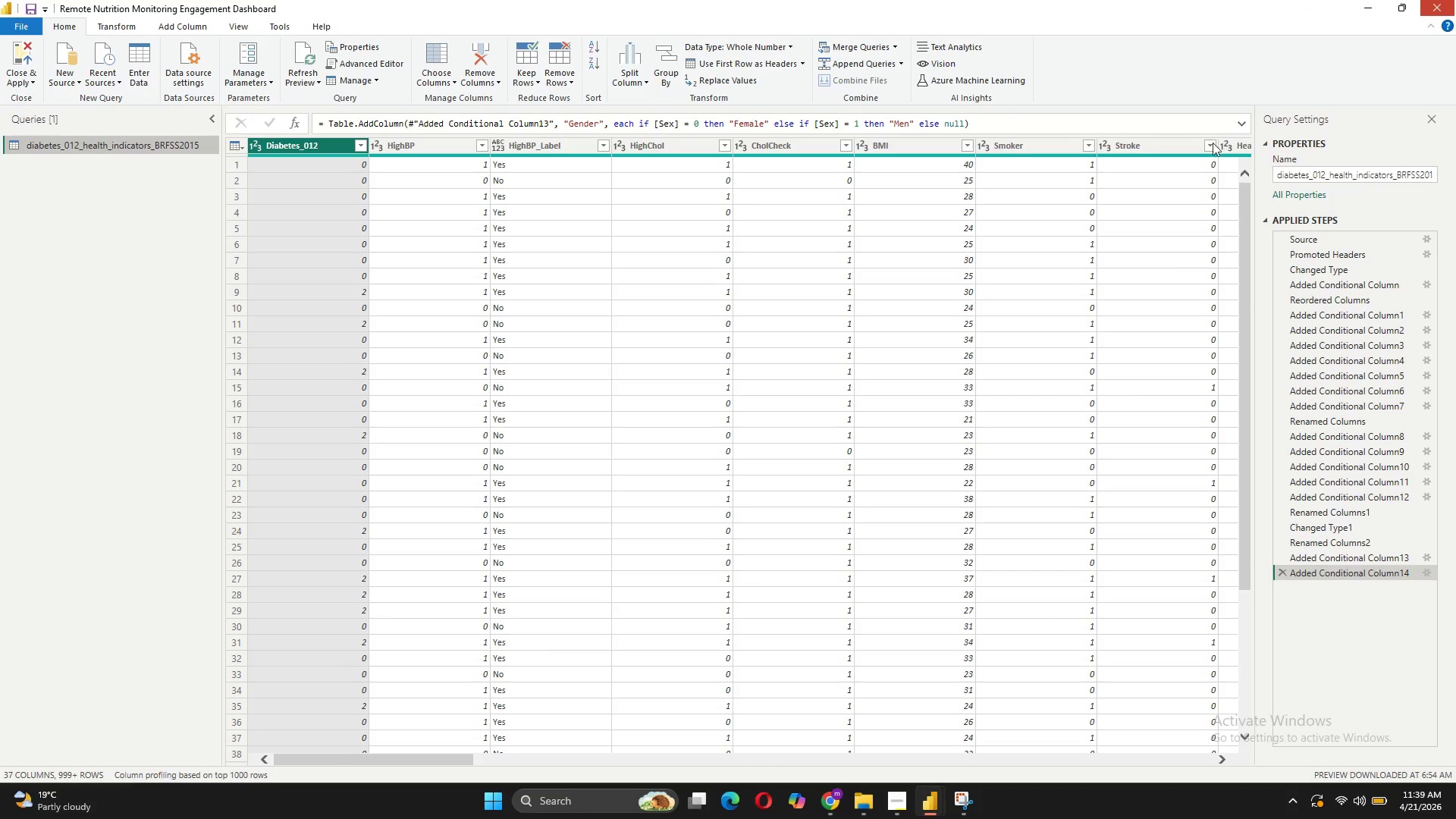 
mouse_move([1073, 365])
 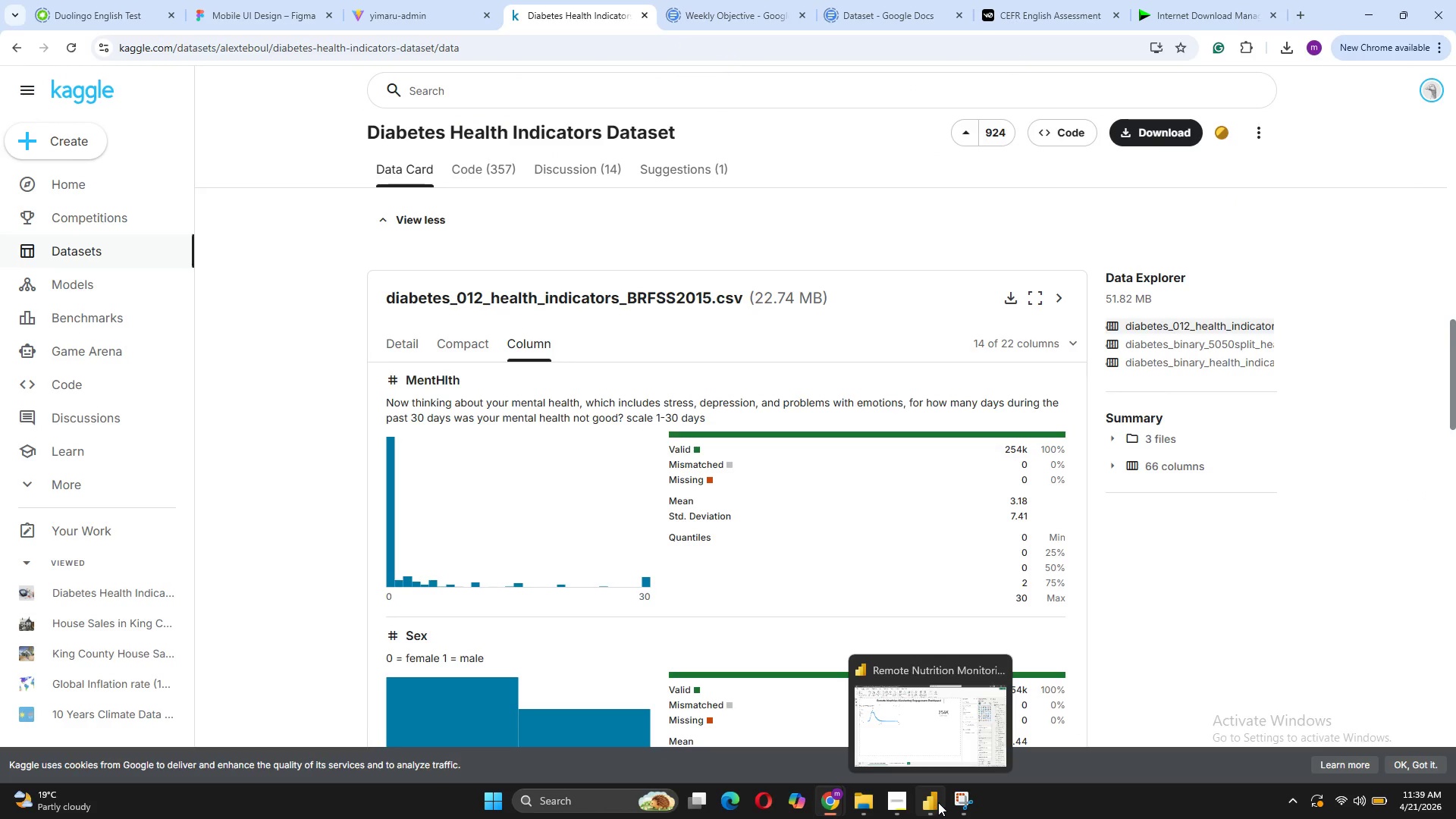 
left_click([946, 721])
 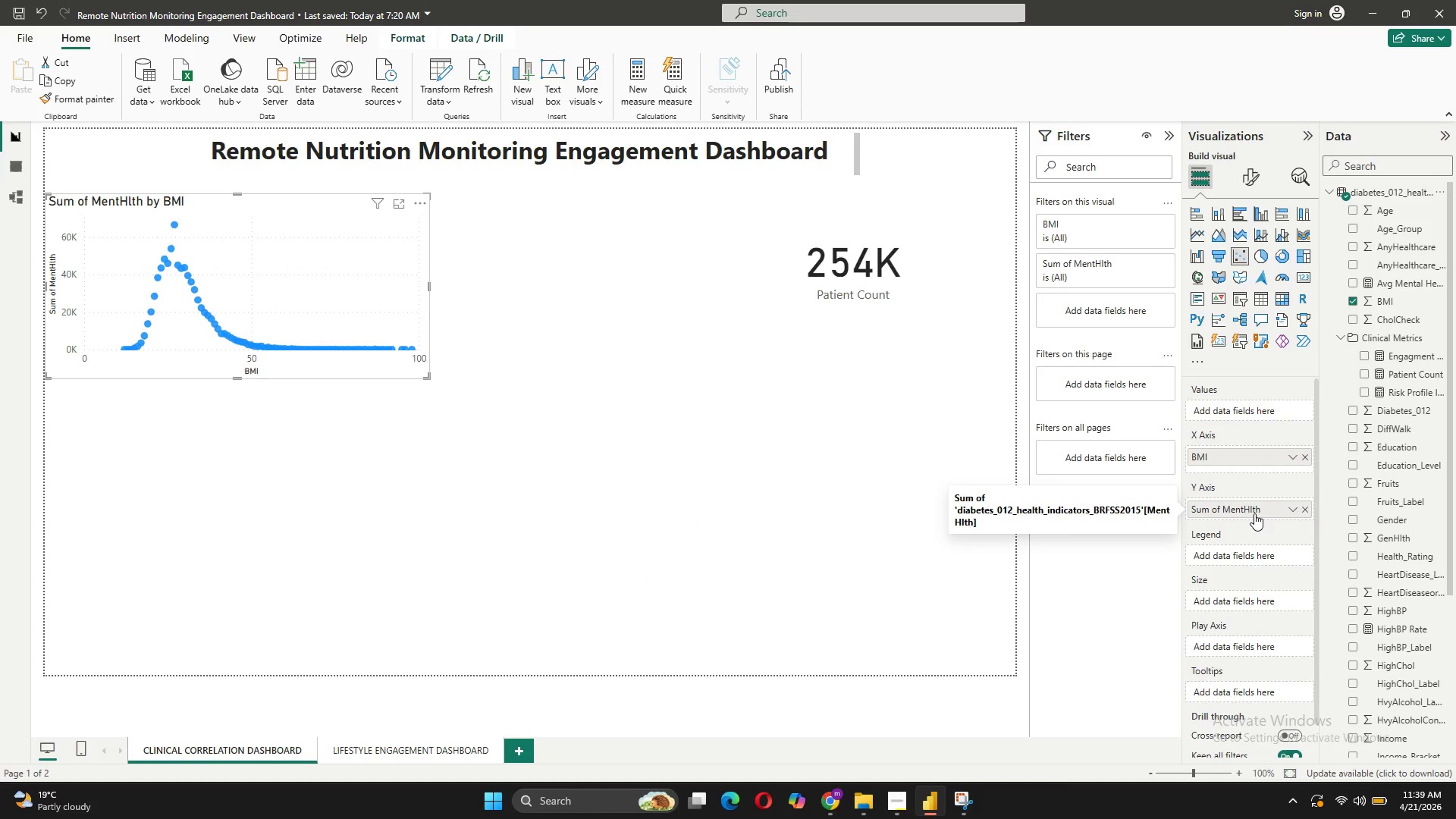 
wait(6.31)
 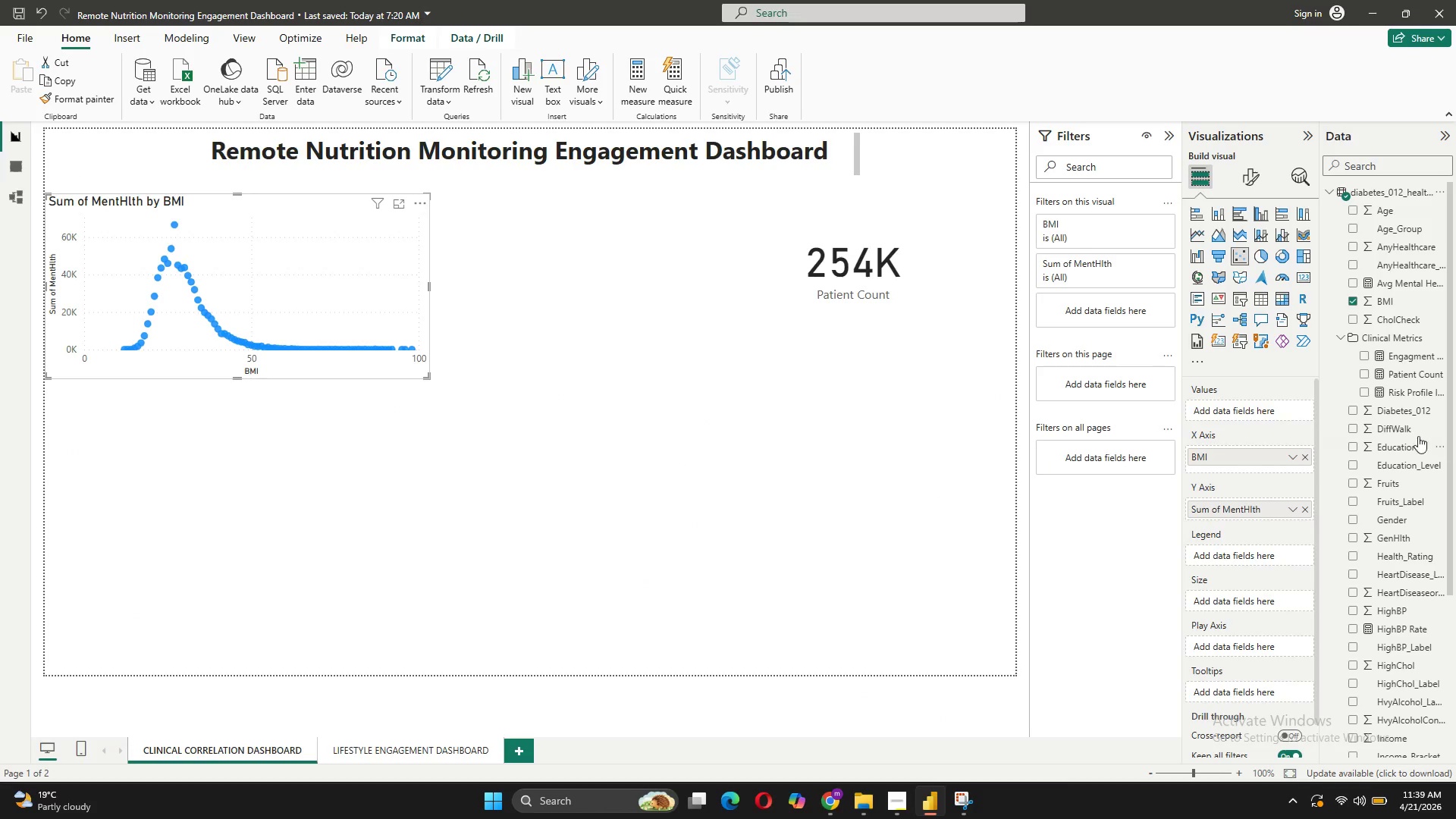 
left_click([1254, 513])
 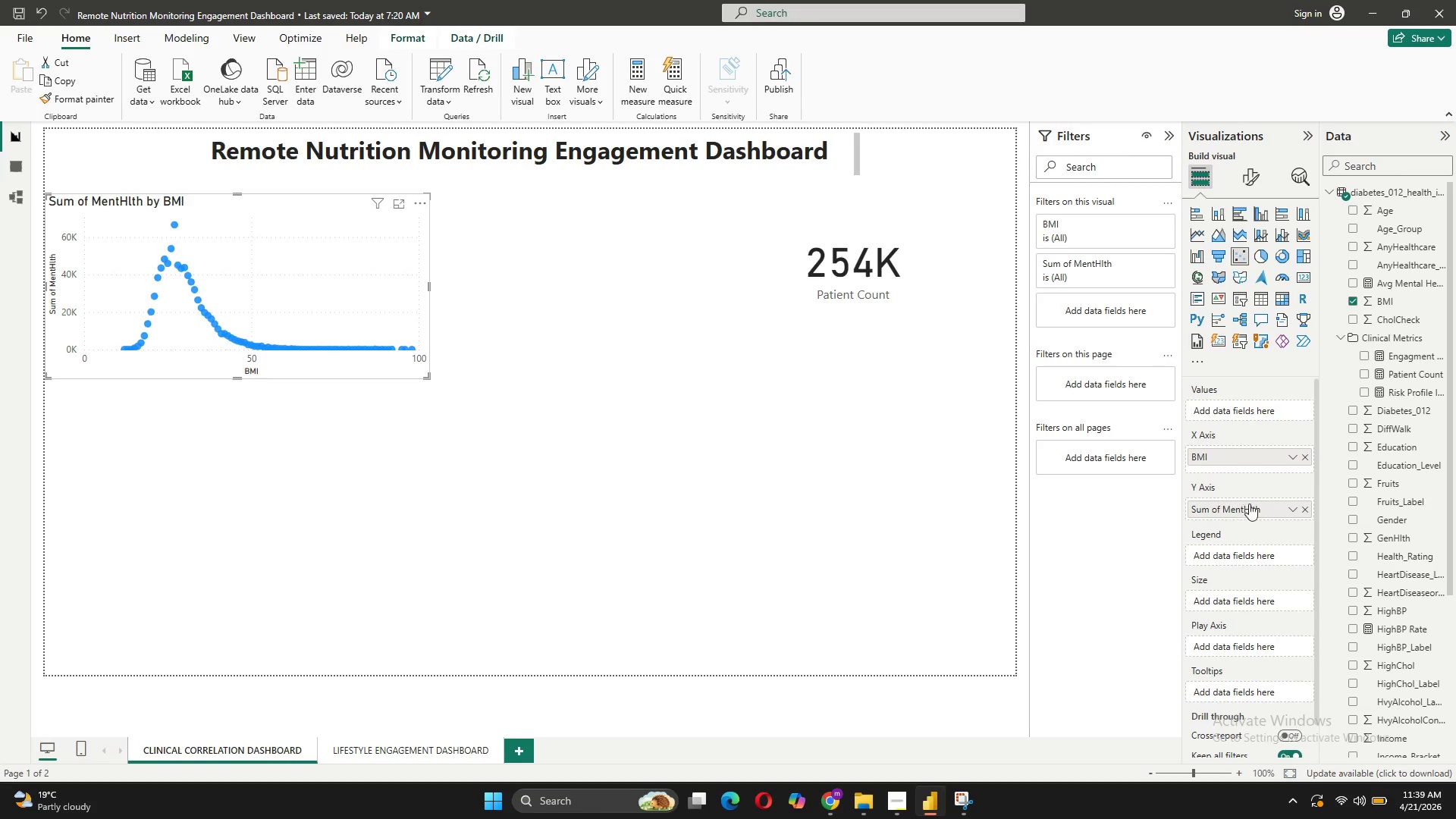 
left_click([1289, 512])
 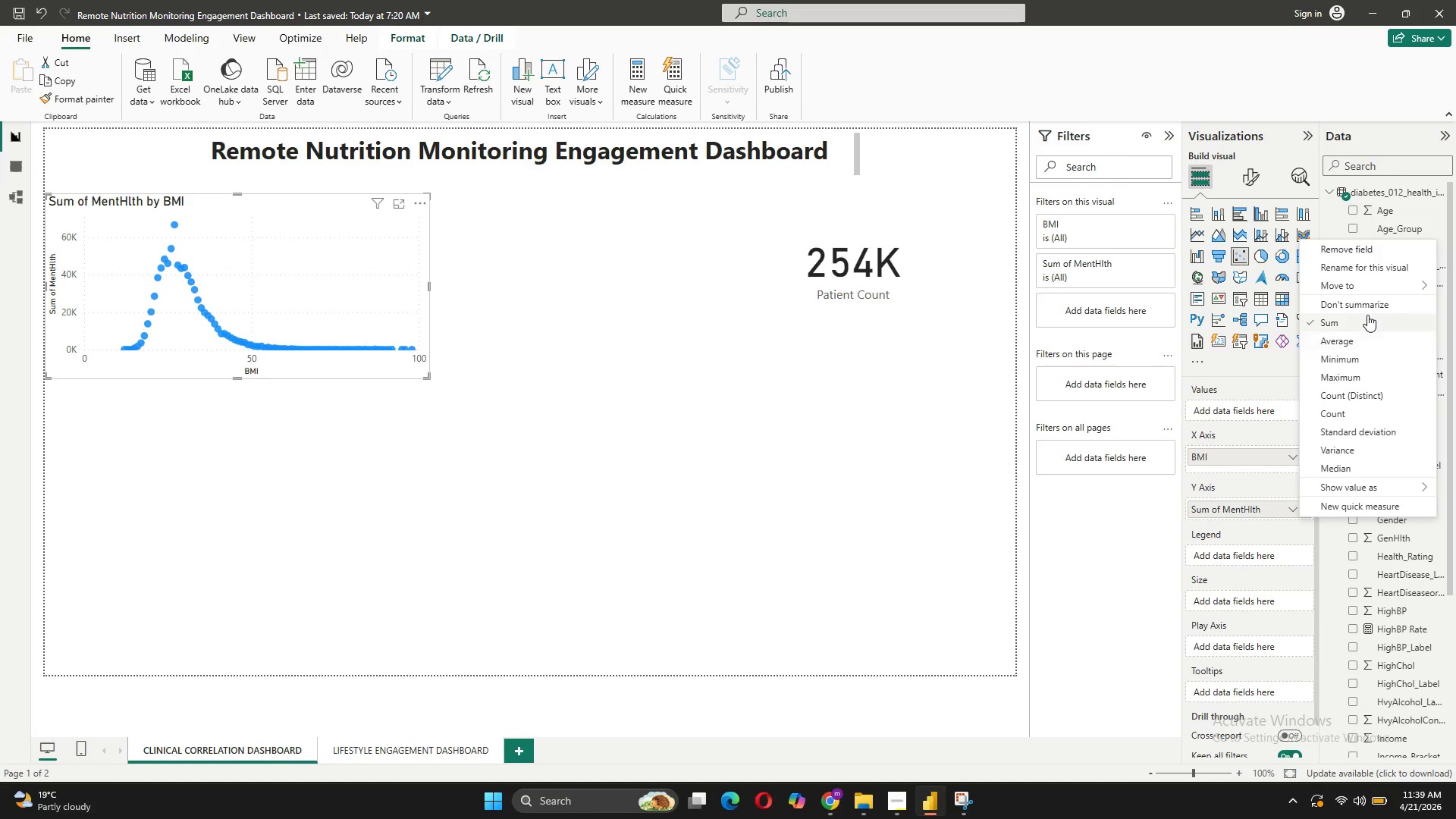 
left_click([1367, 303])
 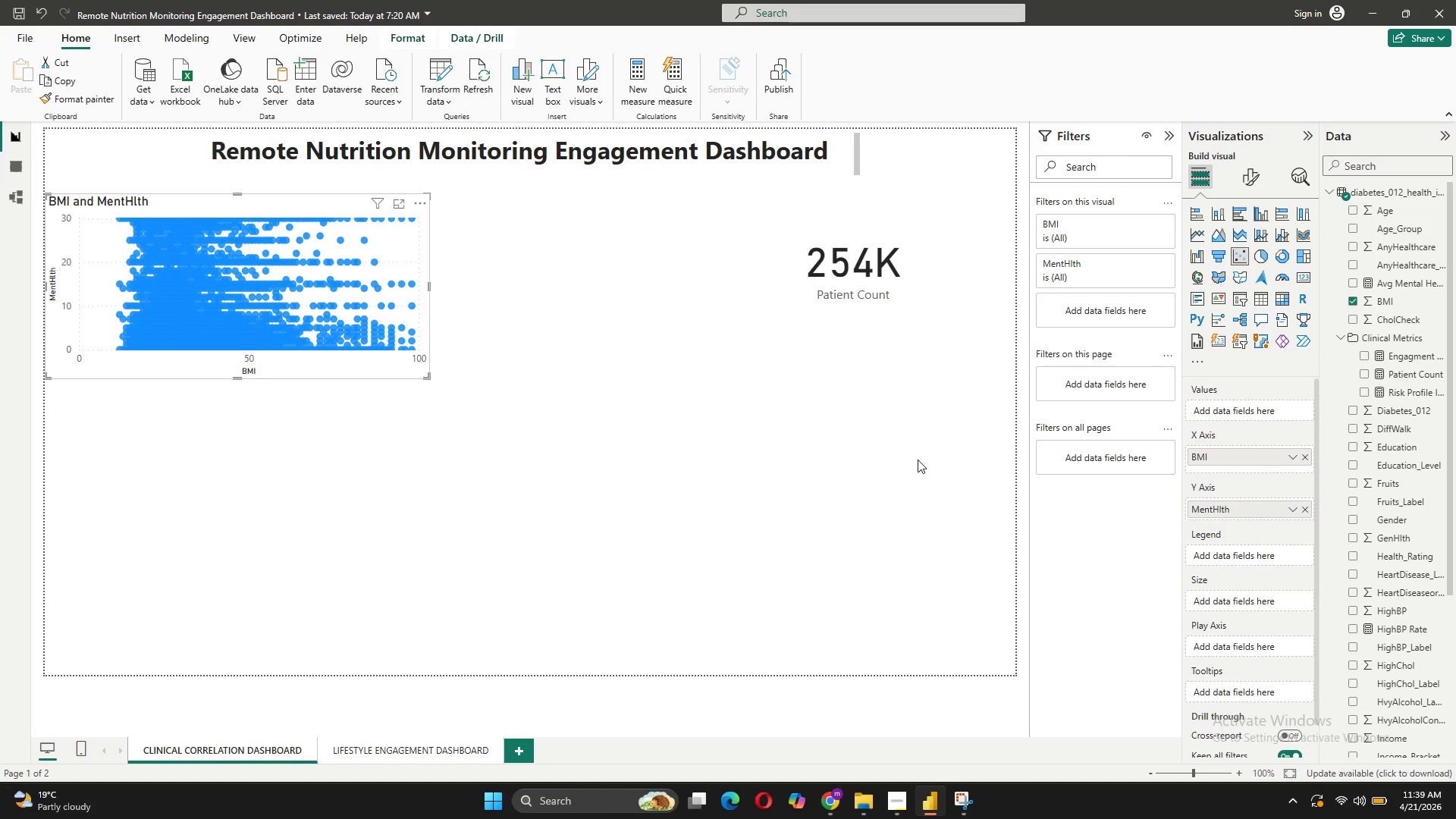 
wait(5.69)
 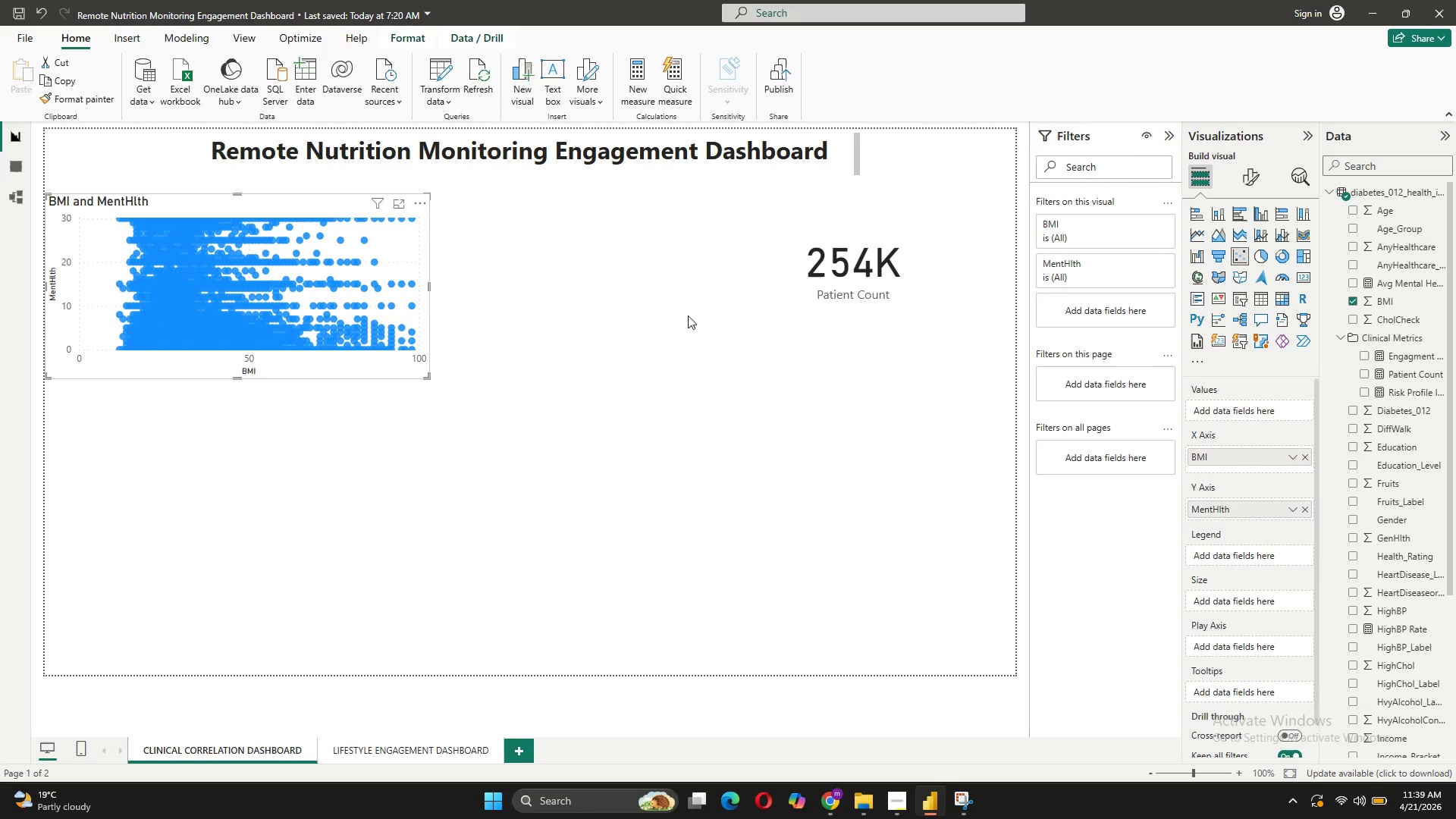 
mouse_move([1187, 507])
 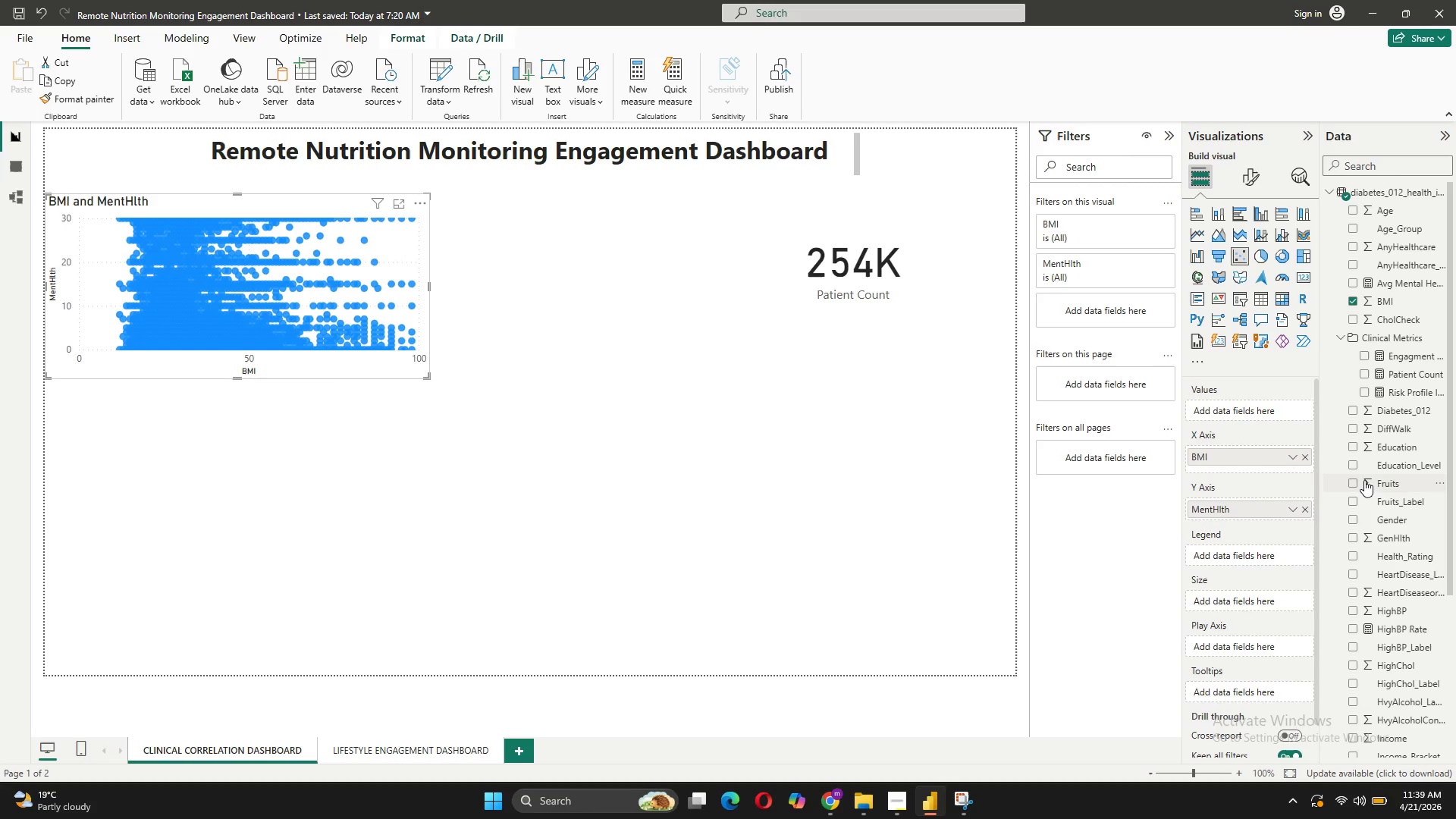 
scroll: coordinate [1363, 480], scroll_direction: up, amount: 3.0
 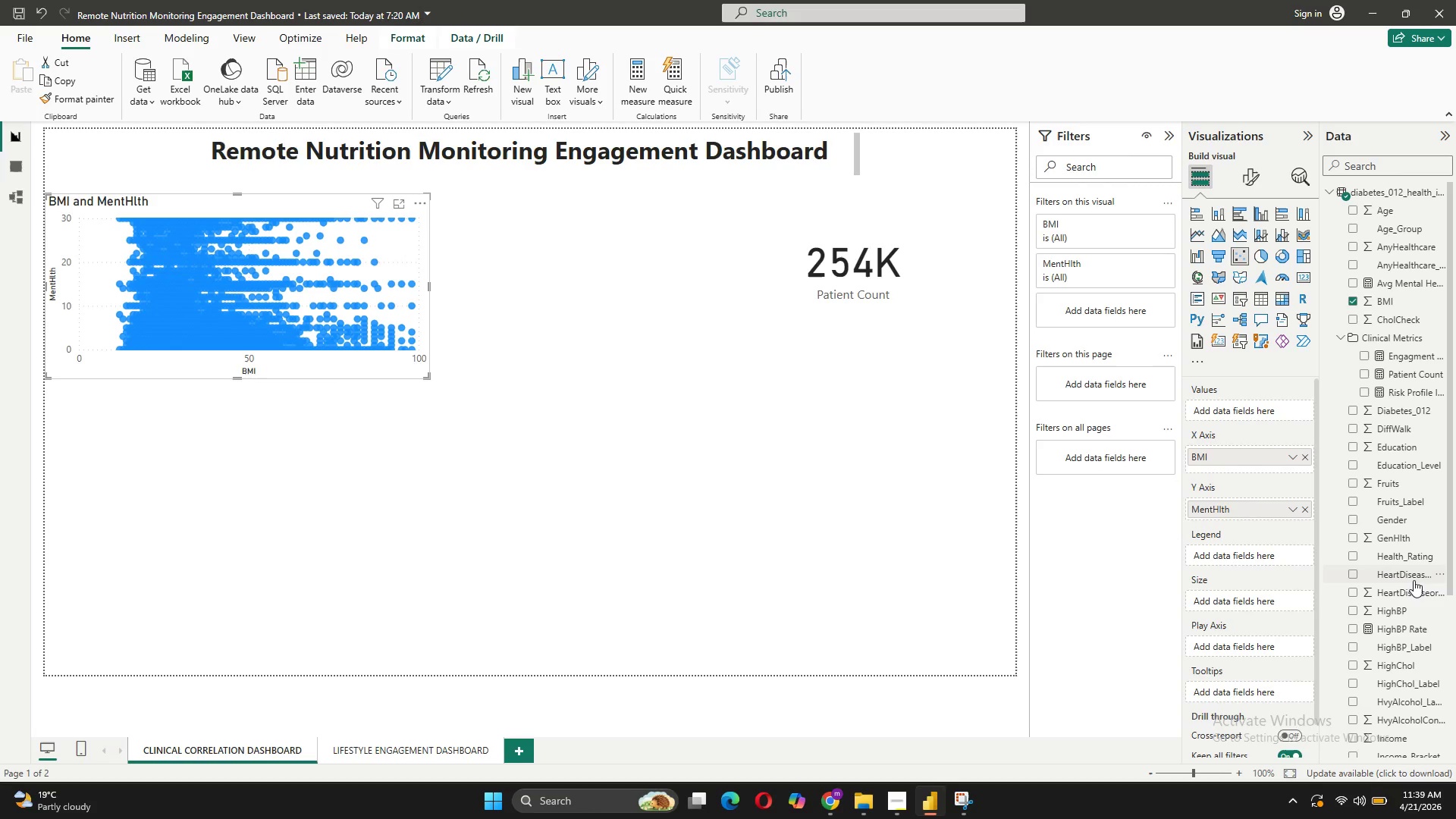 
scroll: coordinate [1384, 627], scroll_direction: down, amount: 8.0
 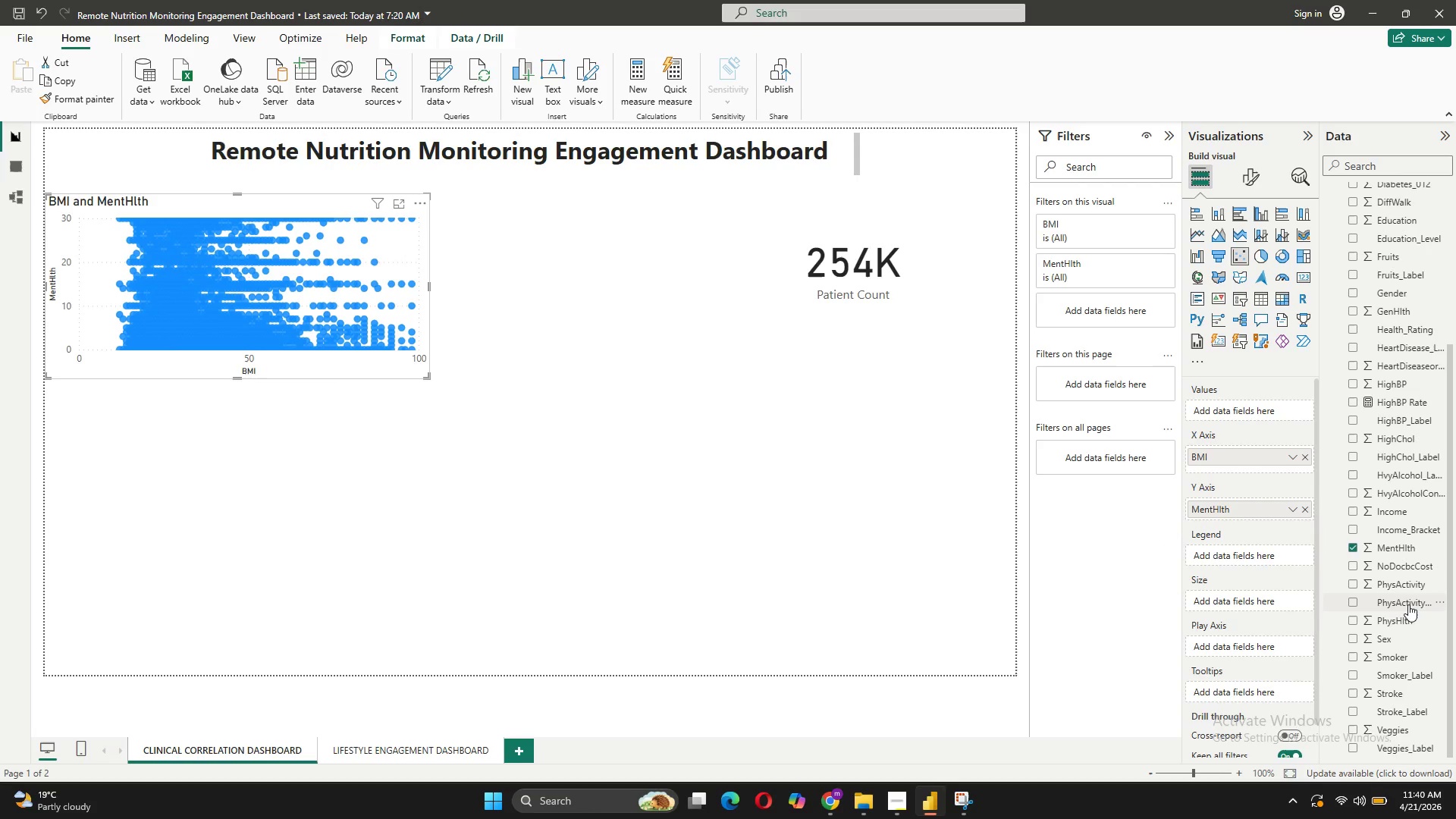 
wait(6.92)
 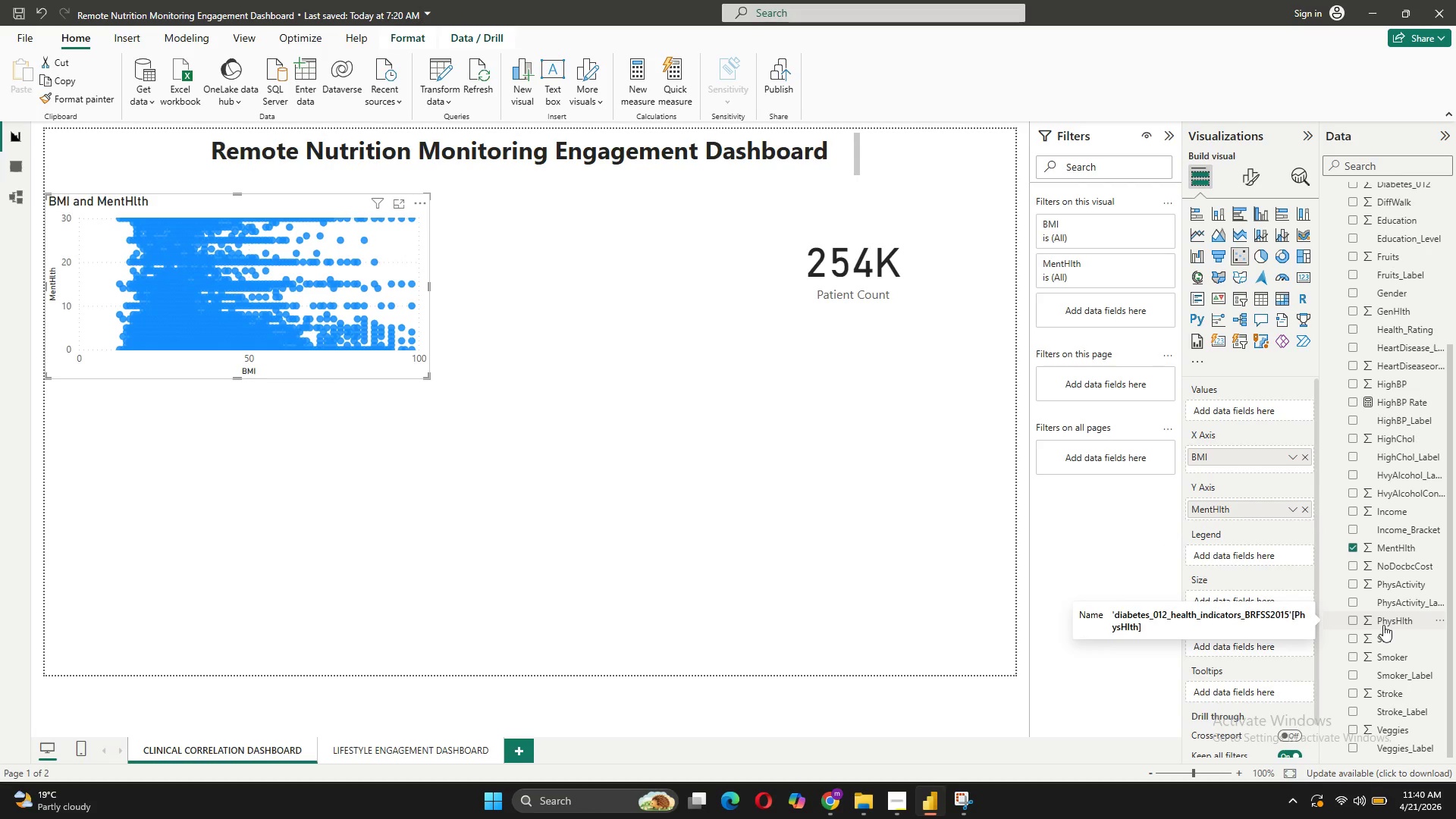 
scroll: coordinate [1394, 615], scroll_direction: up, amount: 3.0
 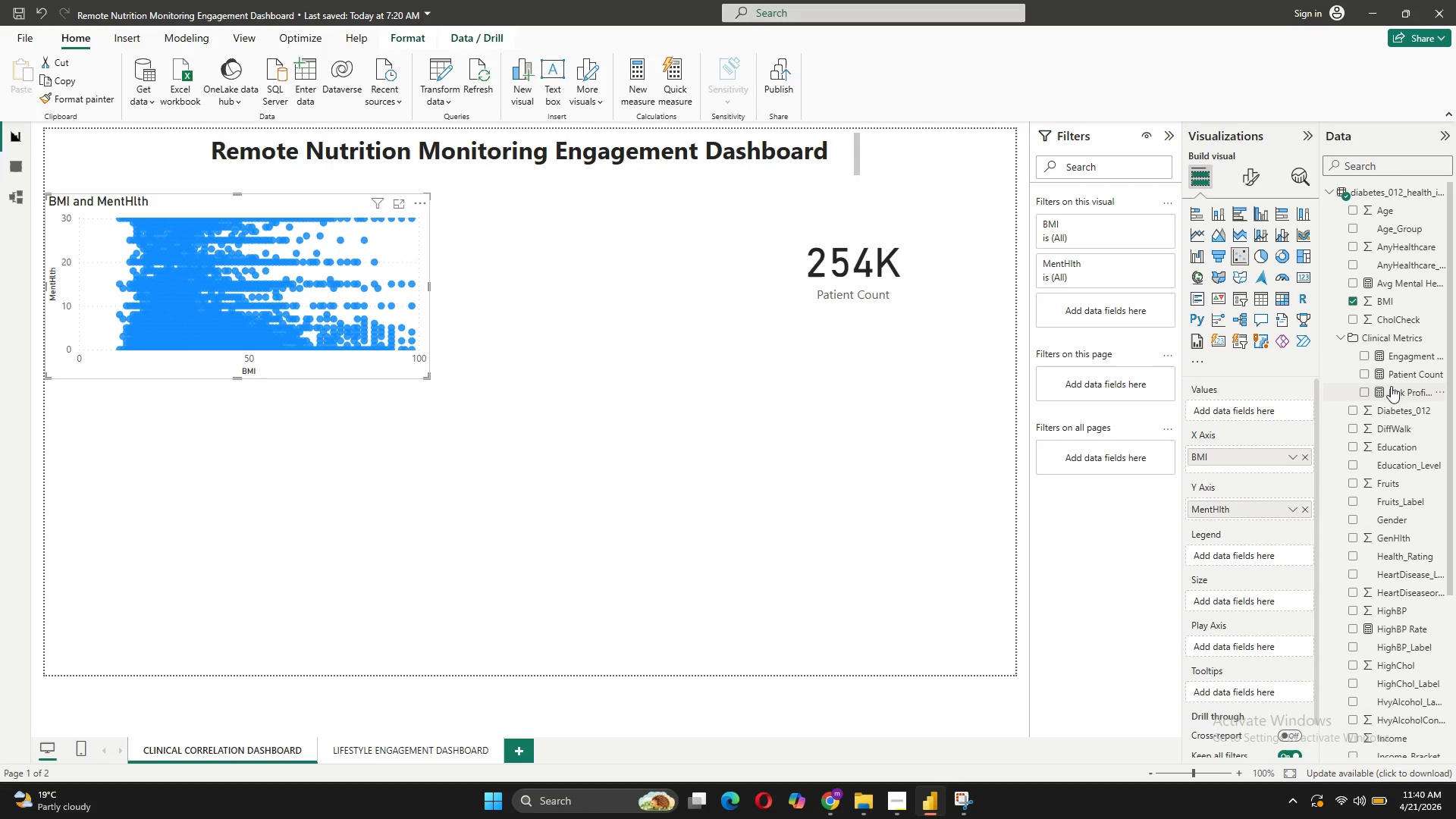 
left_click_drag(start_coordinate=[1392, 378], to_coordinate=[1247, 407])
 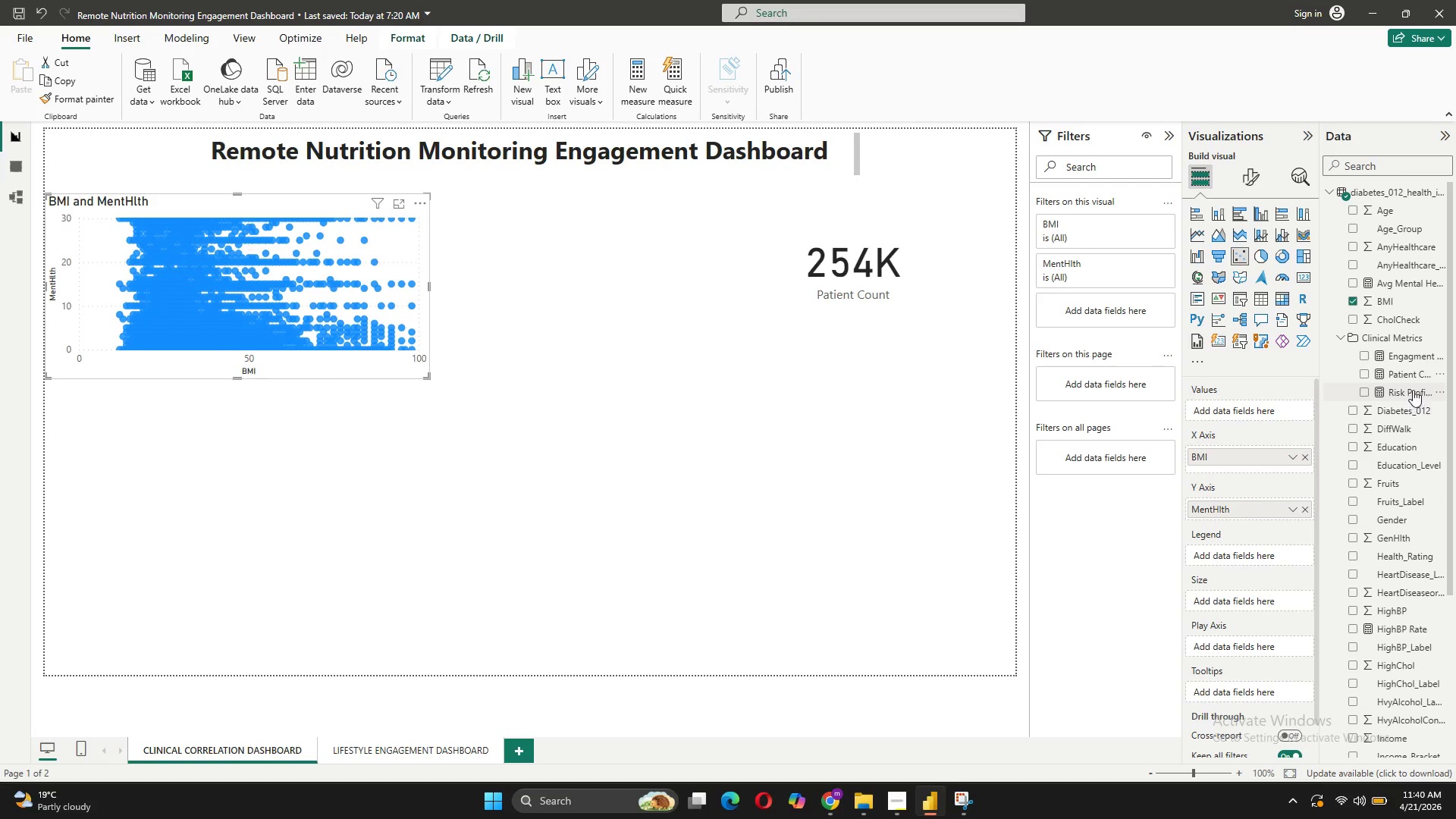 
left_click_drag(start_coordinate=[1412, 375], to_coordinate=[1265, 411])
 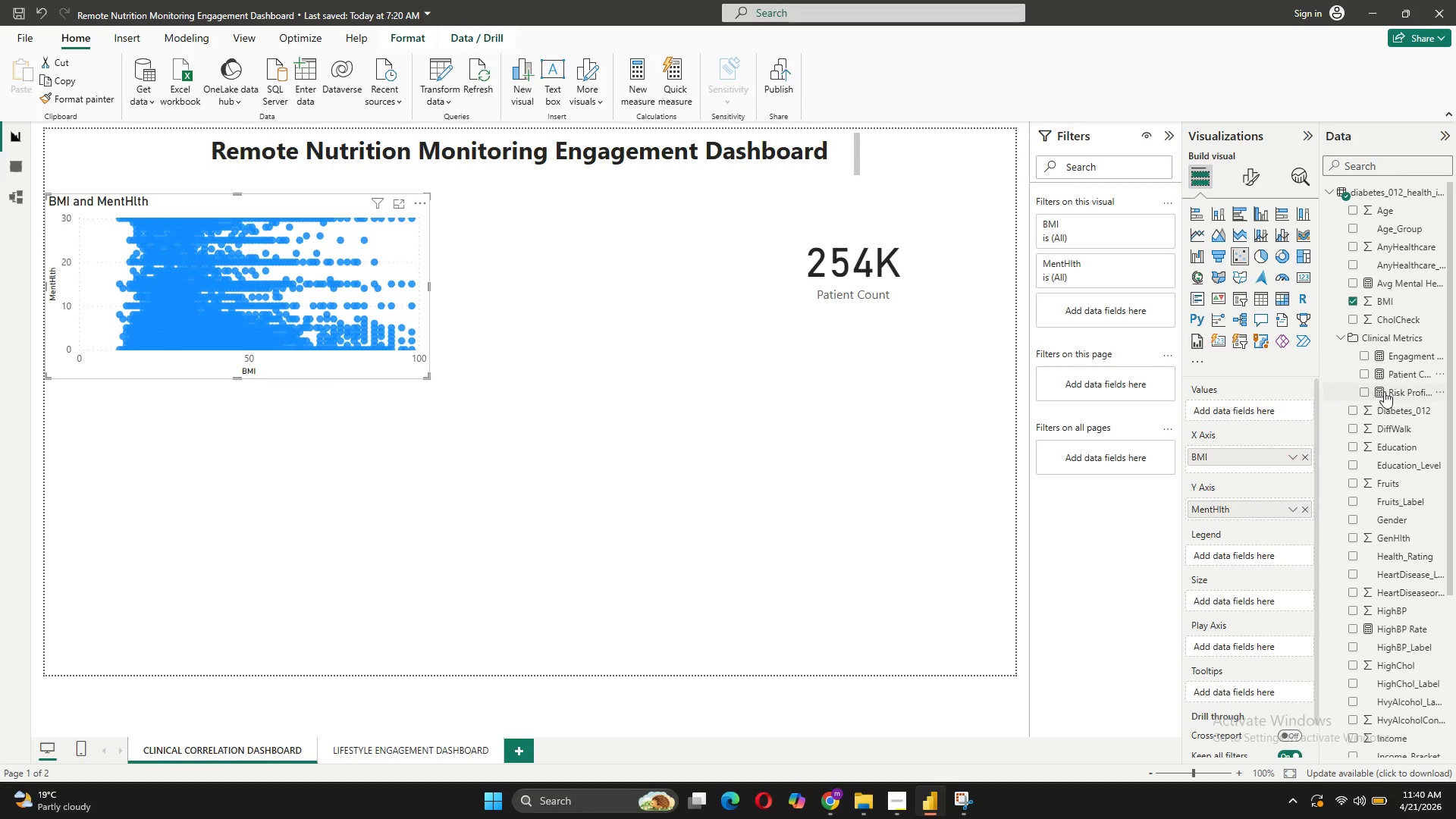 
left_click_drag(start_coordinate=[1398, 376], to_coordinate=[1248, 600])
 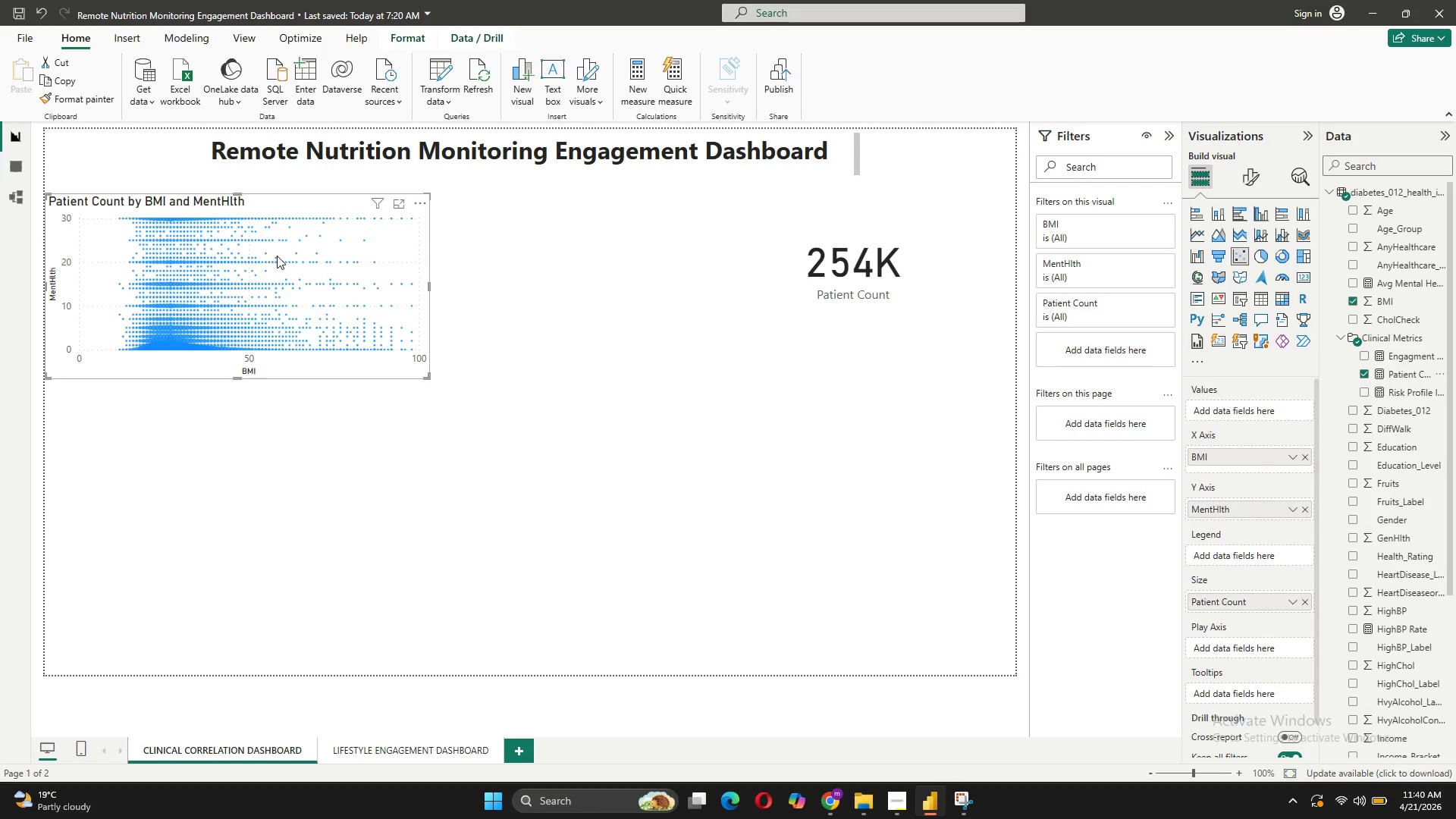 
wait(11.81)
 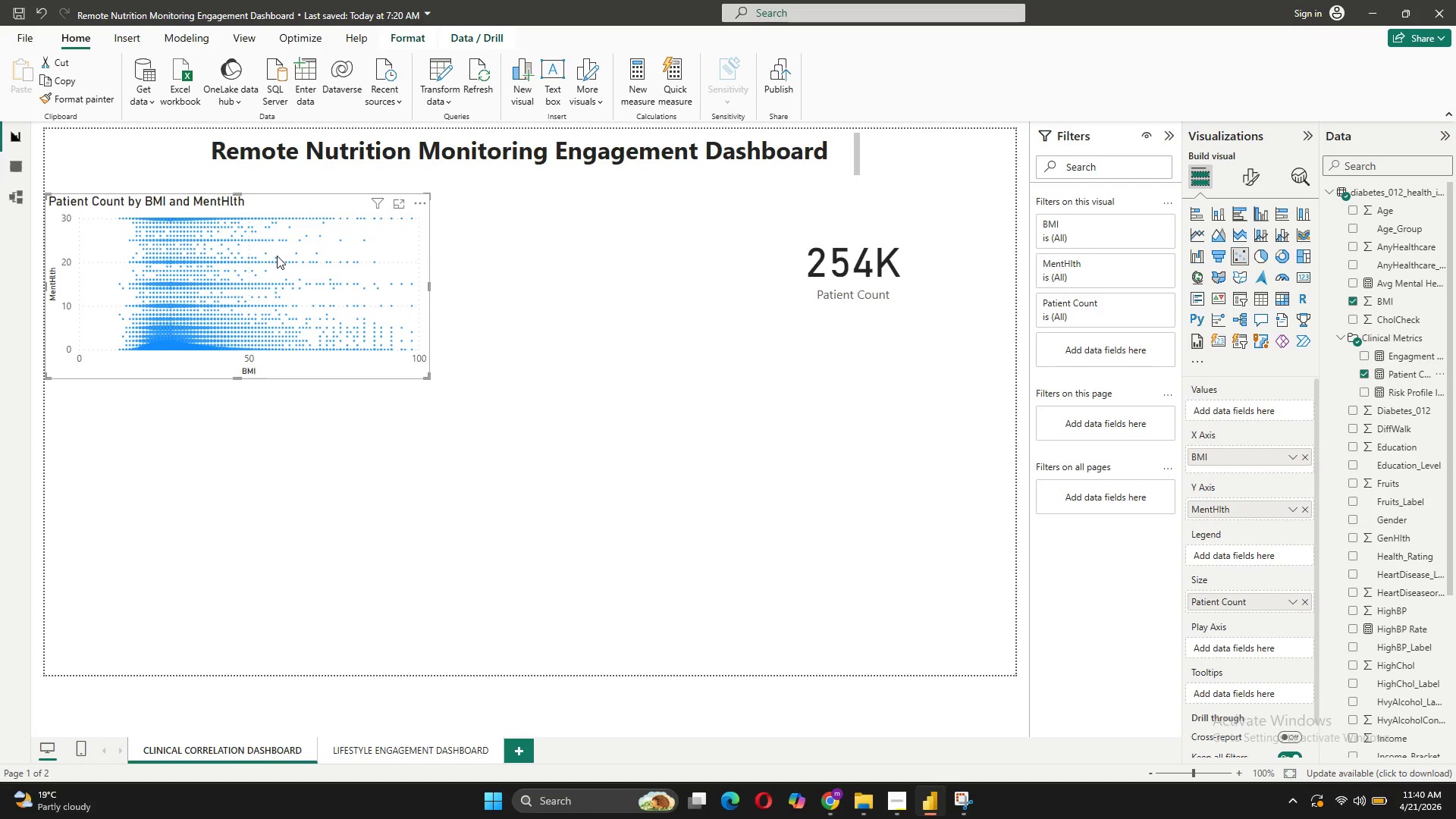 
left_click_drag(start_coordinate=[236, 378], to_coordinate=[223, 450])
 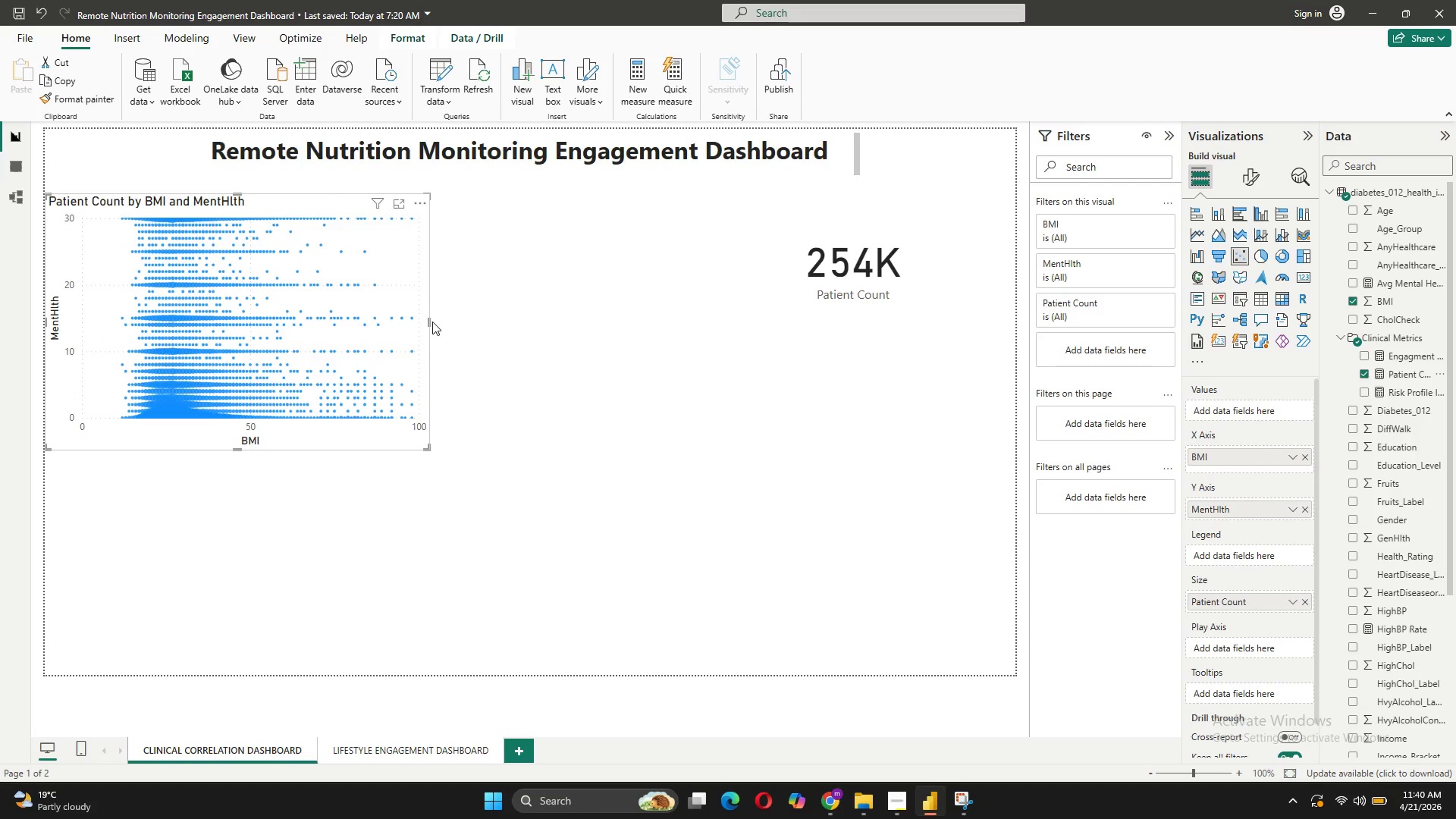 
left_click_drag(start_coordinate=[428, 322], to_coordinate=[533, 334])
 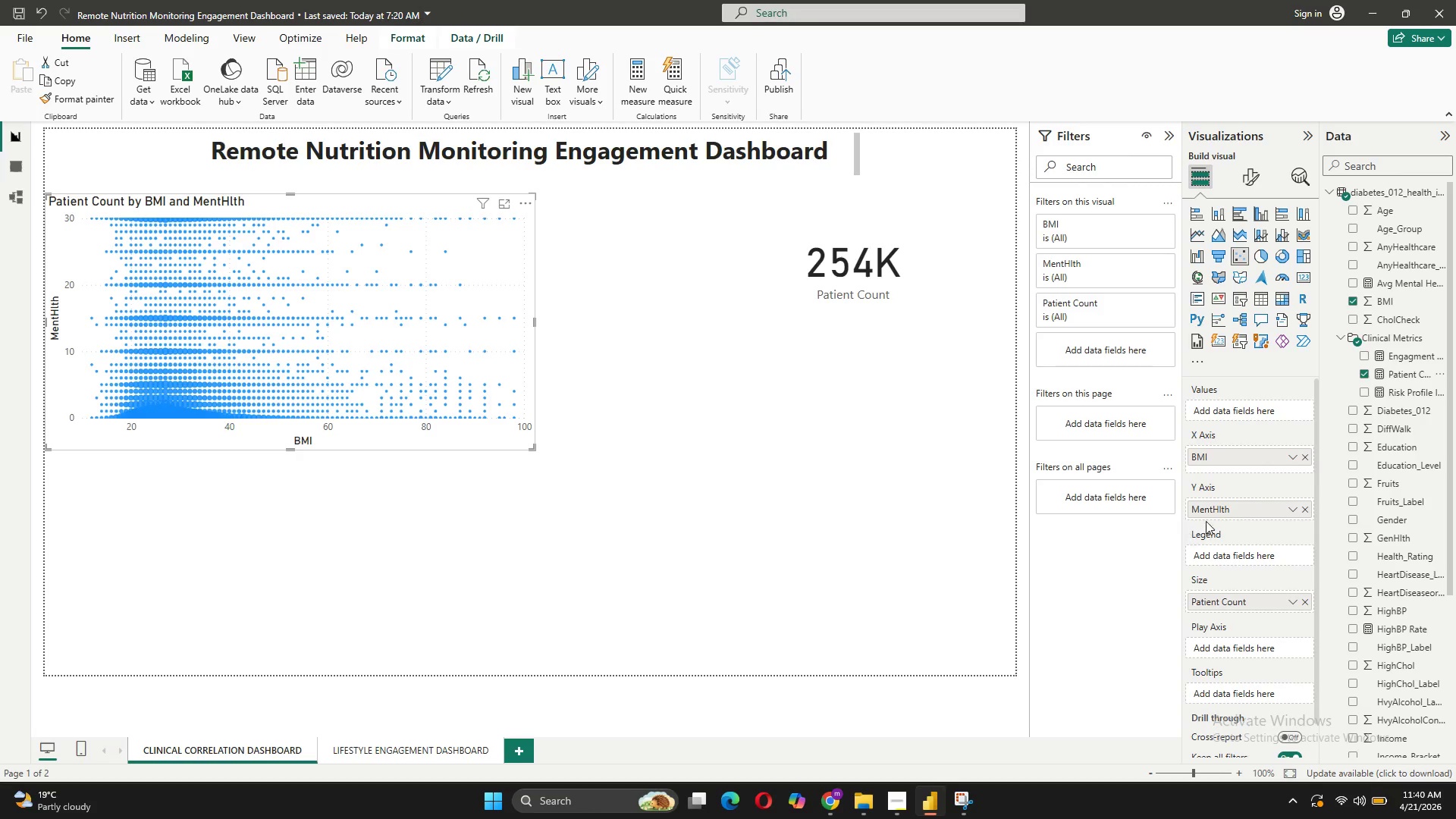 
wait(6.33)
 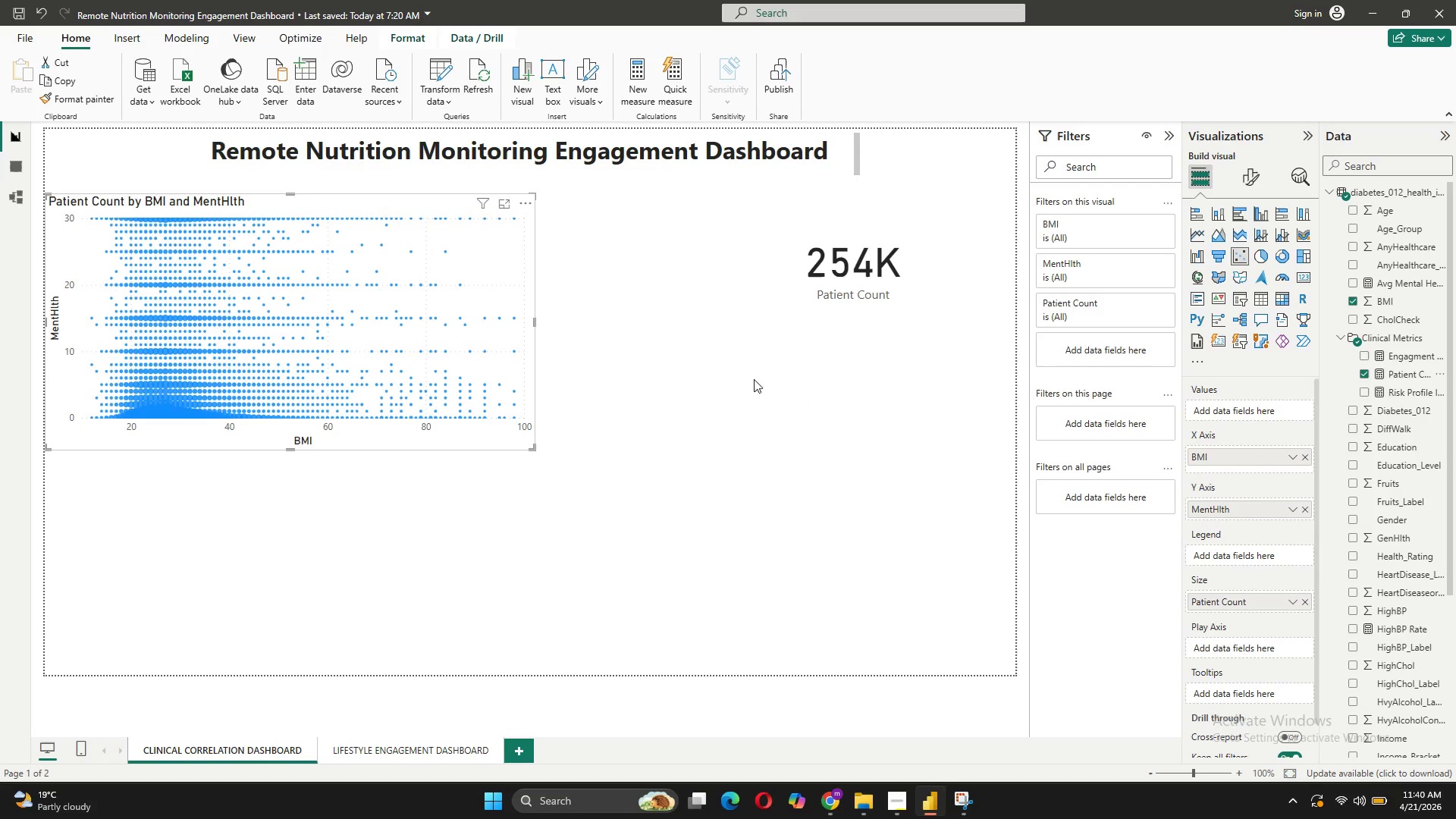 
left_click([1285, 513])
 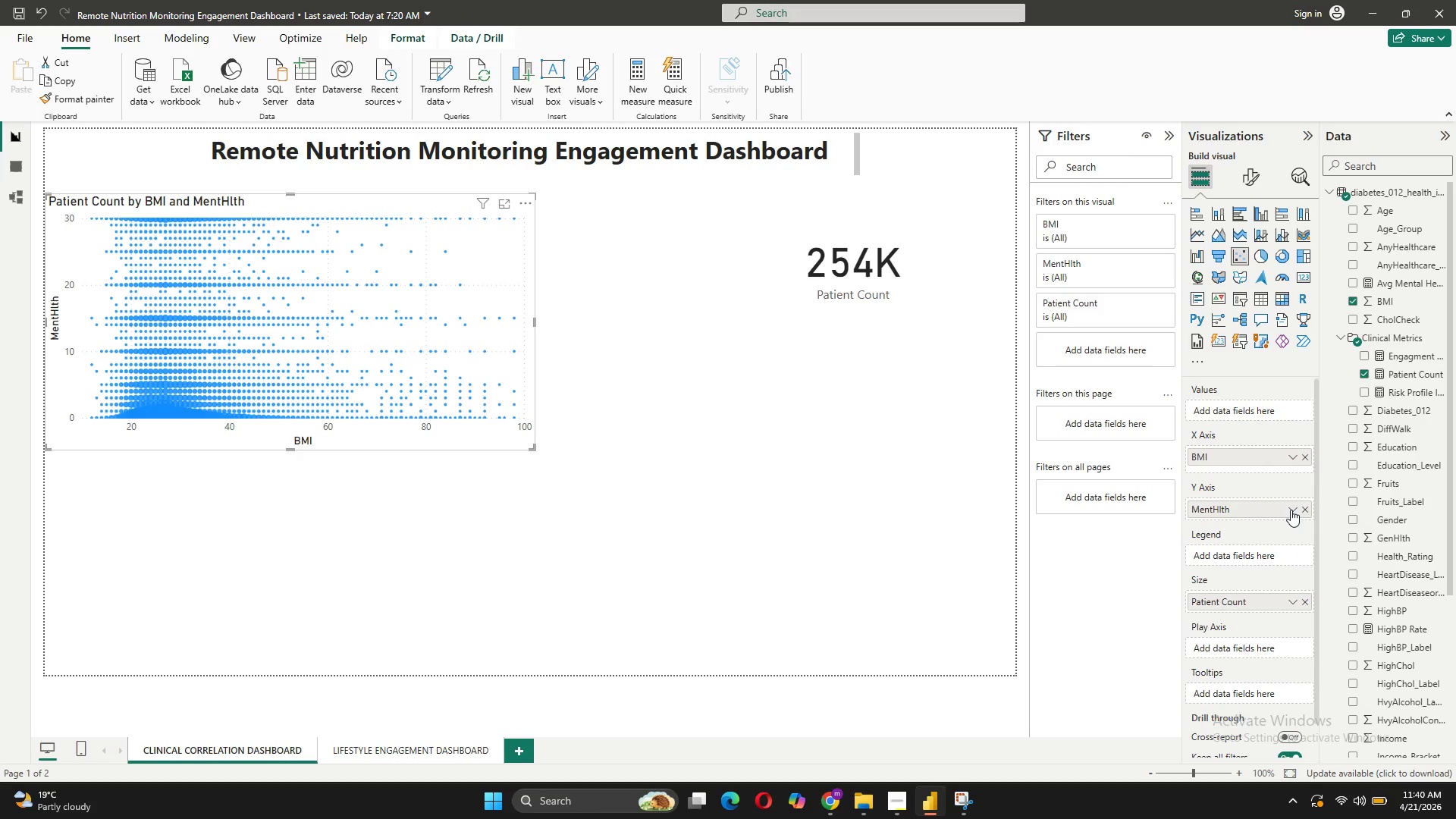 
left_click([1291, 510])
 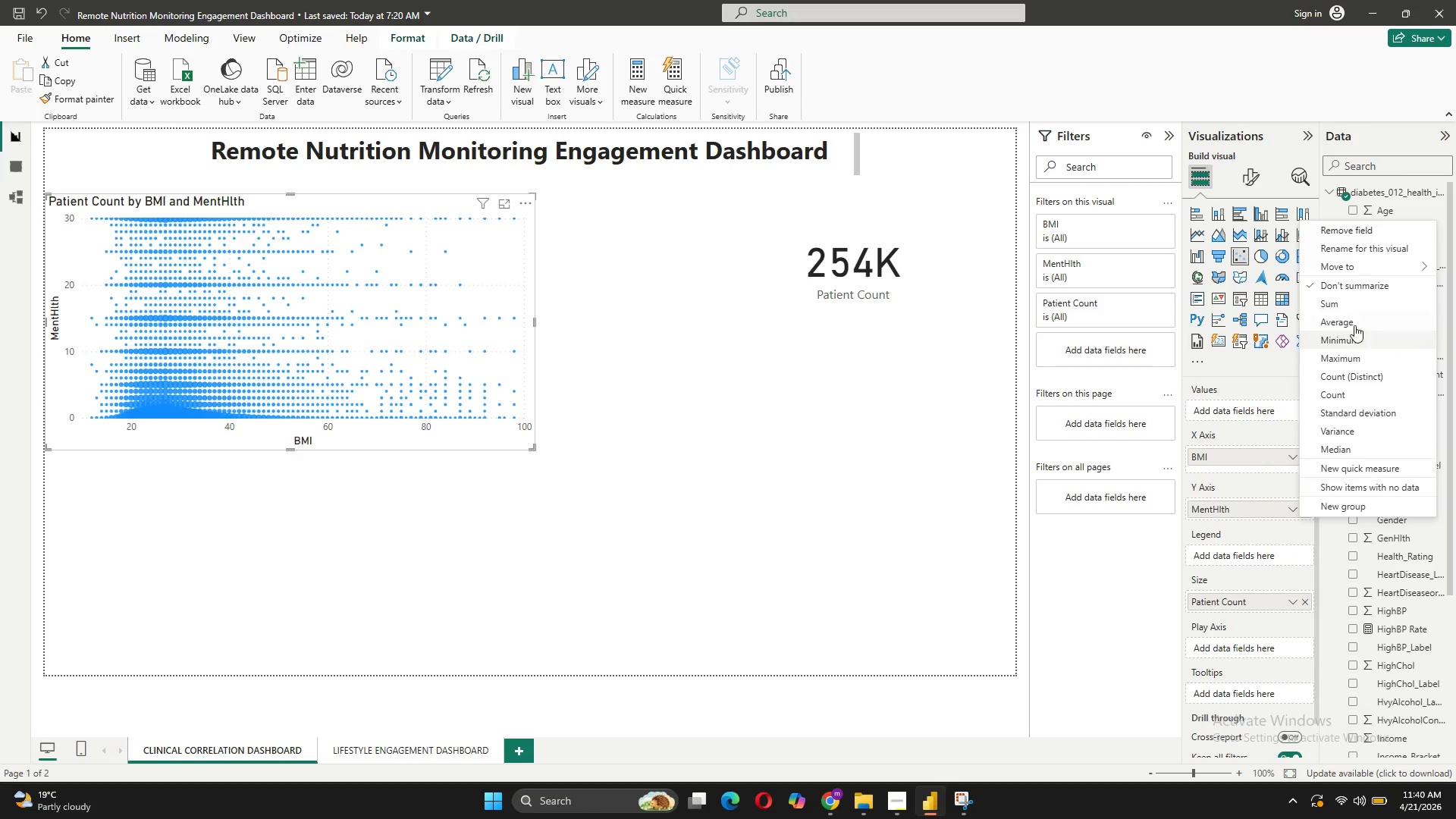 
left_click([1341, 309])
 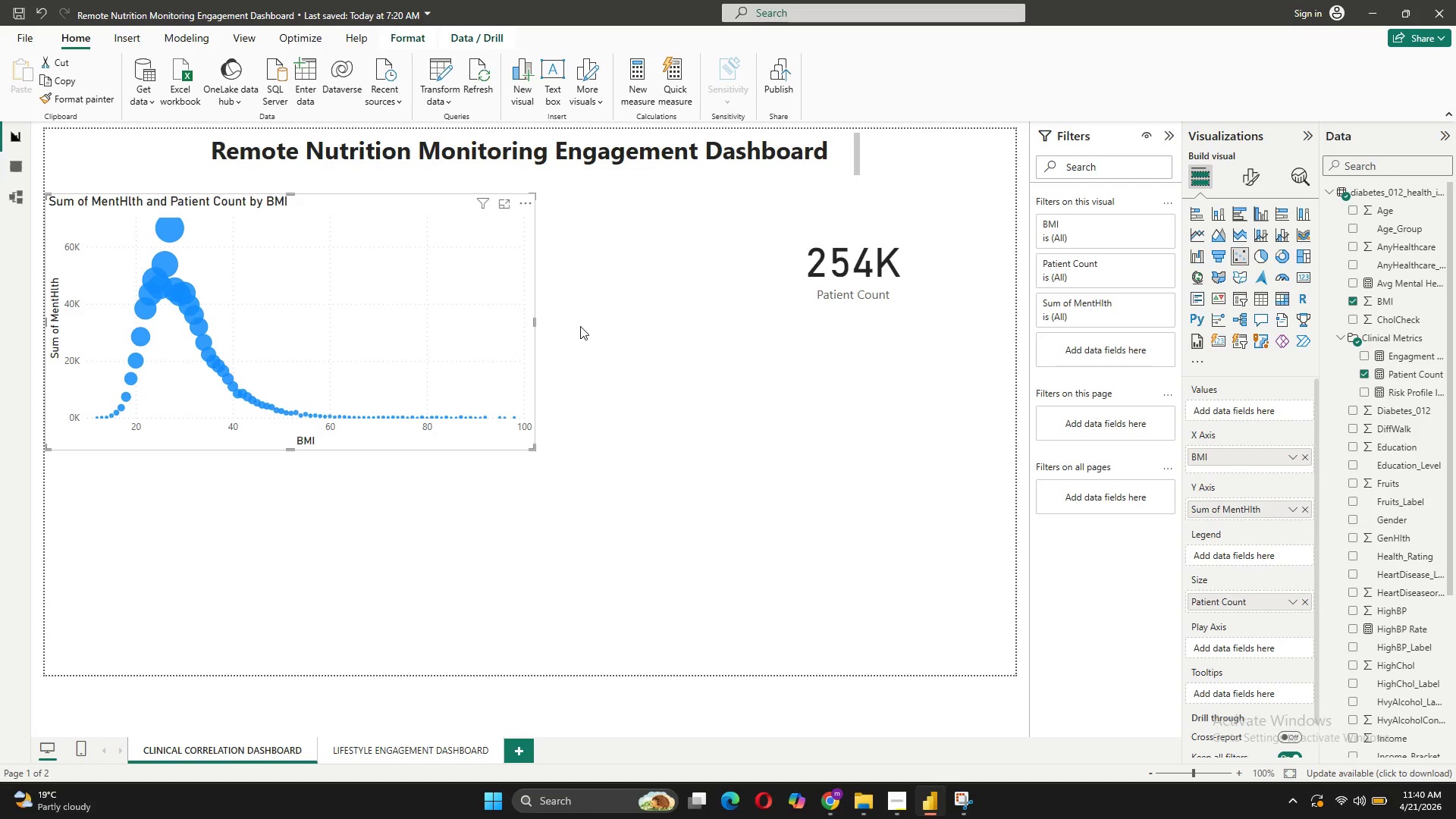 
wait(7.72)
 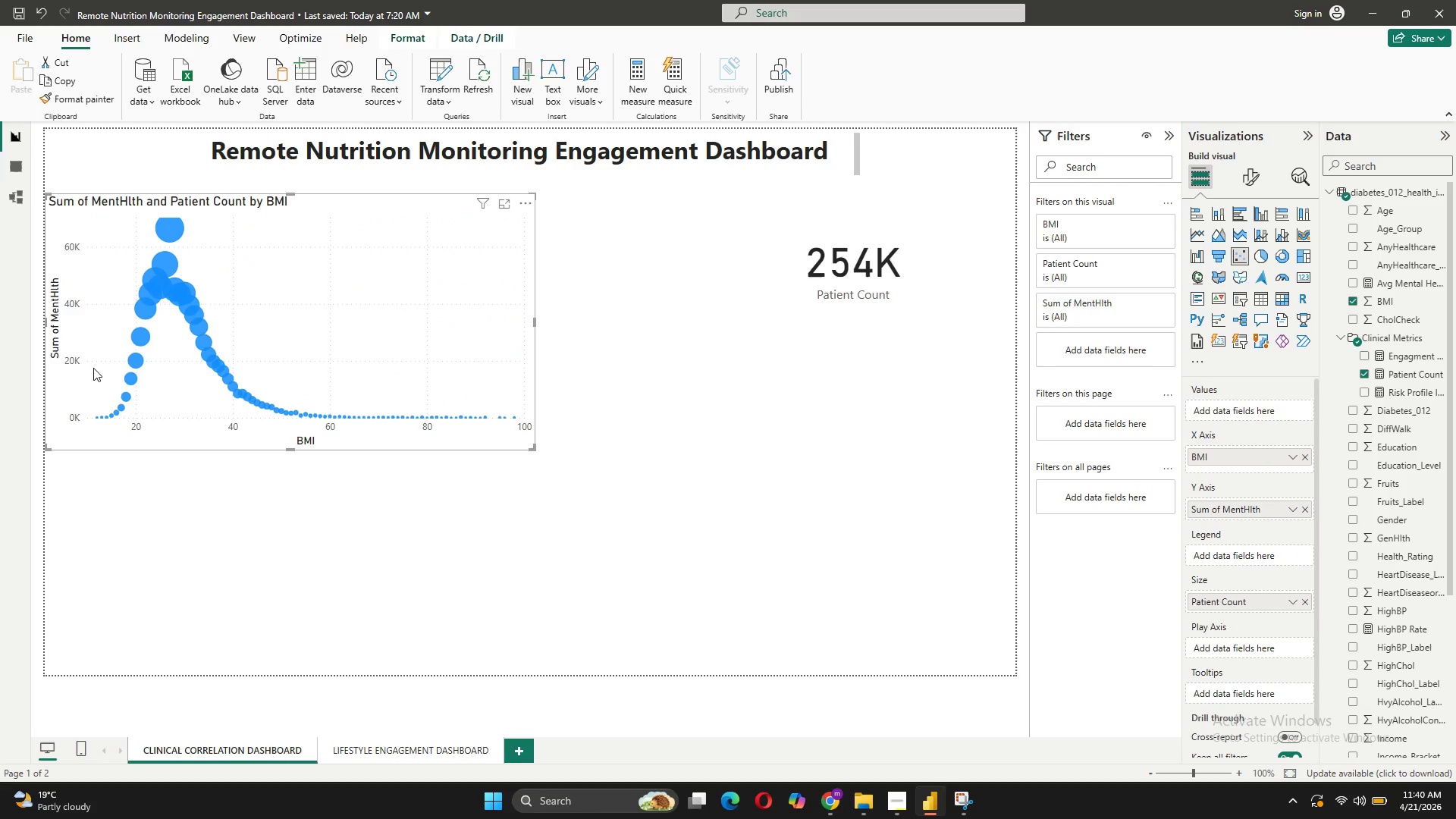 
left_click_drag(start_coordinate=[535, 323], to_coordinate=[592, 318])
 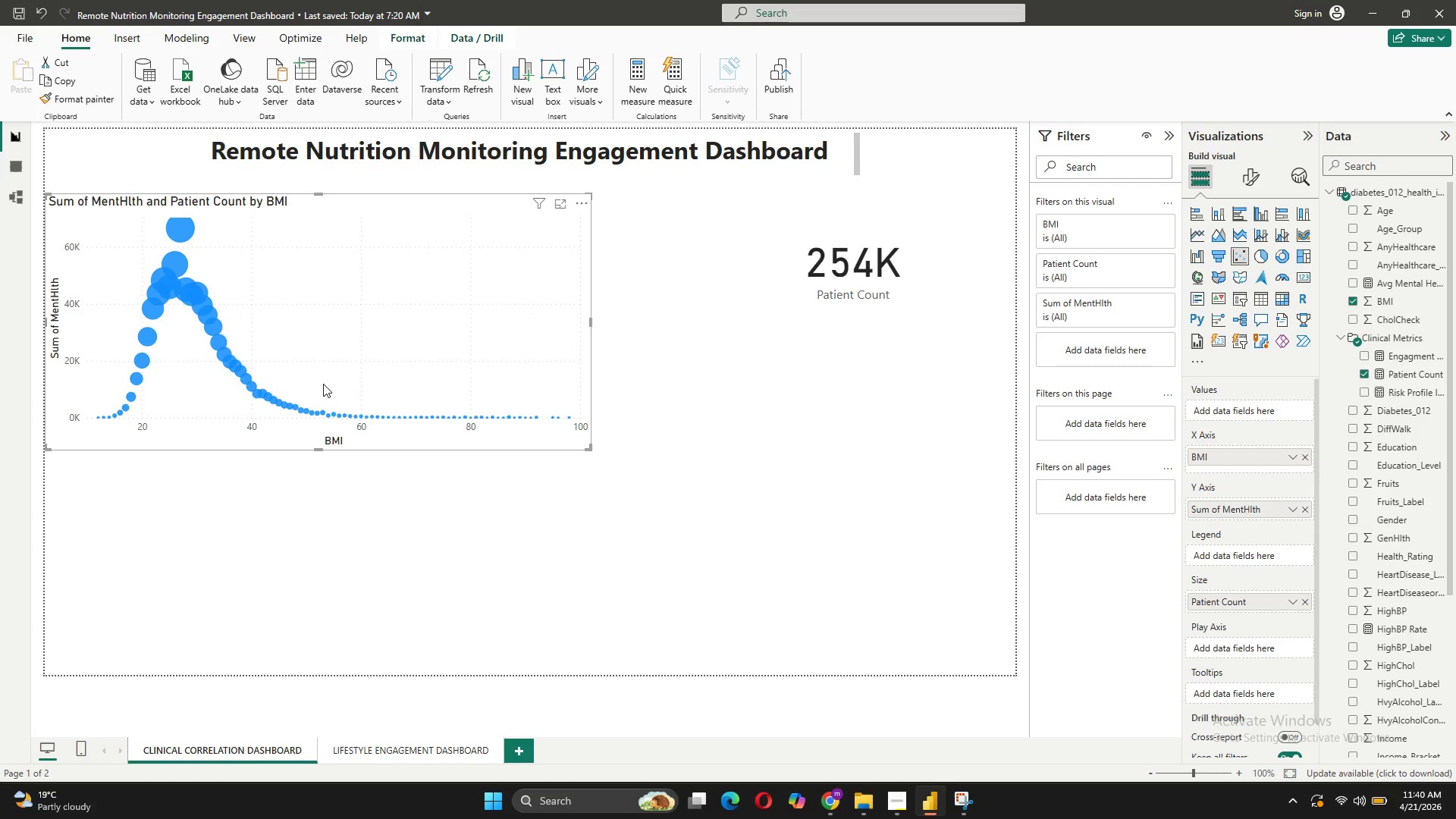 
left_click_drag(start_coordinate=[314, 295], to_coordinate=[313, 307])
 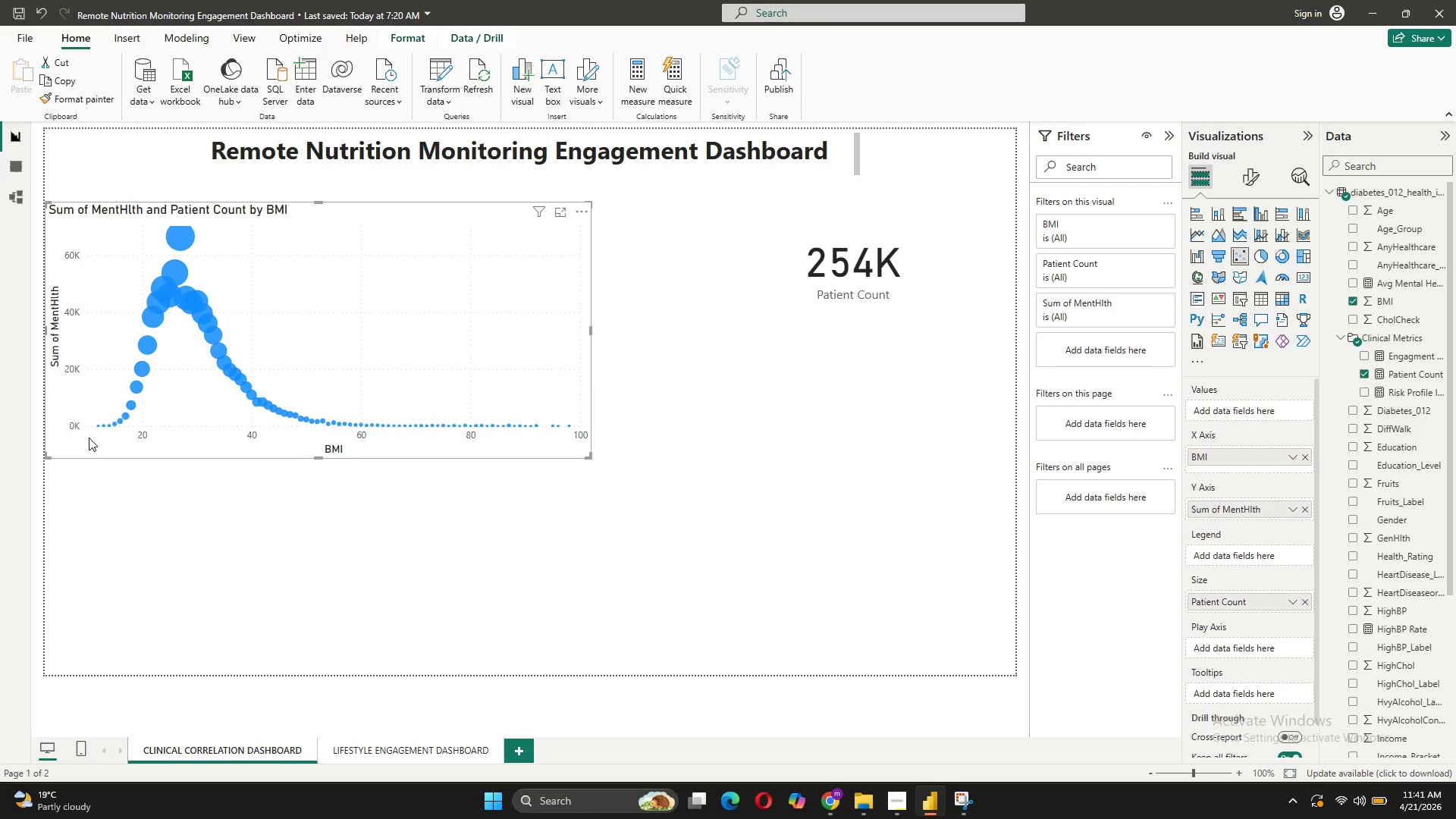 
wait(10.44)
 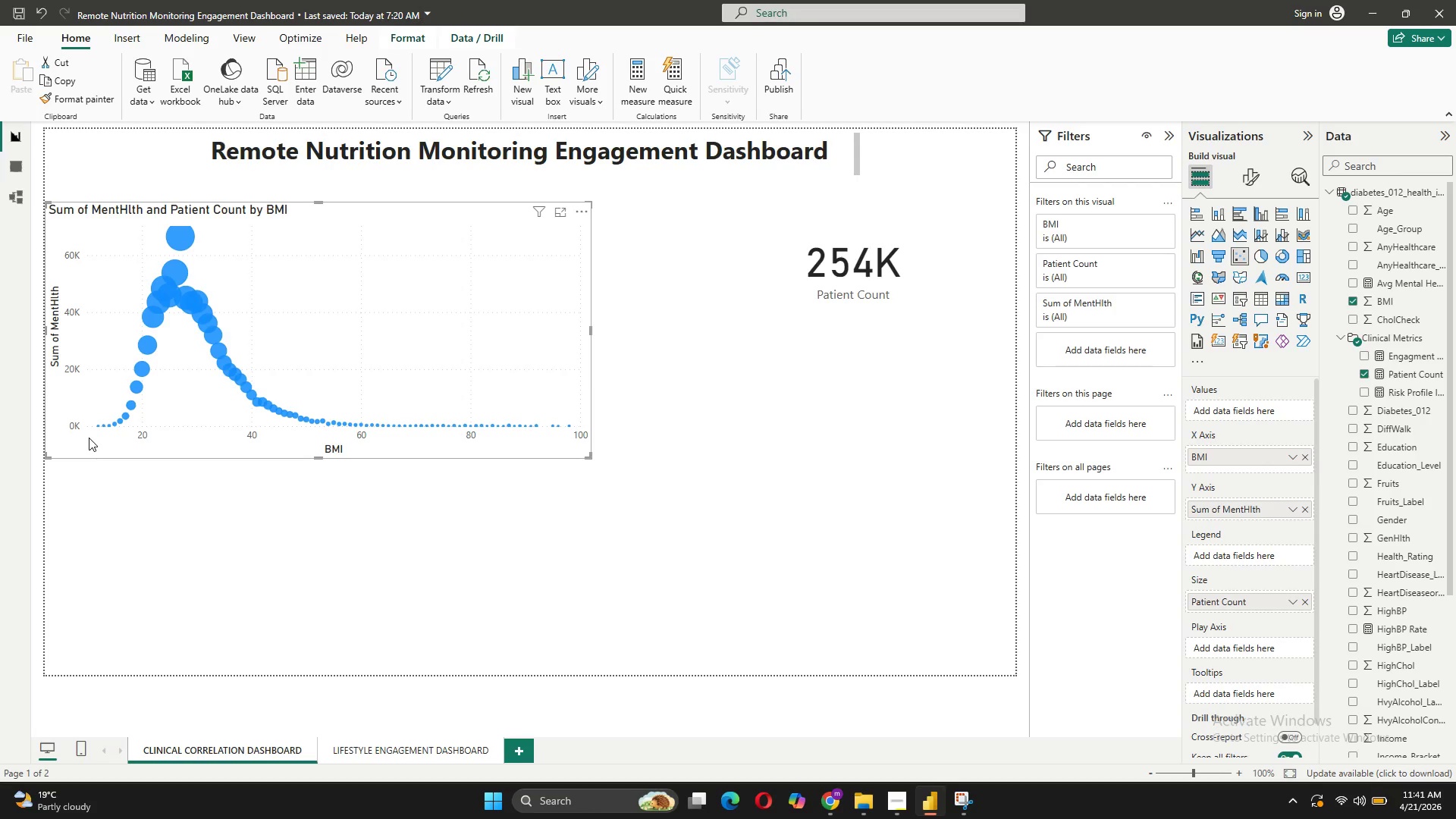 
scroll: coordinate [1233, 497], scroll_direction: down, amount: 2.0
 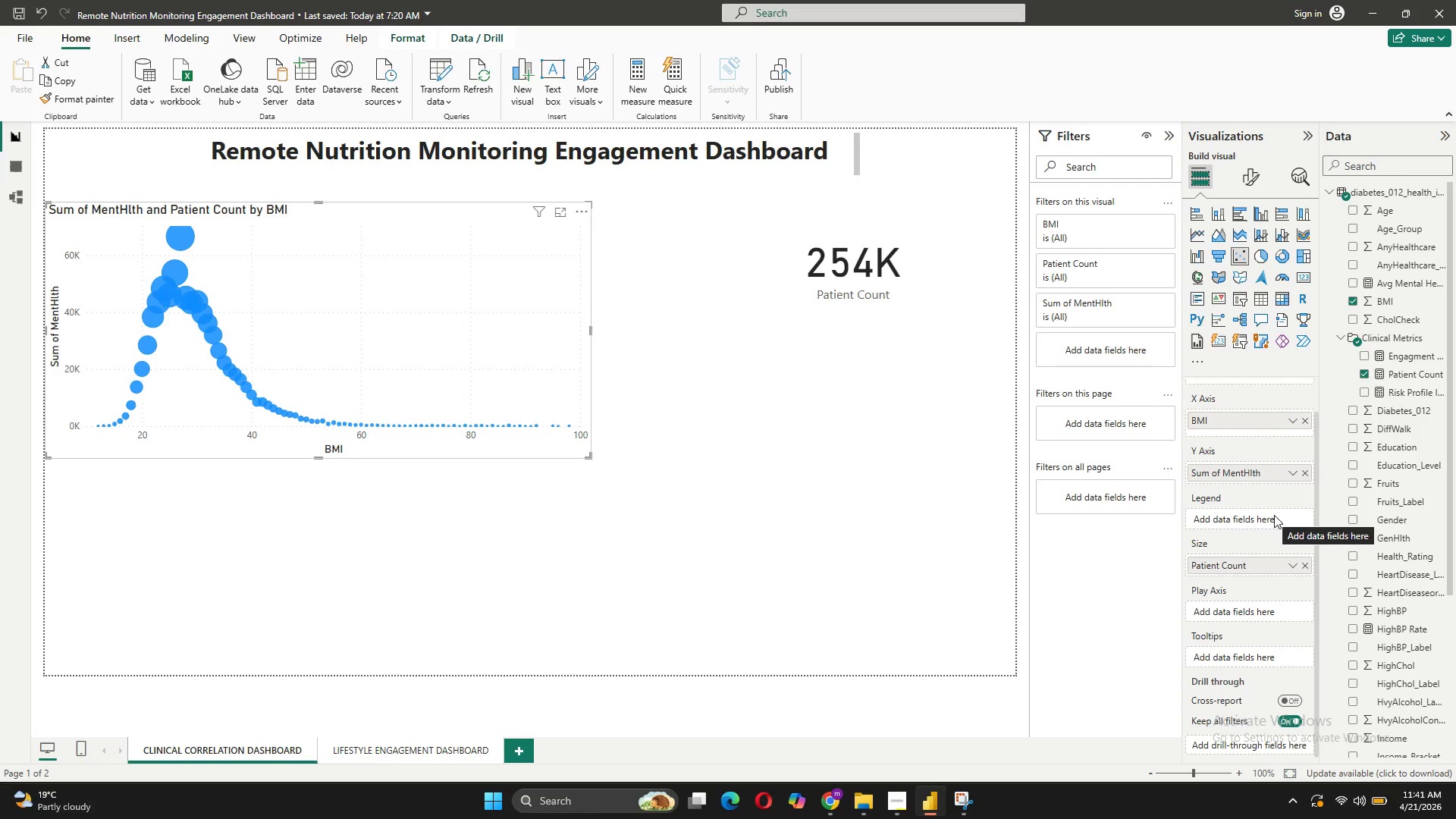 
wait(7.64)
 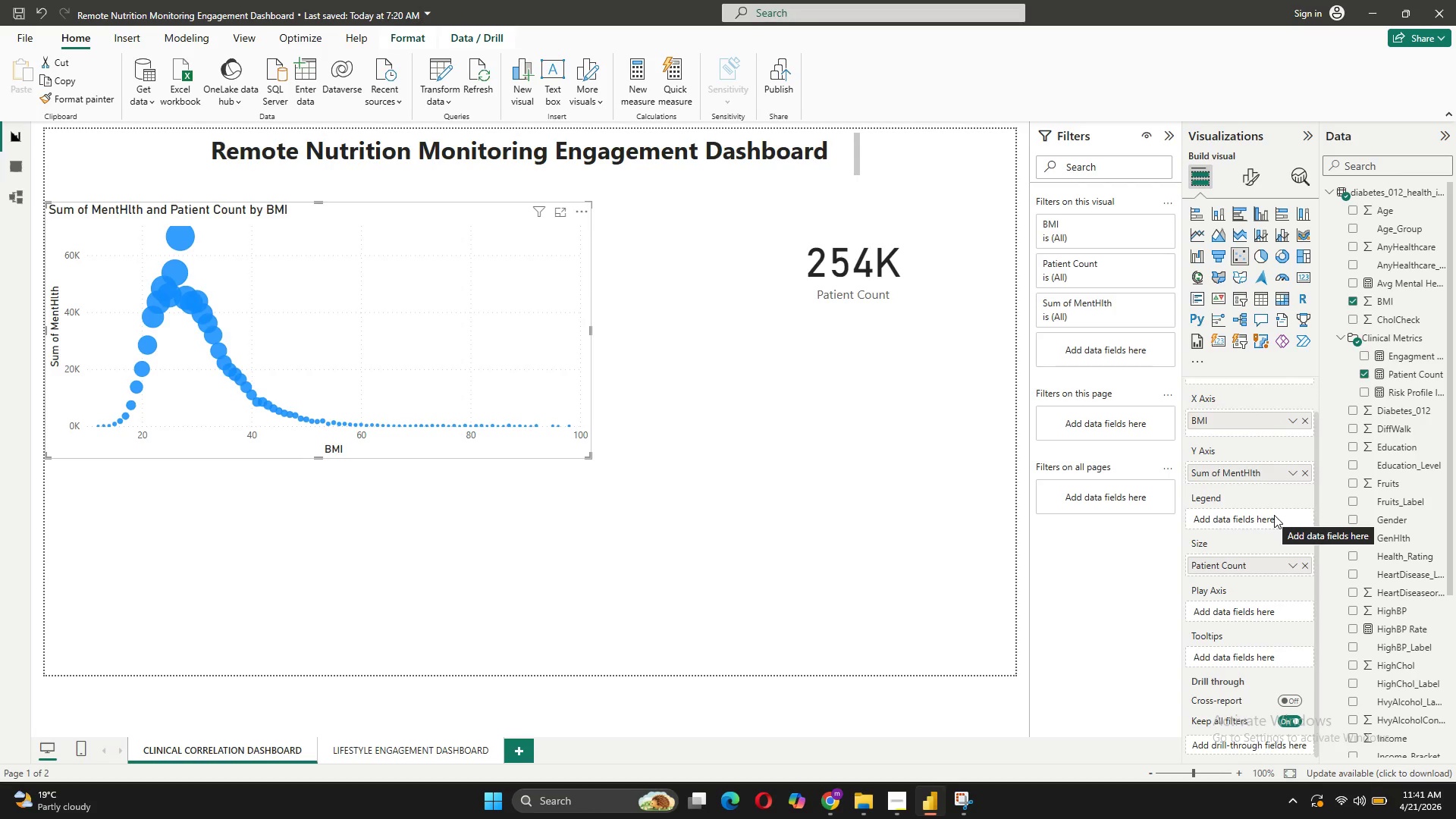 
scroll: coordinate [1367, 604], scroll_direction: down, amount: 3.0
 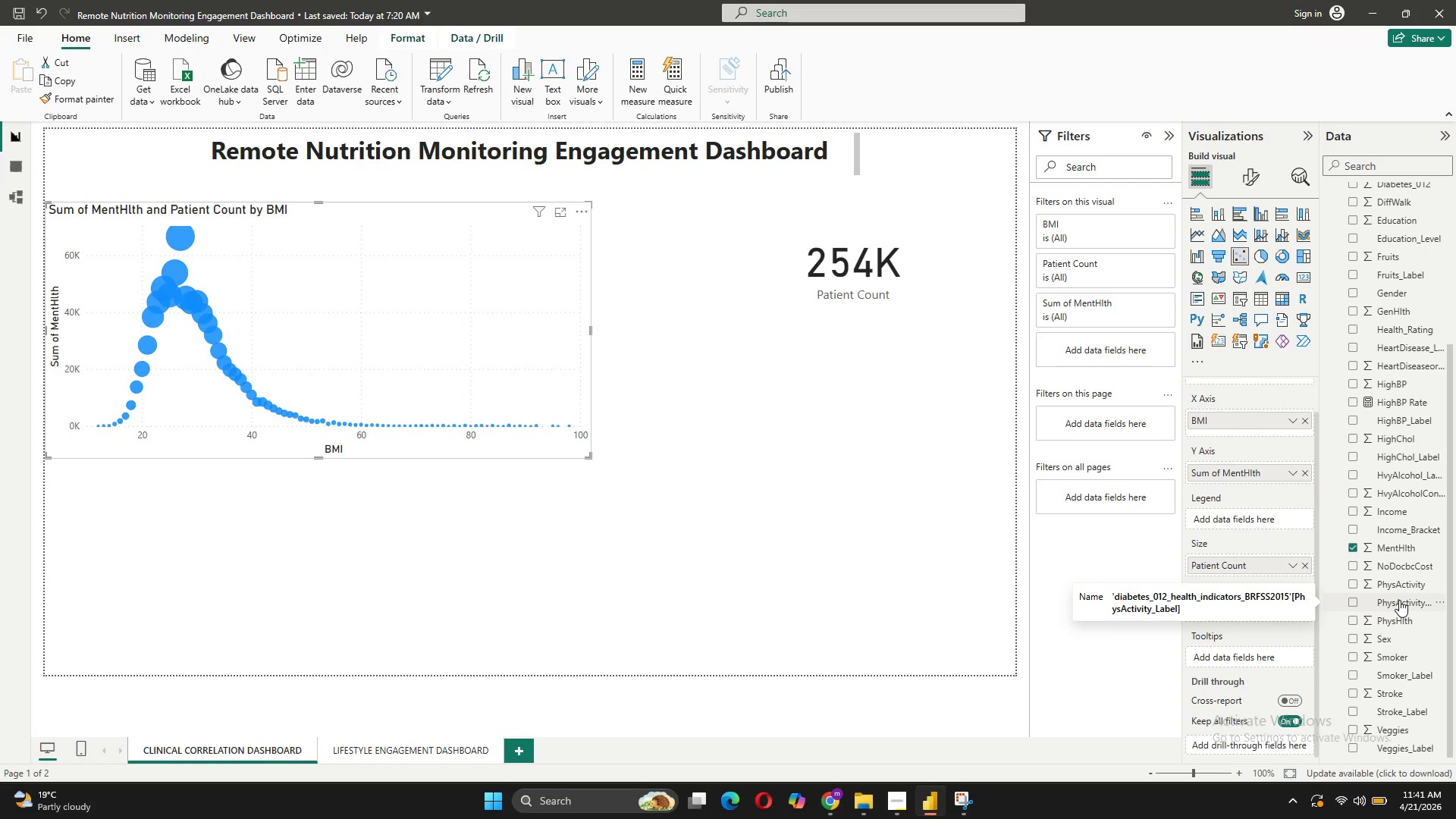 
left_click_drag(start_coordinate=[1399, 600], to_coordinate=[1255, 514])
 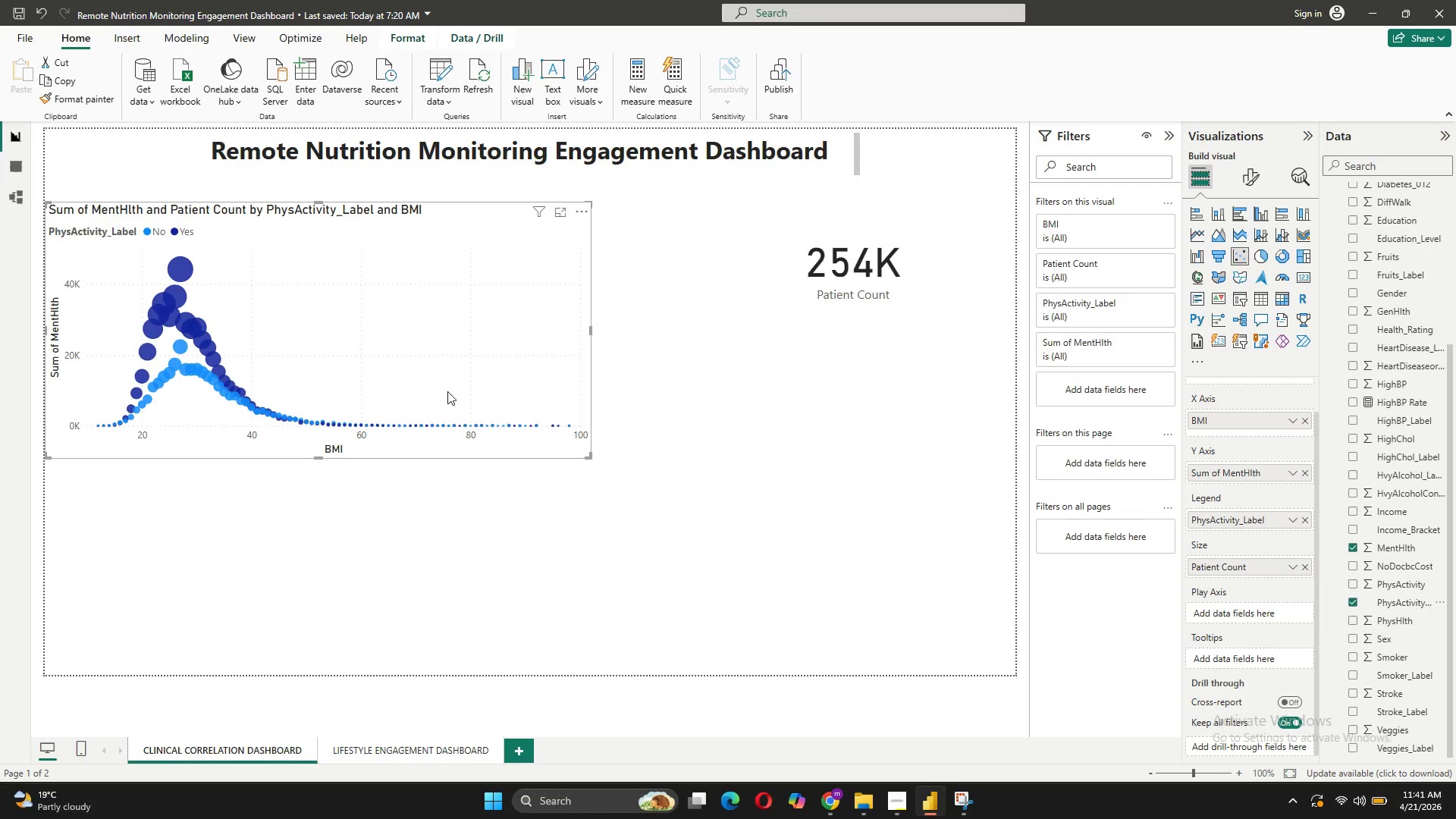 
wait(17.84)
 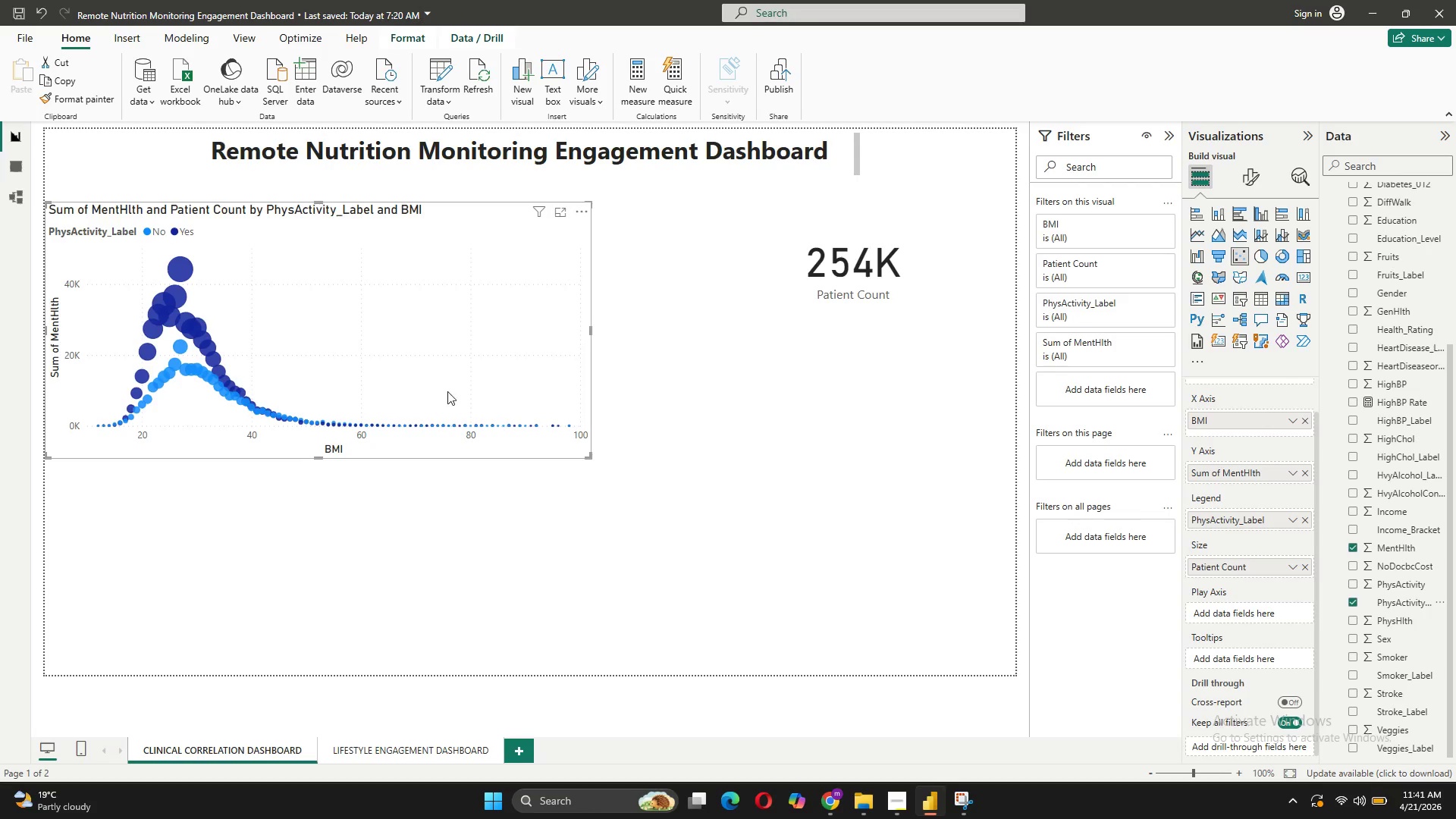 
left_click([249, 27])
 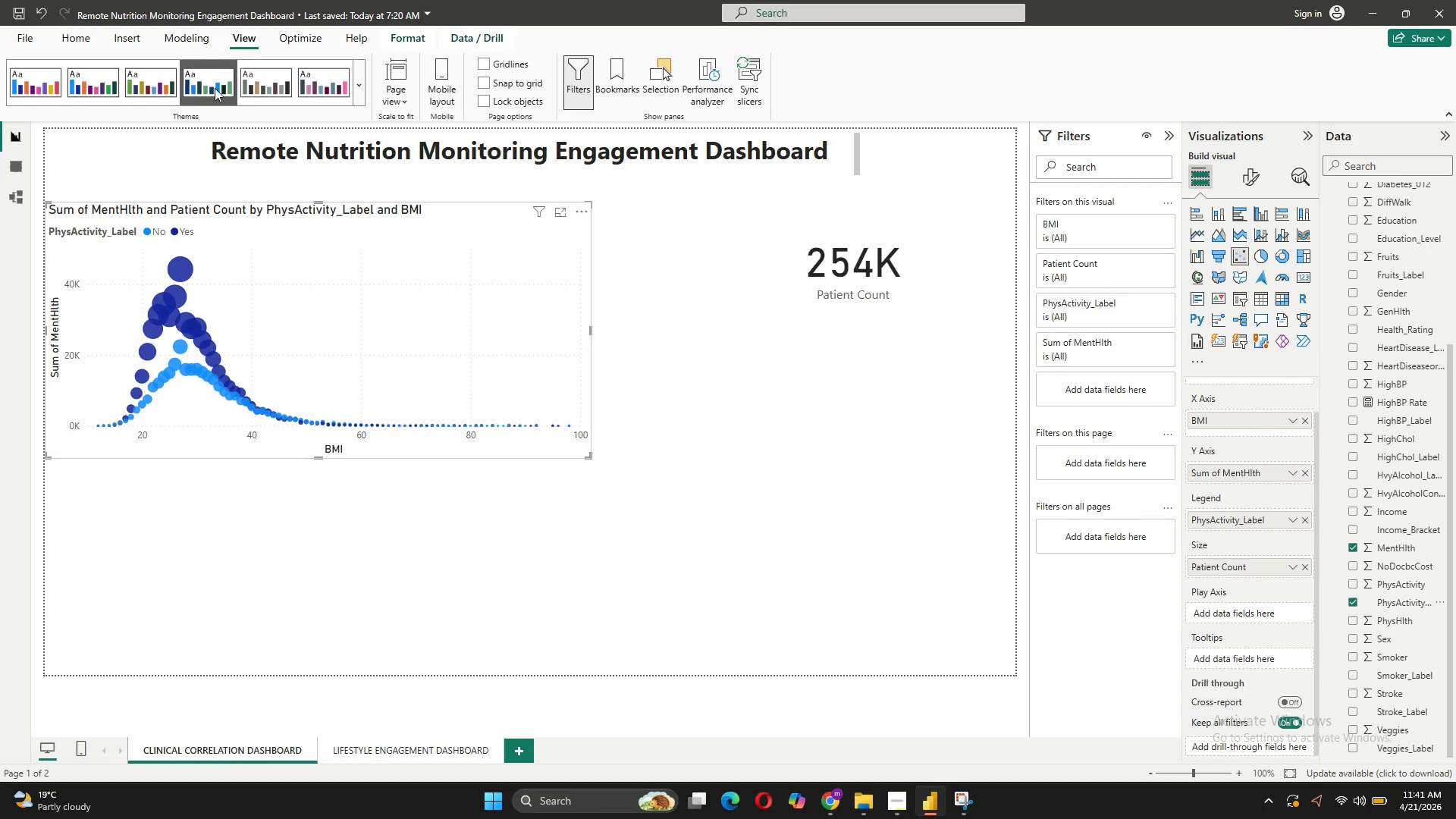 
left_click([214, 89])
 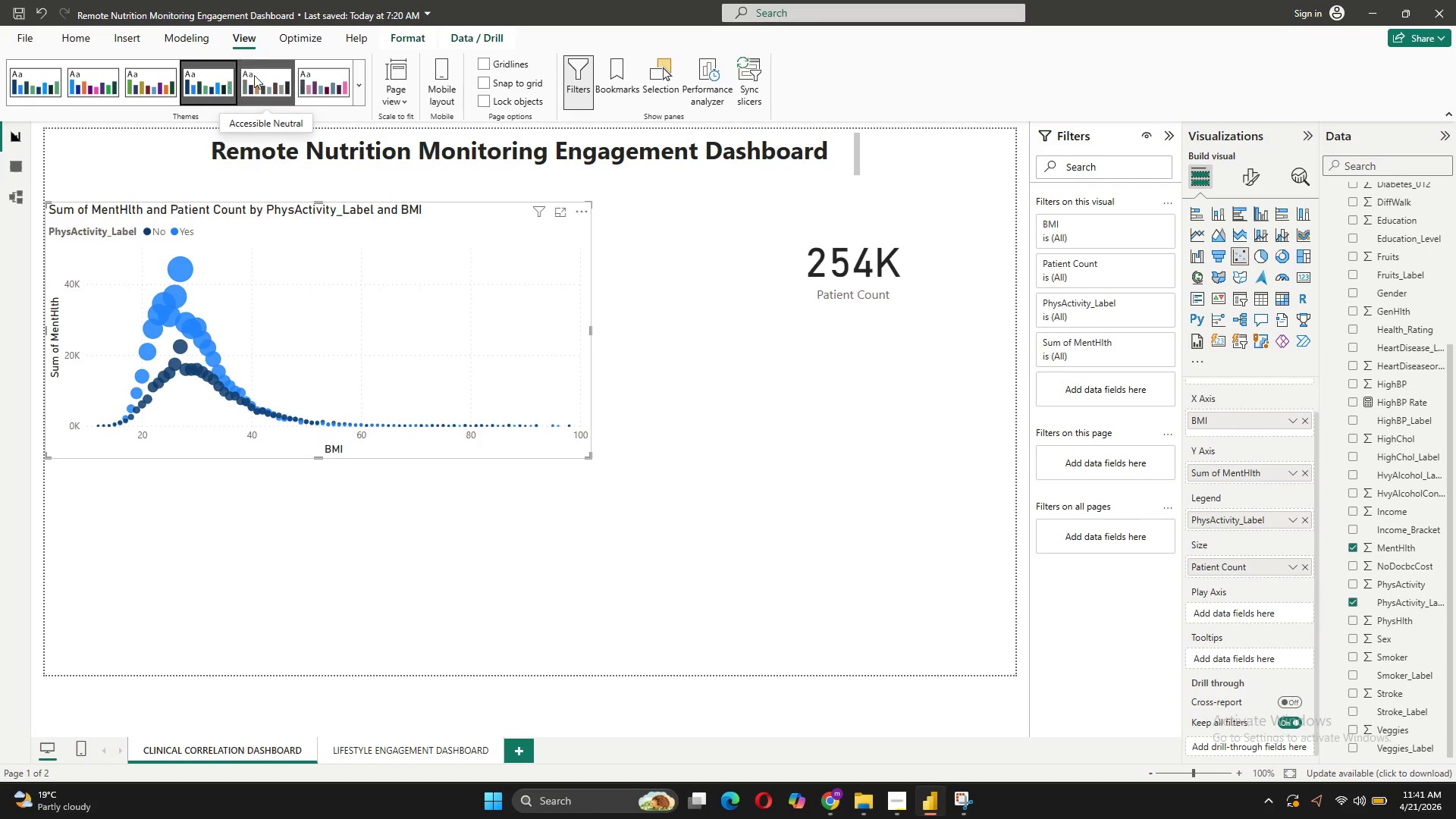 
left_click([265, 73])
 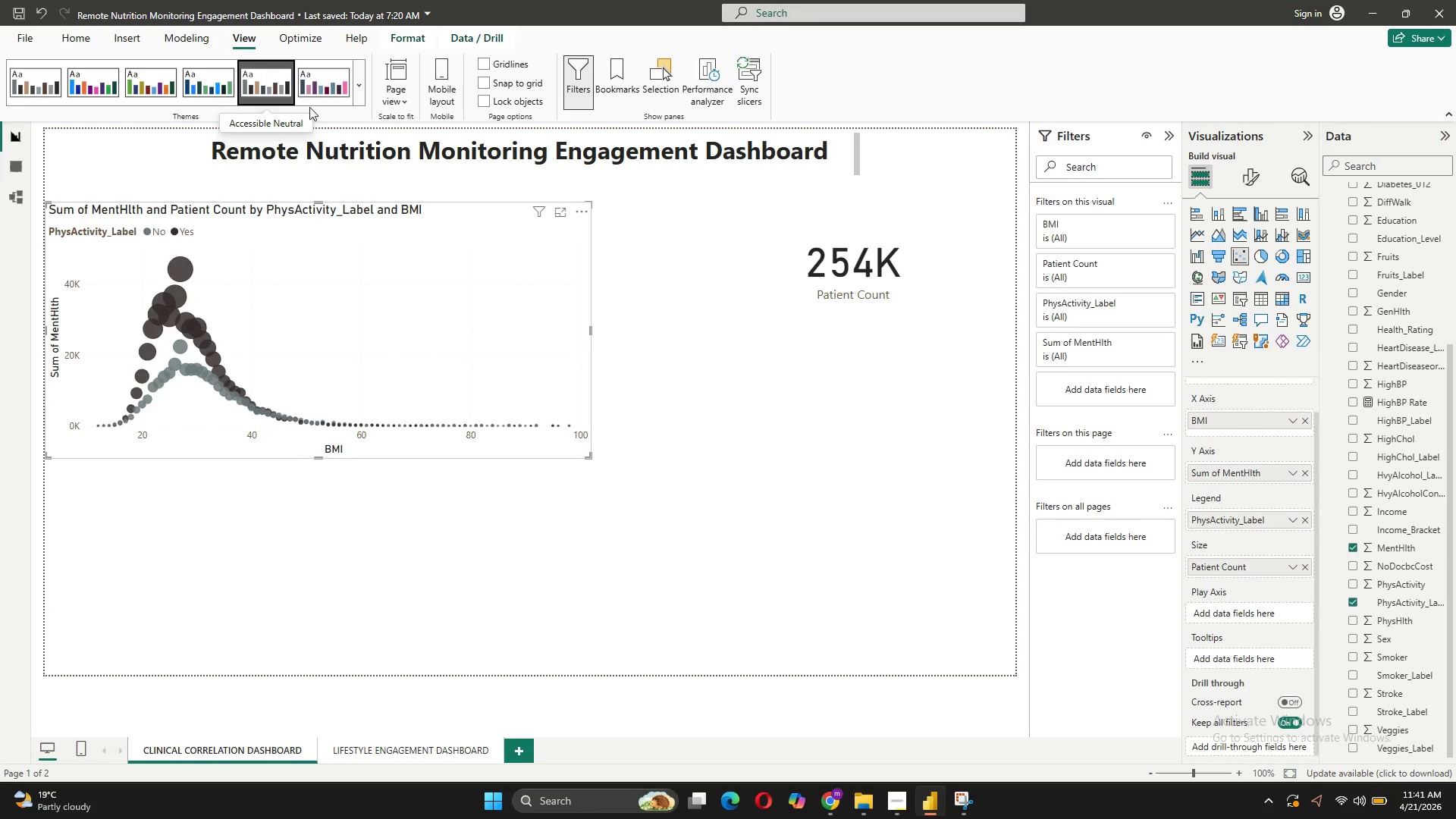 
left_click([328, 96])
 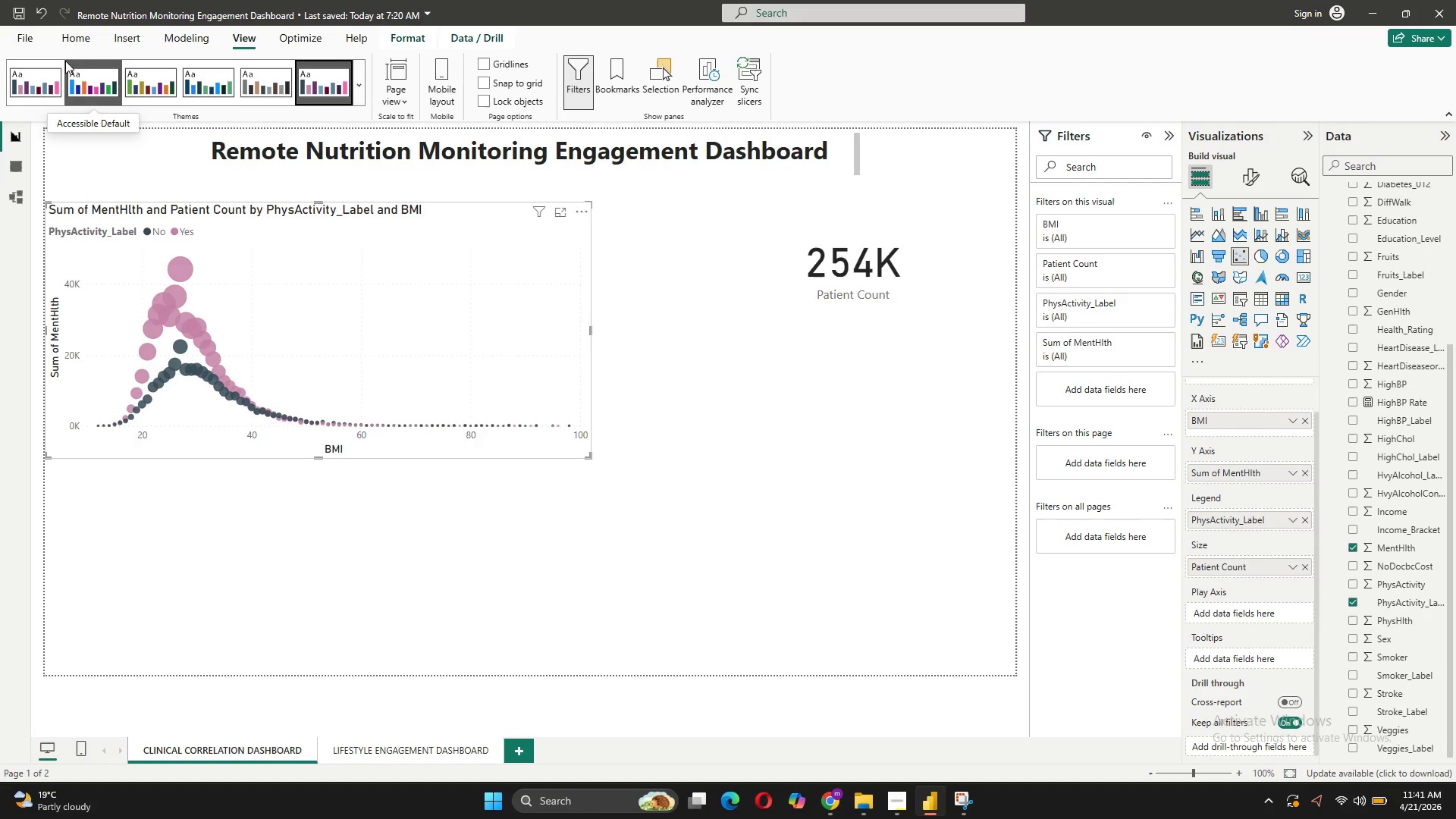 
left_click([86, 63])
 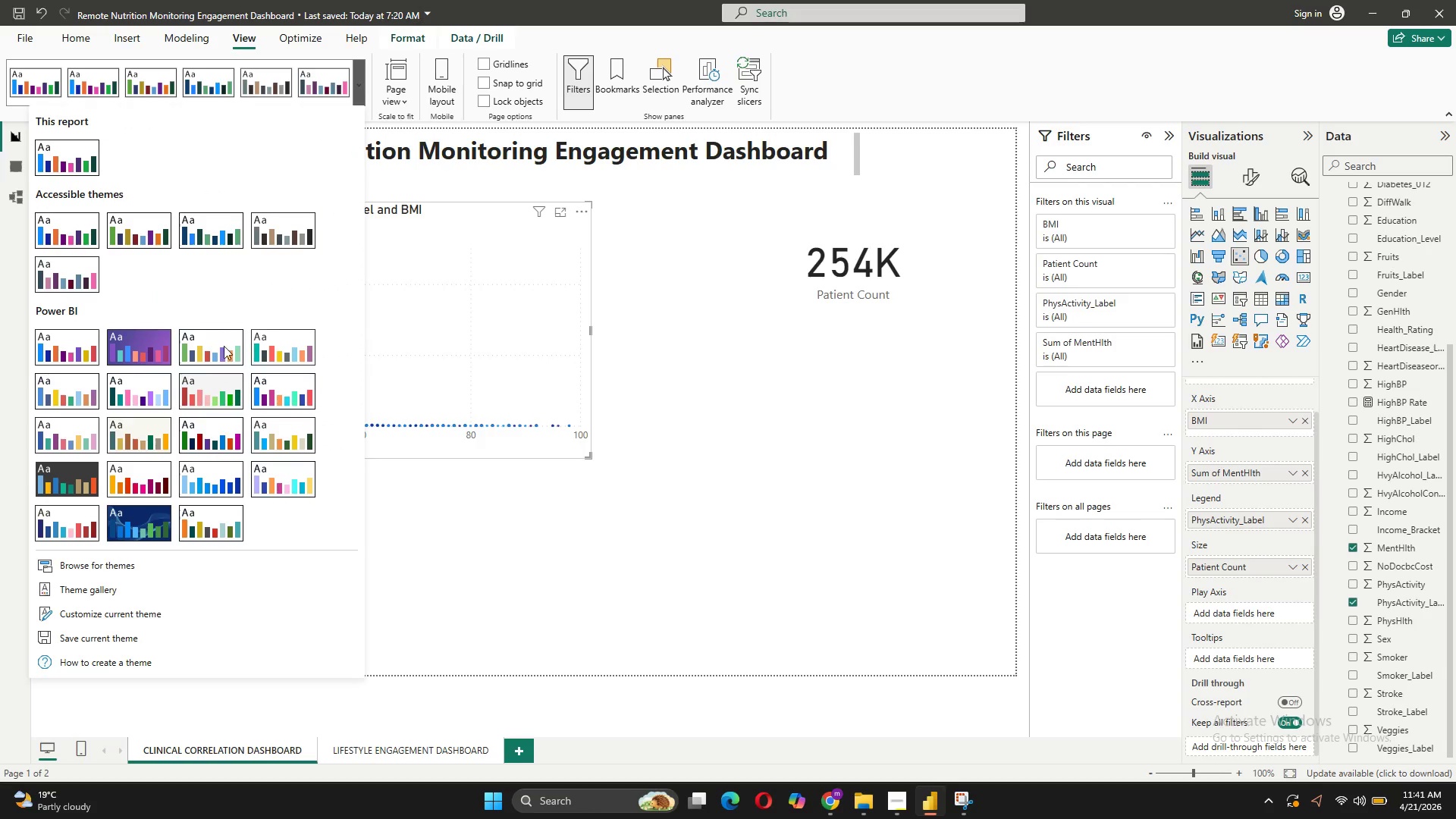 
left_click([44, 473])
 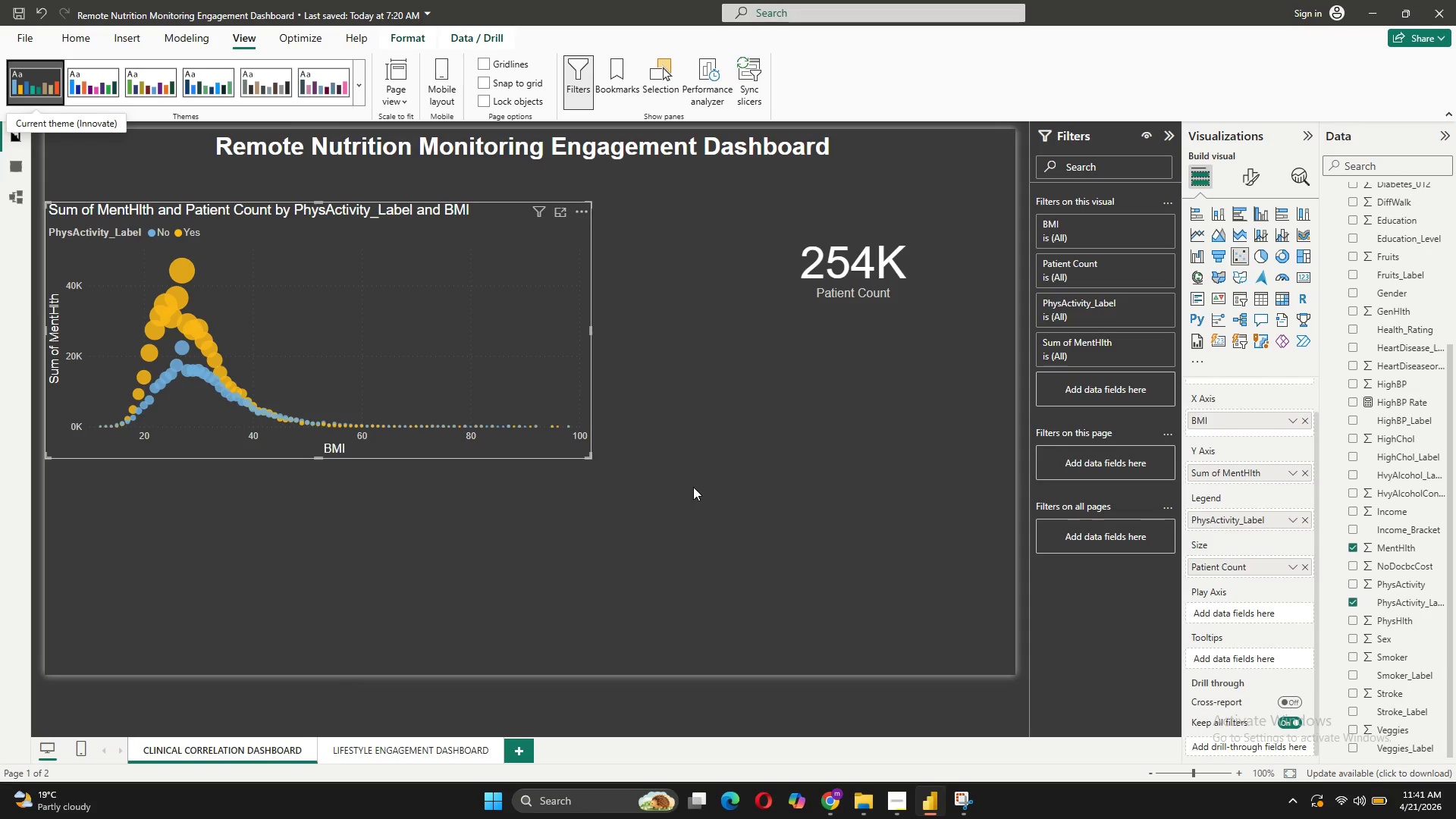 
wait(10.02)
 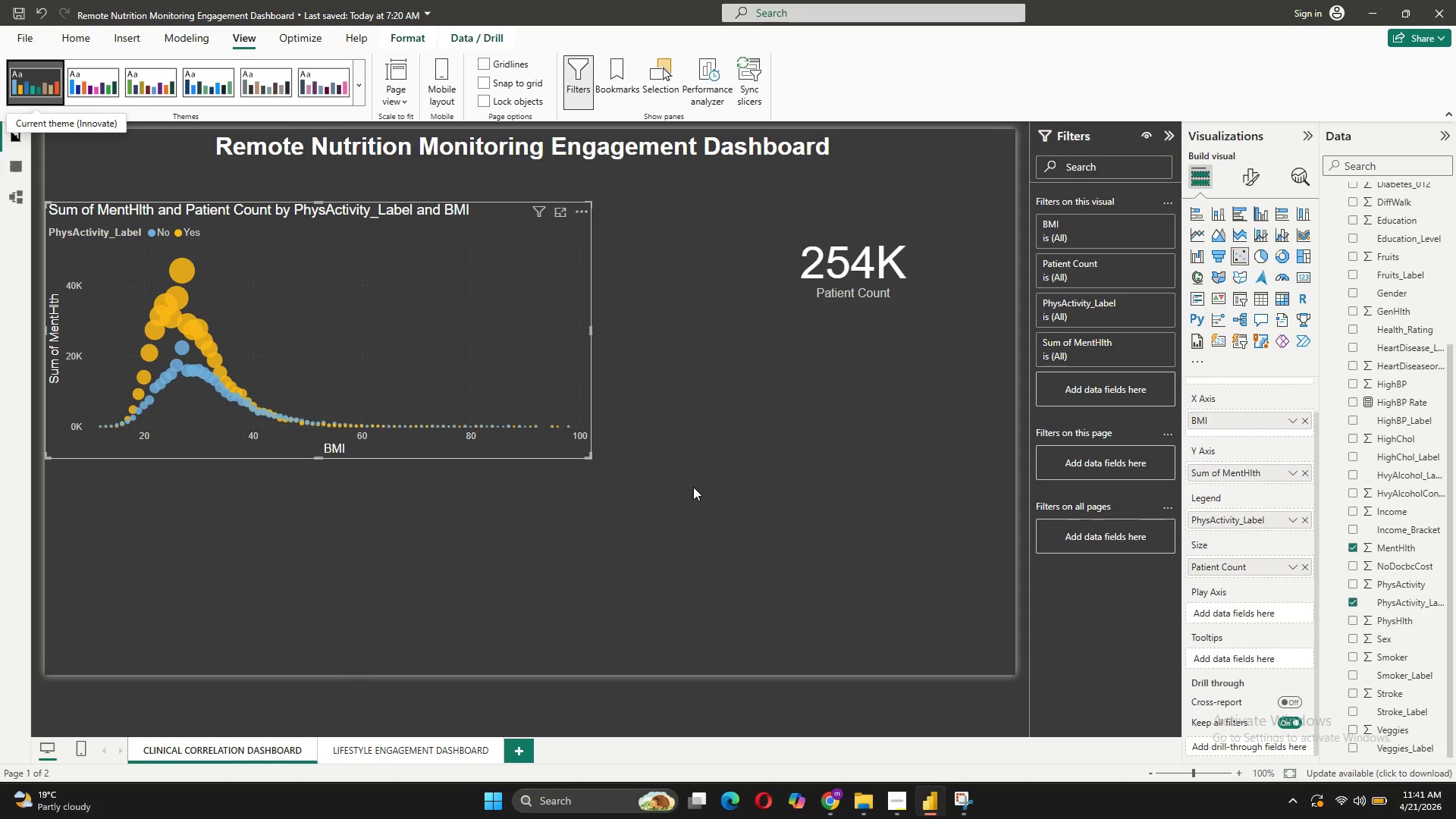 
scroll: coordinate [1285, 632], scroll_direction: down, amount: 3.0
 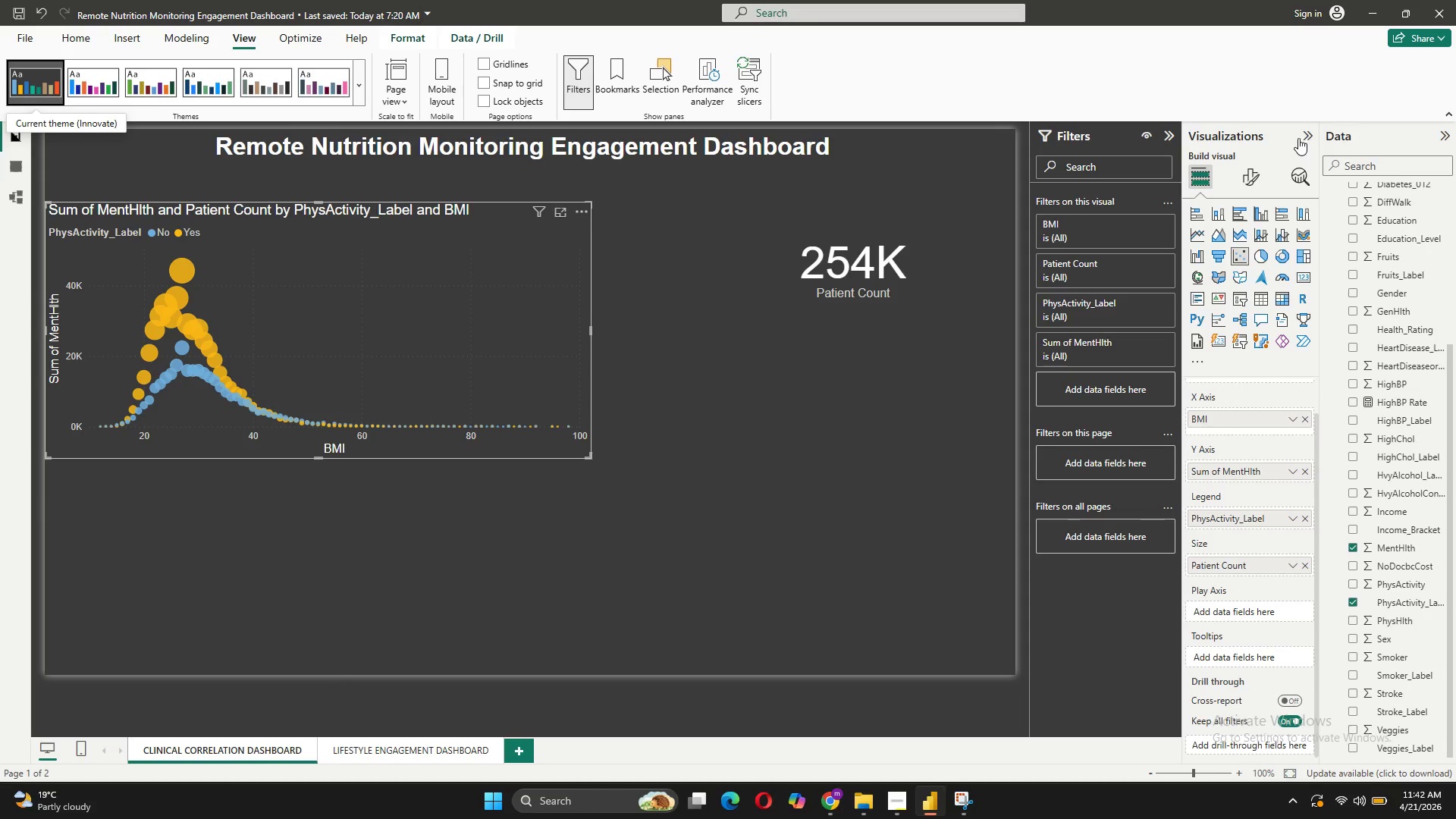 
left_click([1251, 176])
 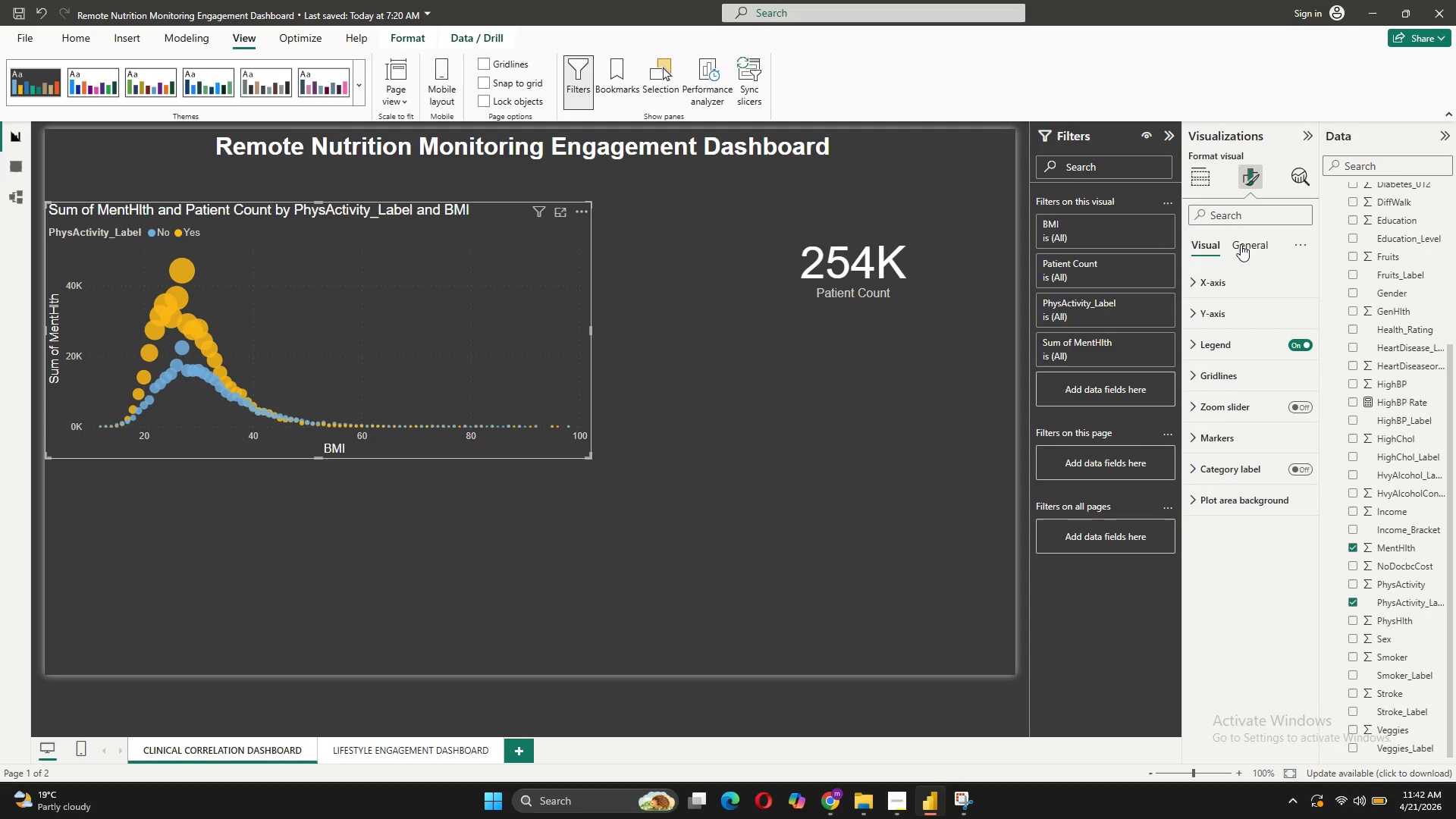 
left_click([1207, 181])
 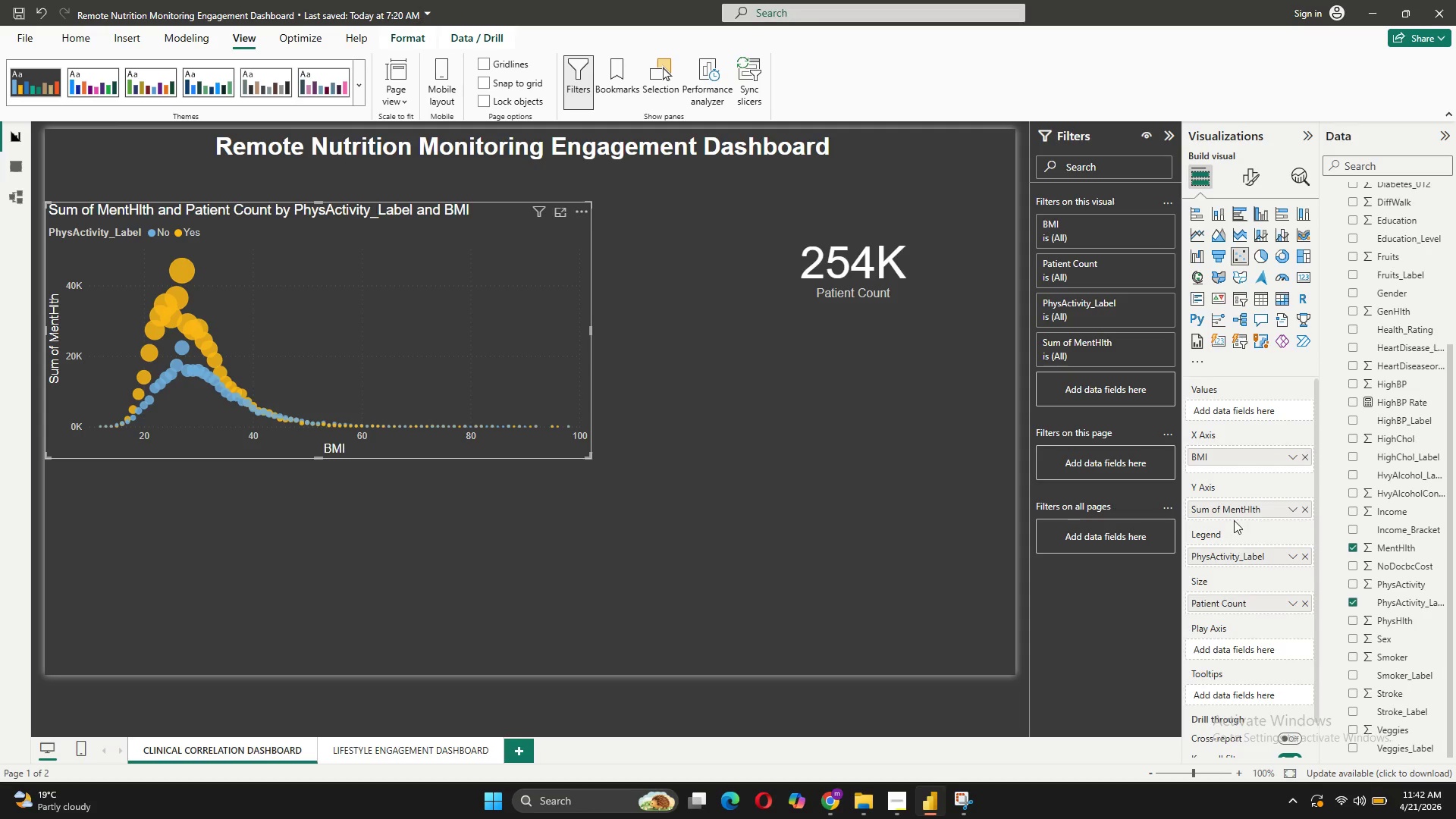 
scroll: coordinate [1234, 520], scroll_direction: down, amount: 4.0
 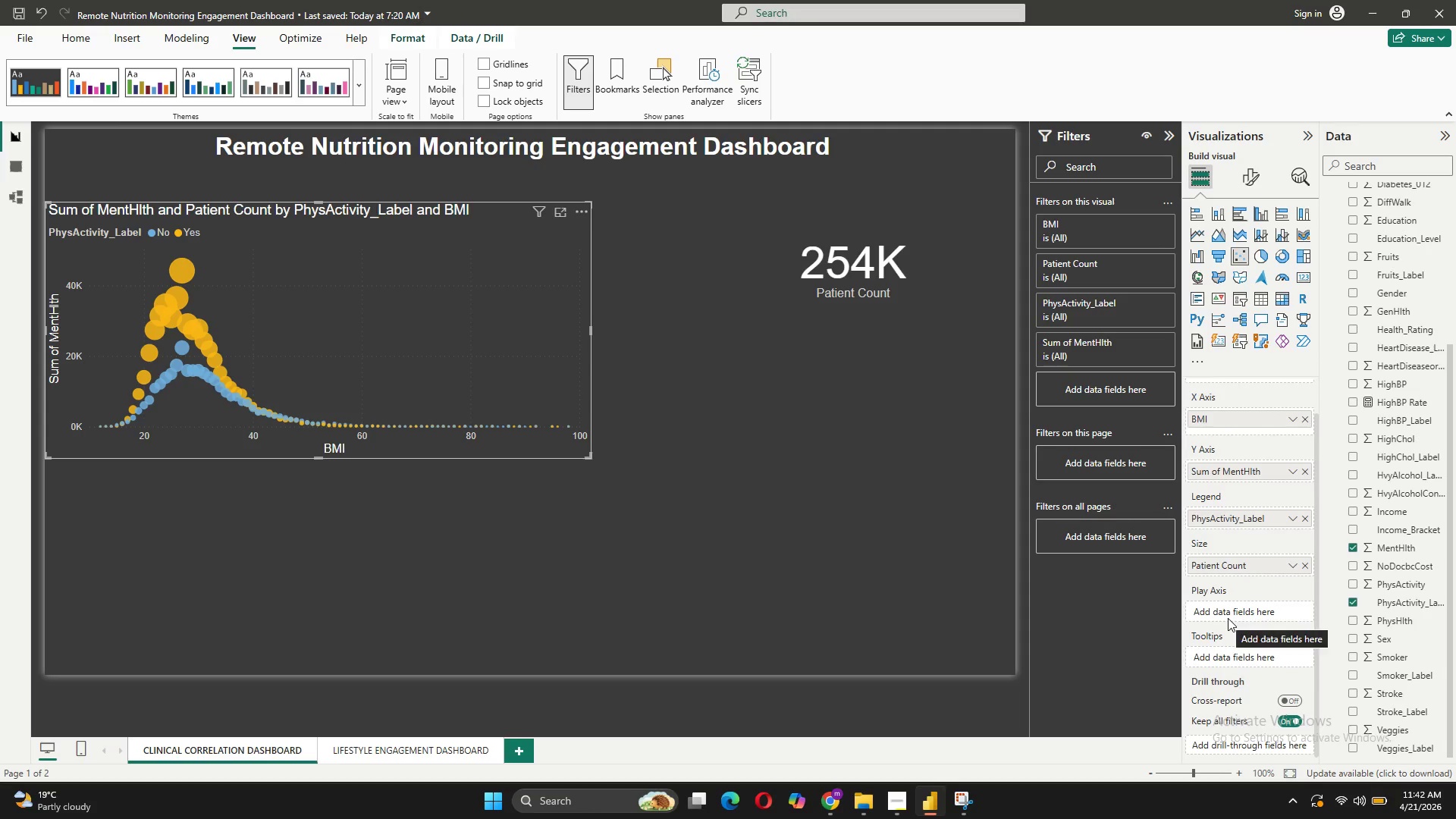 
wait(7.48)
 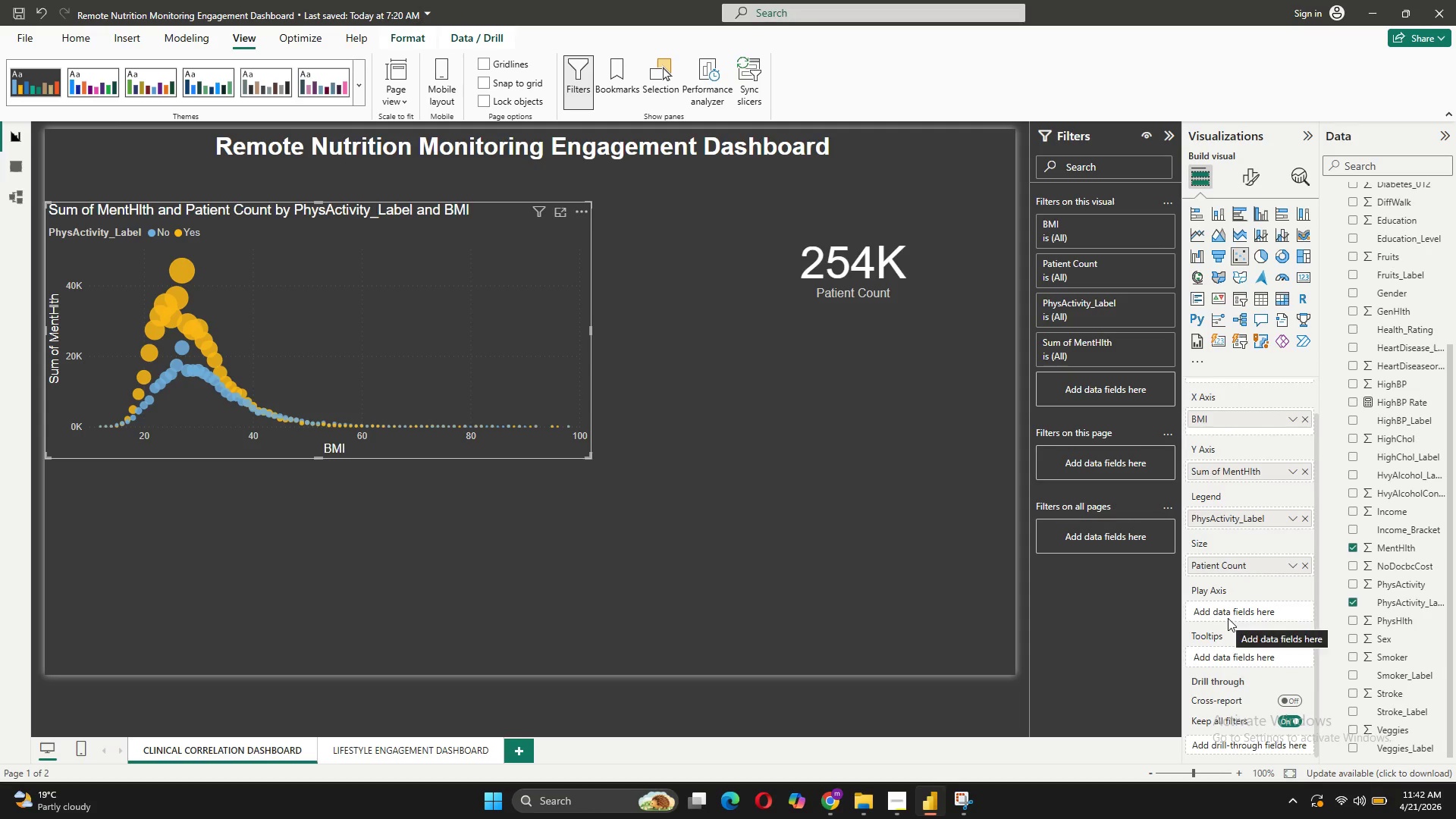 
scroll: coordinate [1254, 482], scroll_direction: up, amount: 4.0
 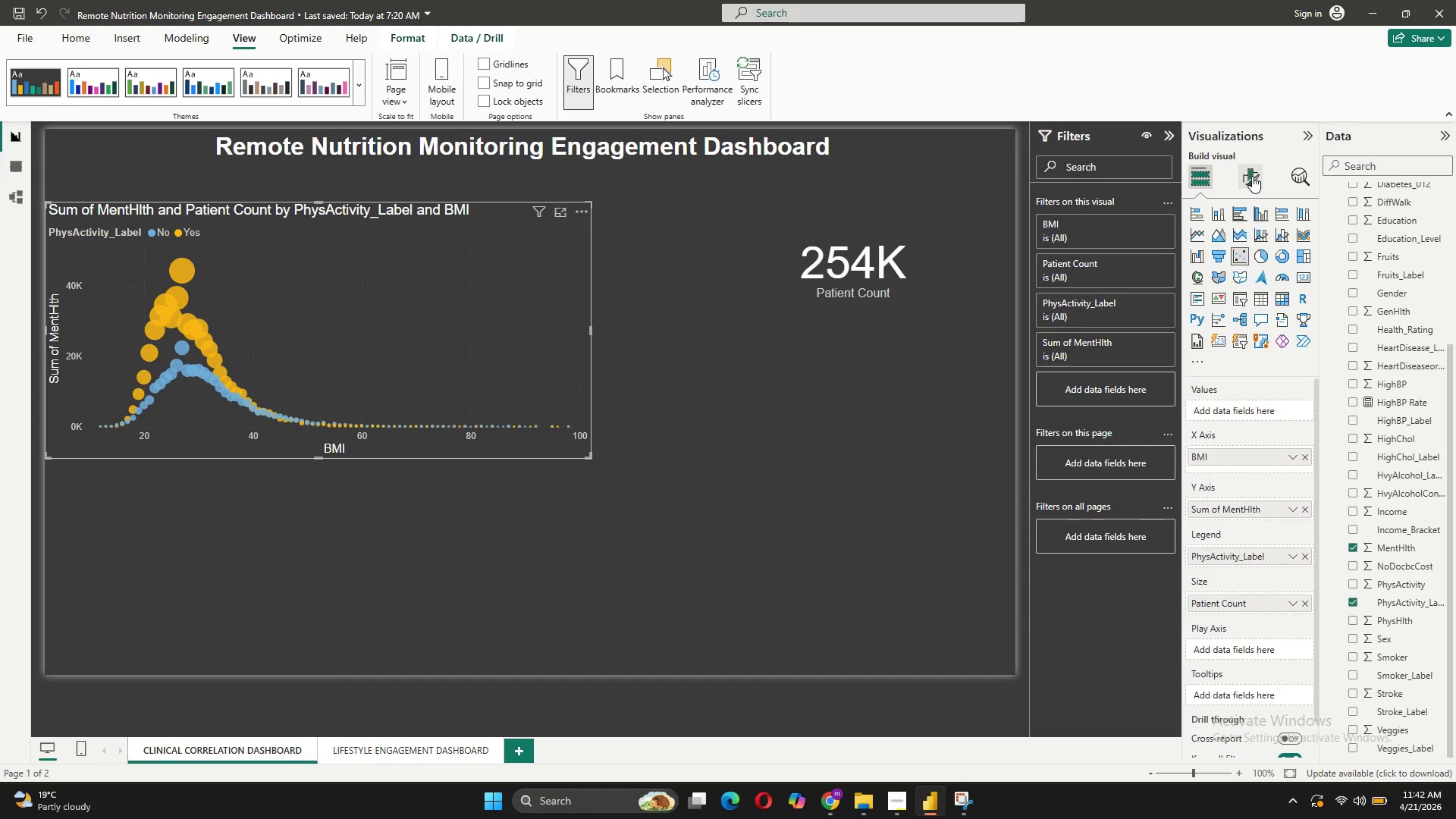 
left_click([1252, 172])
 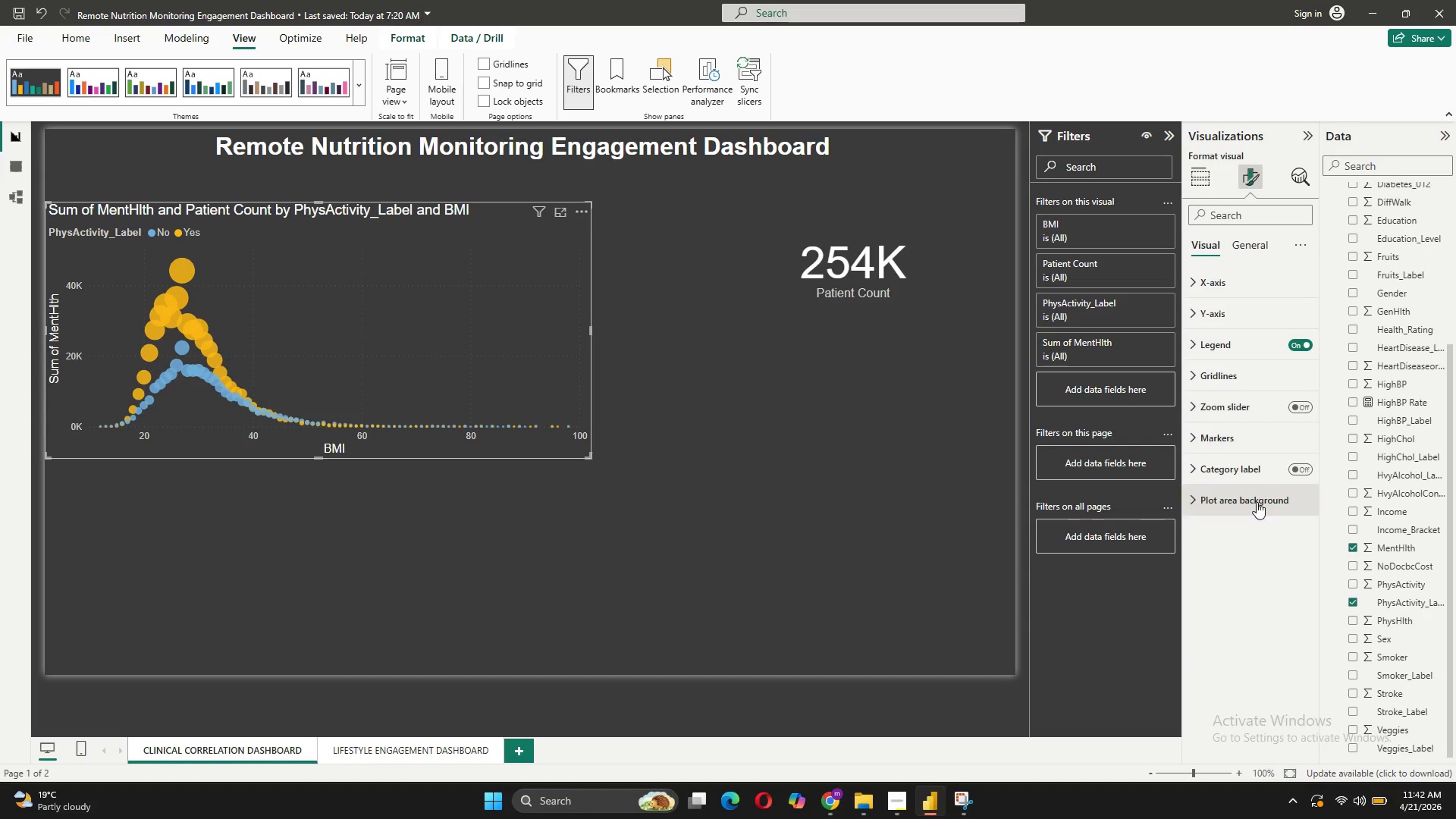 
left_click([1250, 436])
 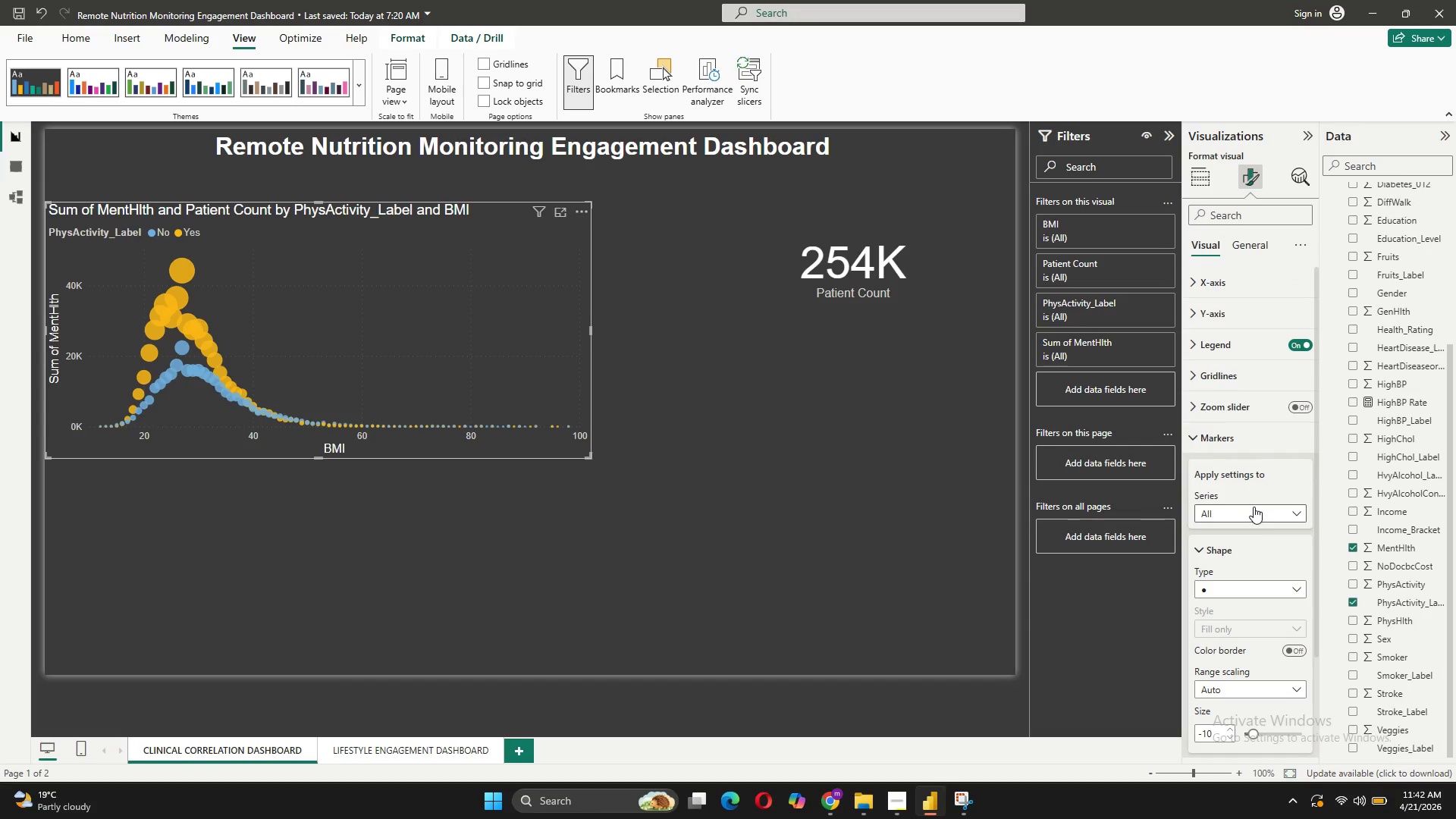 
scroll: coordinate [1254, 502], scroll_direction: down, amount: 7.0
 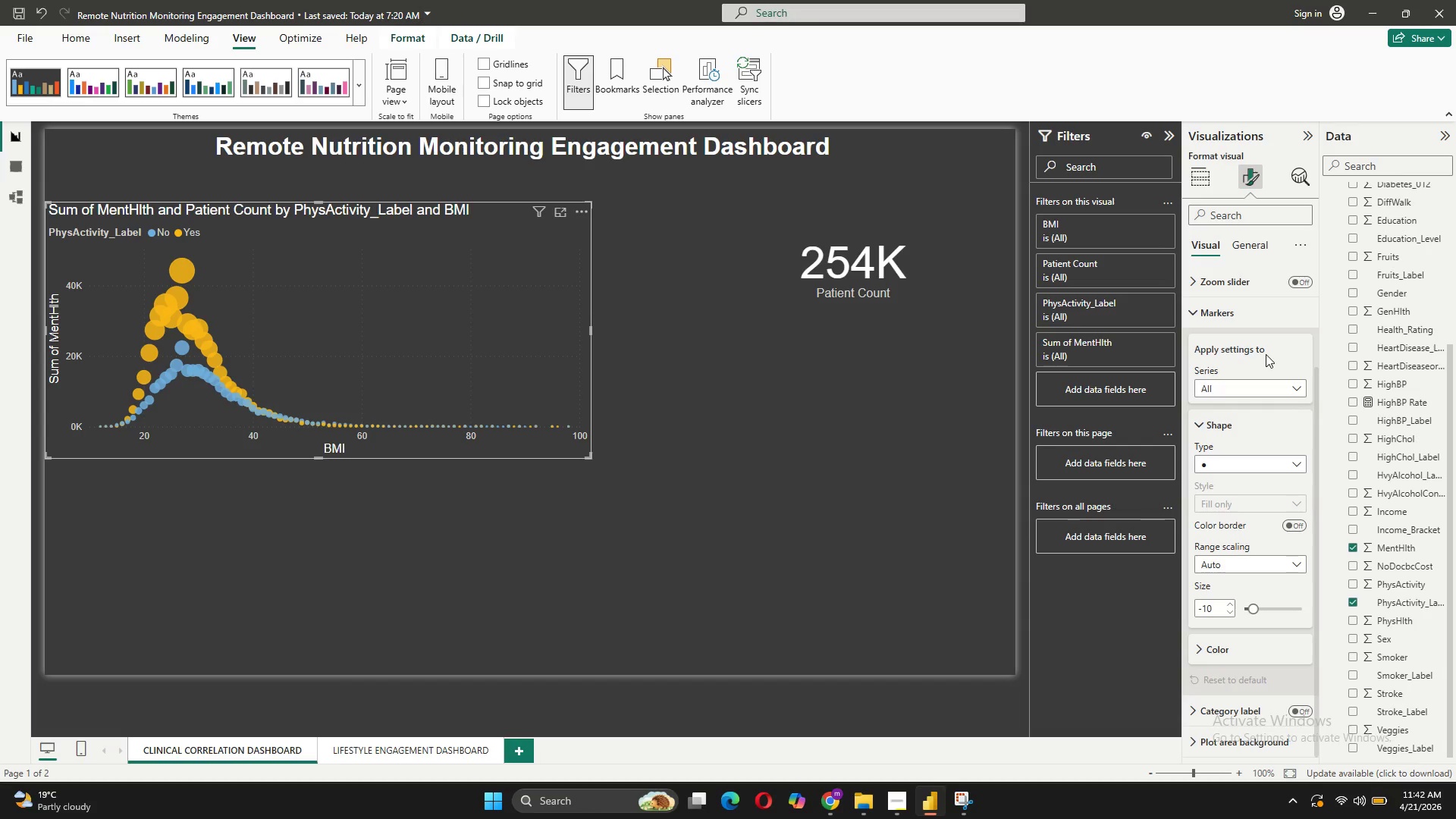 
left_click([1225, 384])
 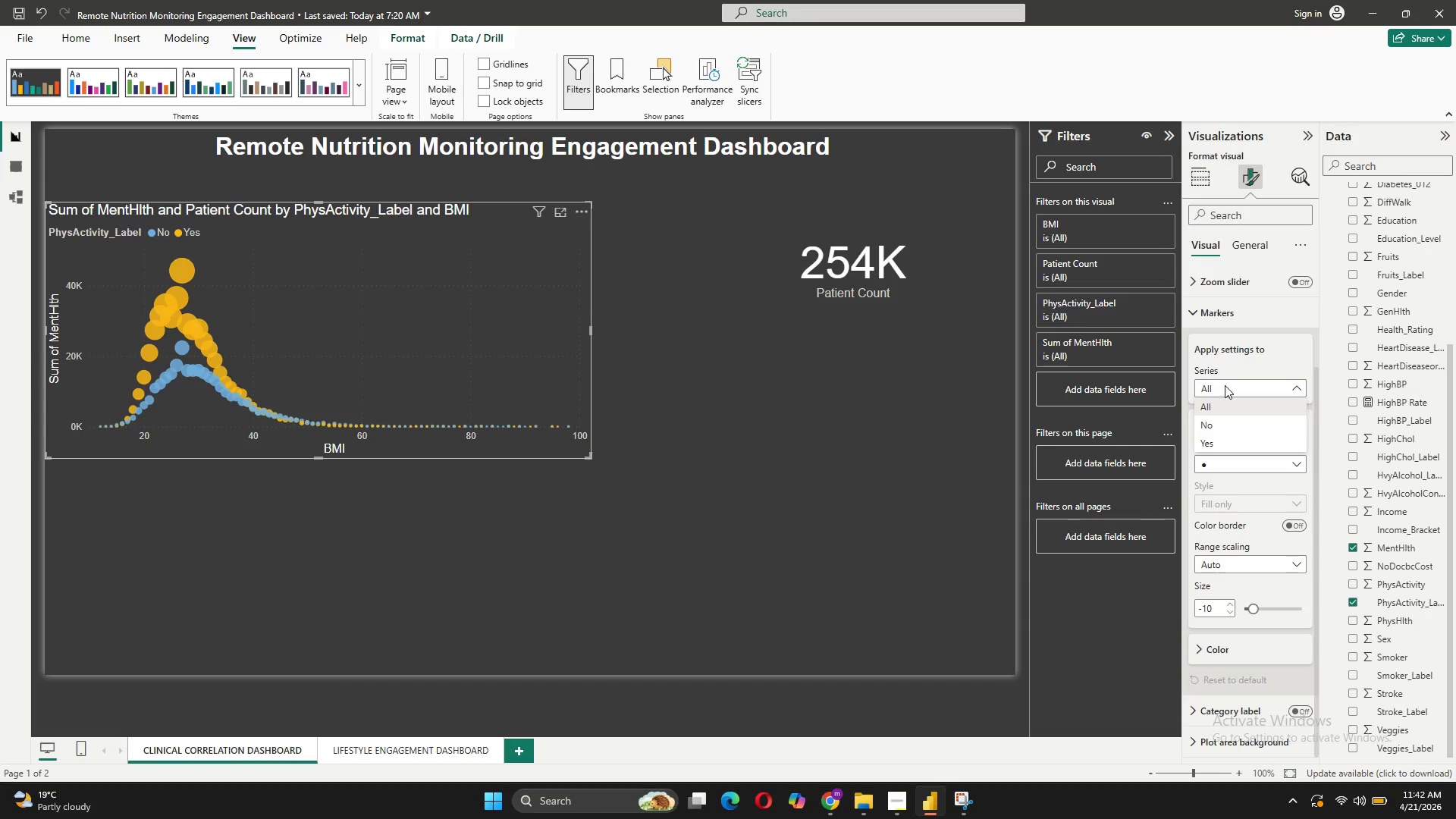 
left_click([1225, 385])
 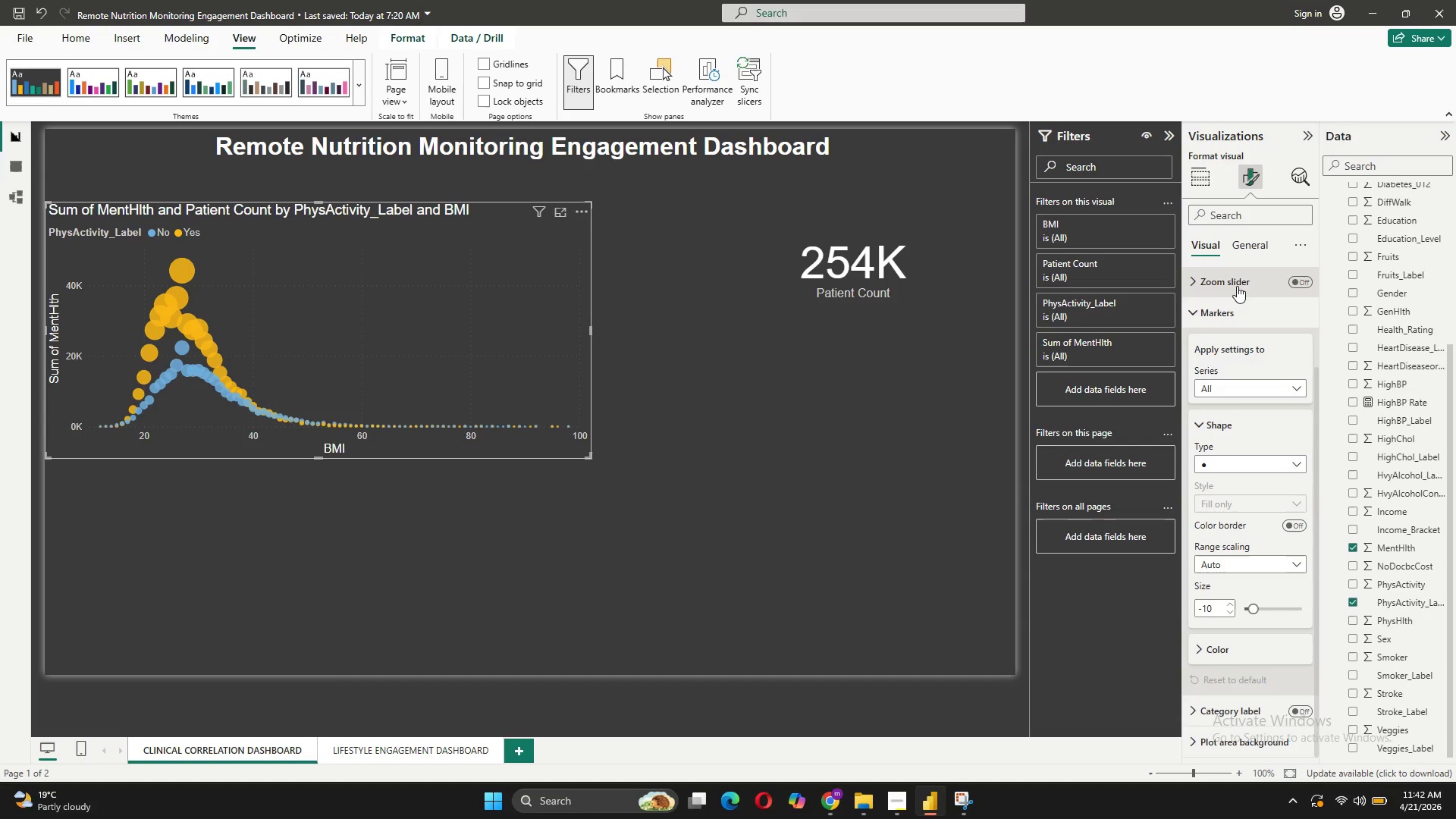 
left_click([1237, 283])
 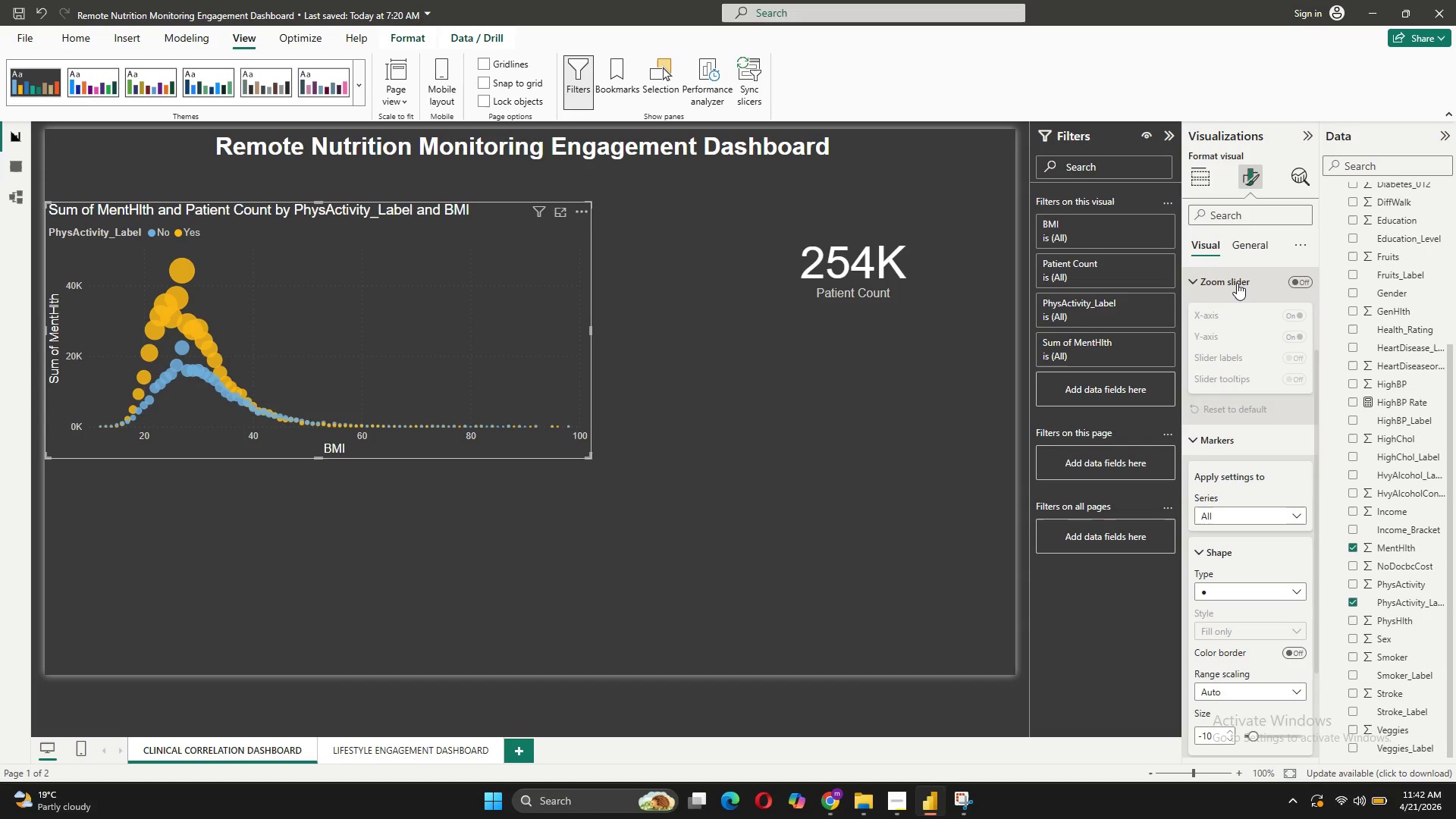 
left_click([1237, 283])
 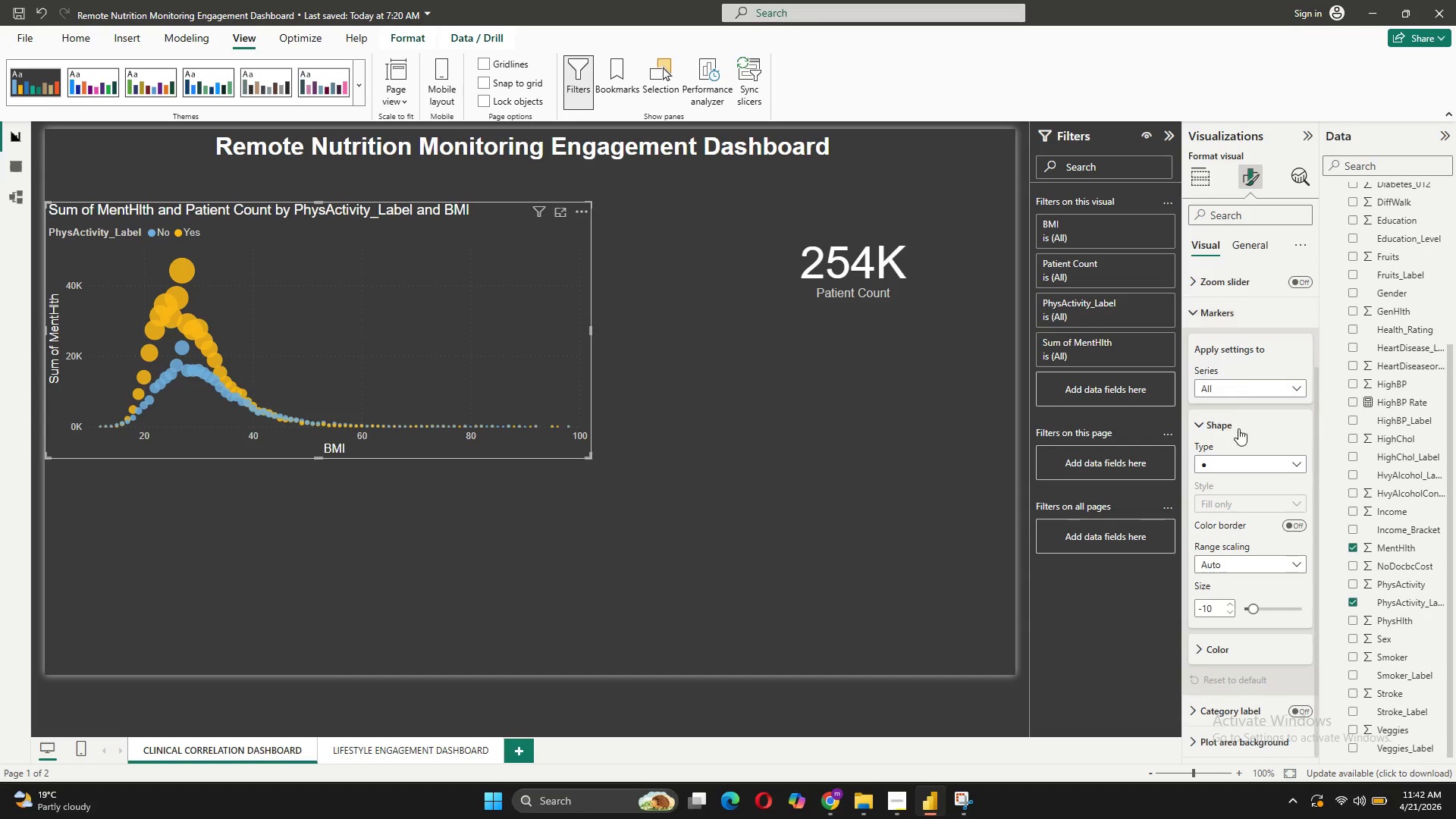 
scroll: coordinate [1238, 427], scroll_direction: up, amount: 5.0
 